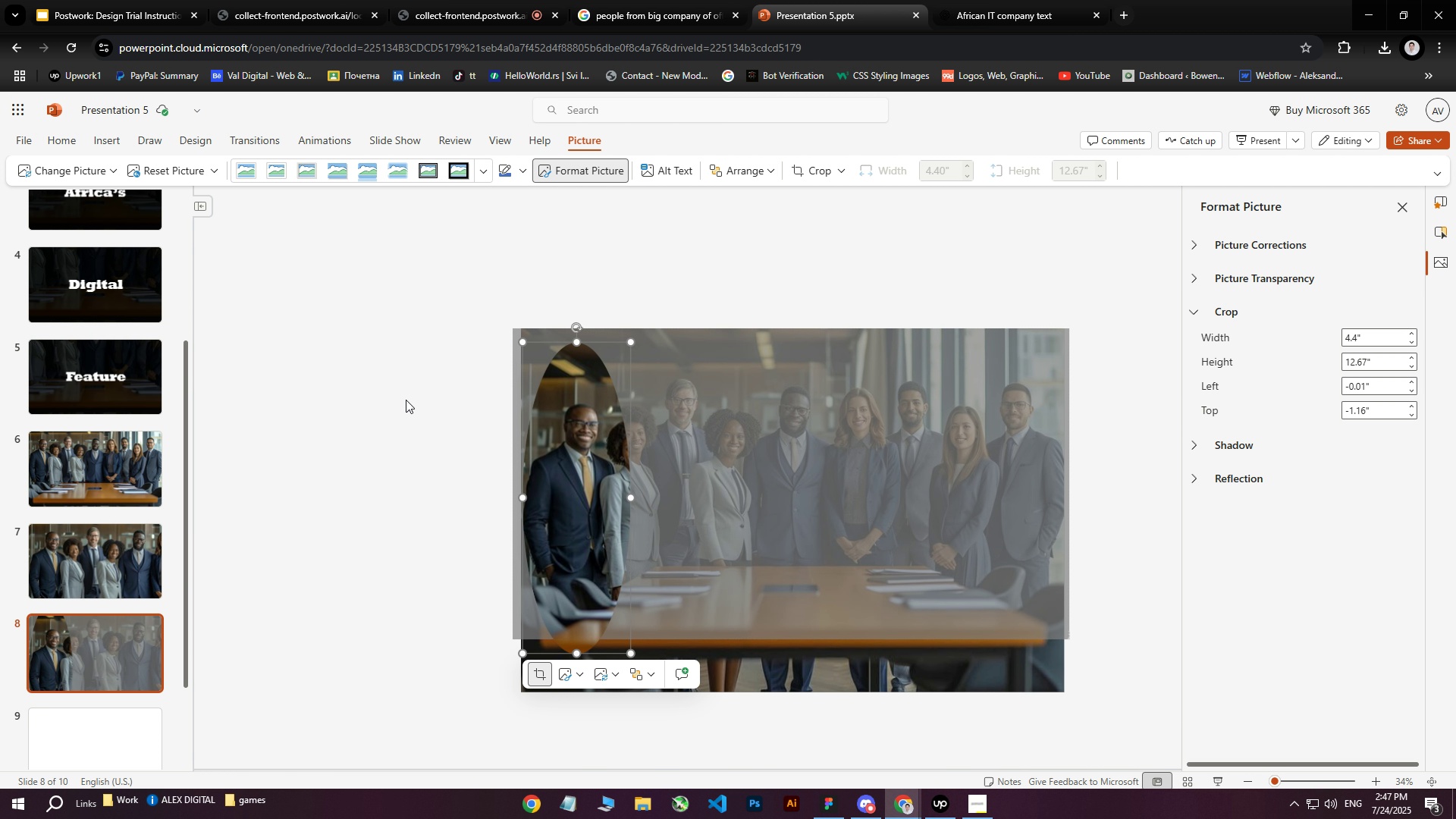 
double_click([417, 496])
 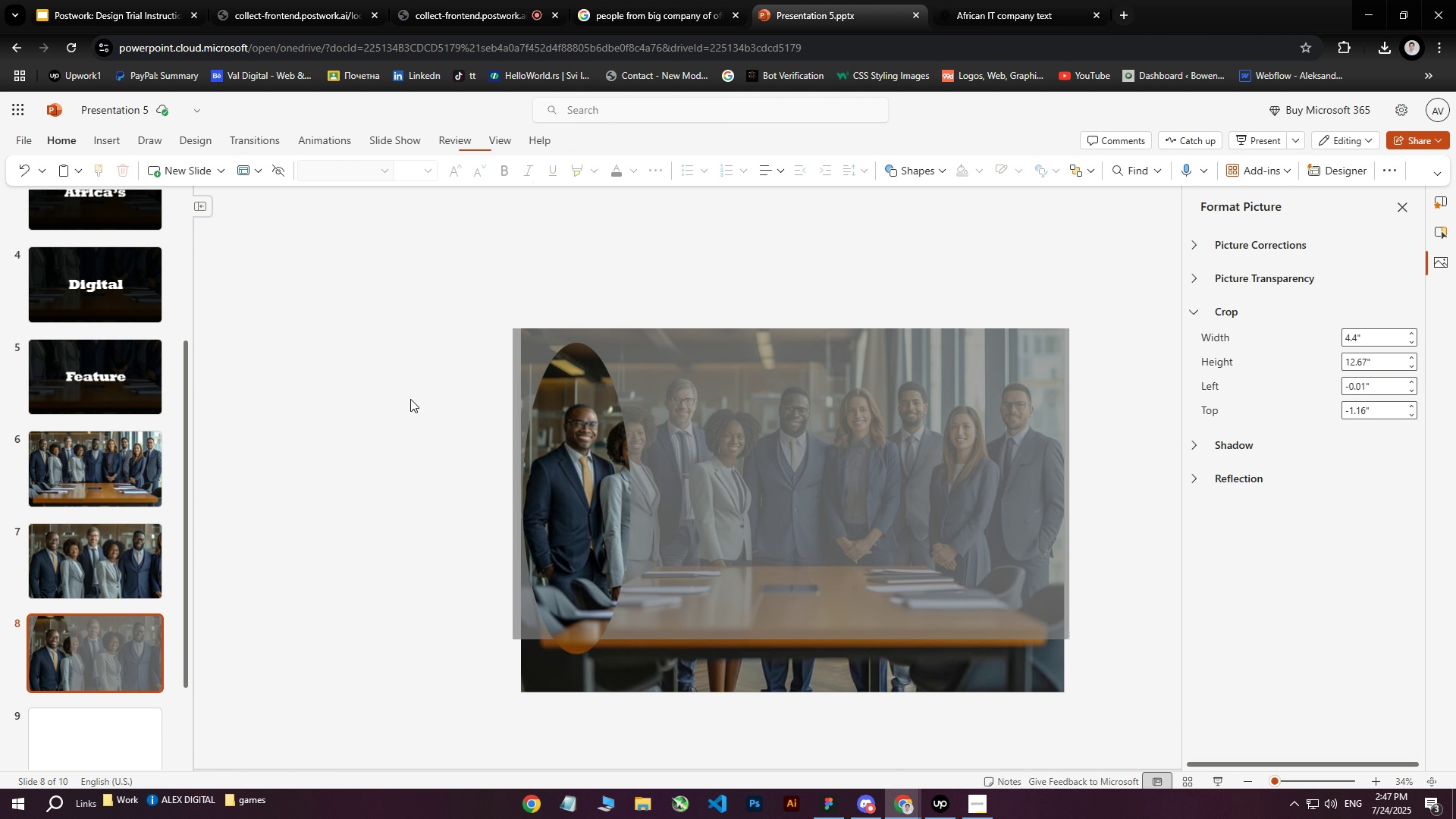 
triple_click([417, 496])
 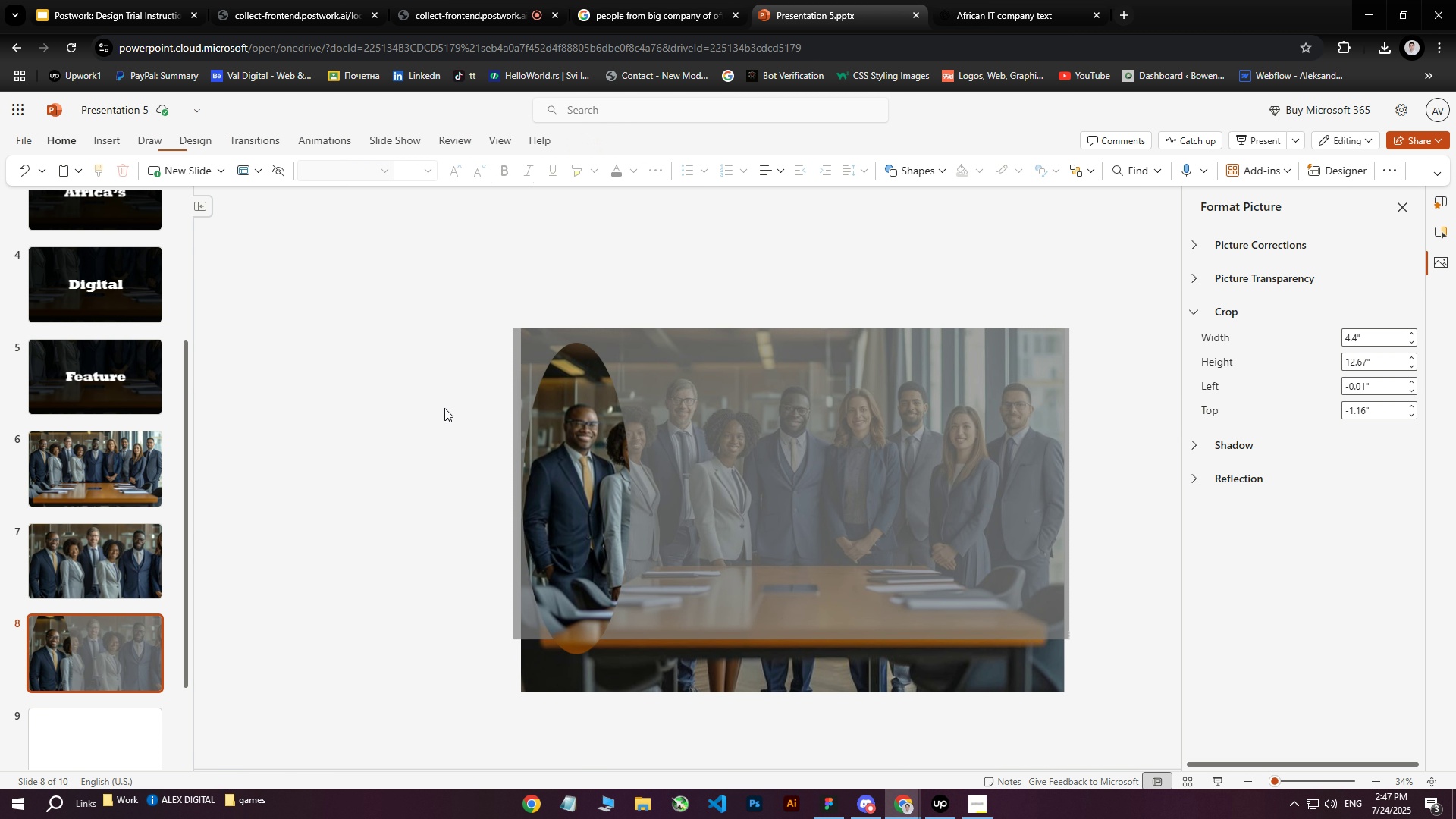 
triple_click([417, 496])
 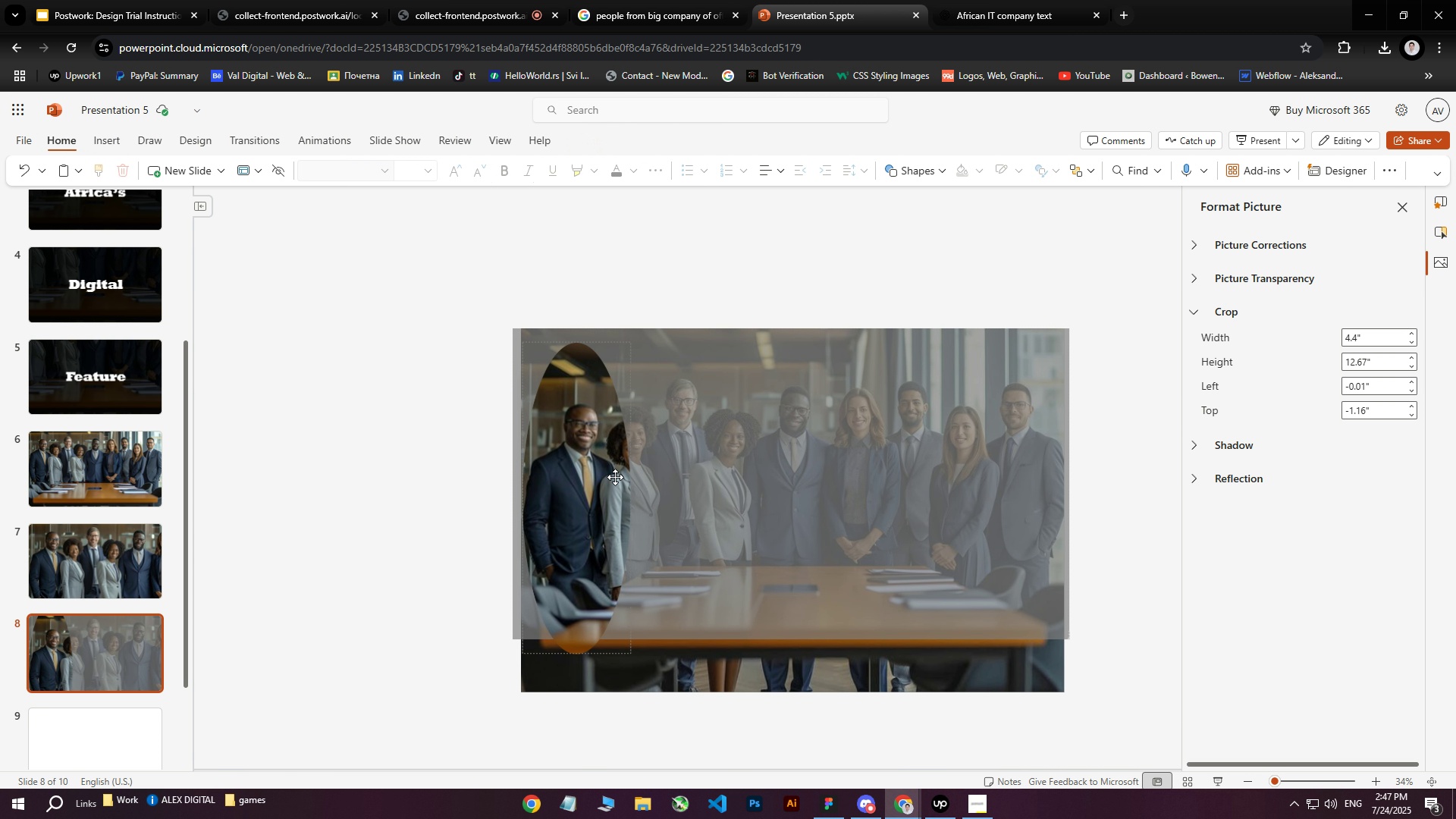 
triple_click([603, 437])
 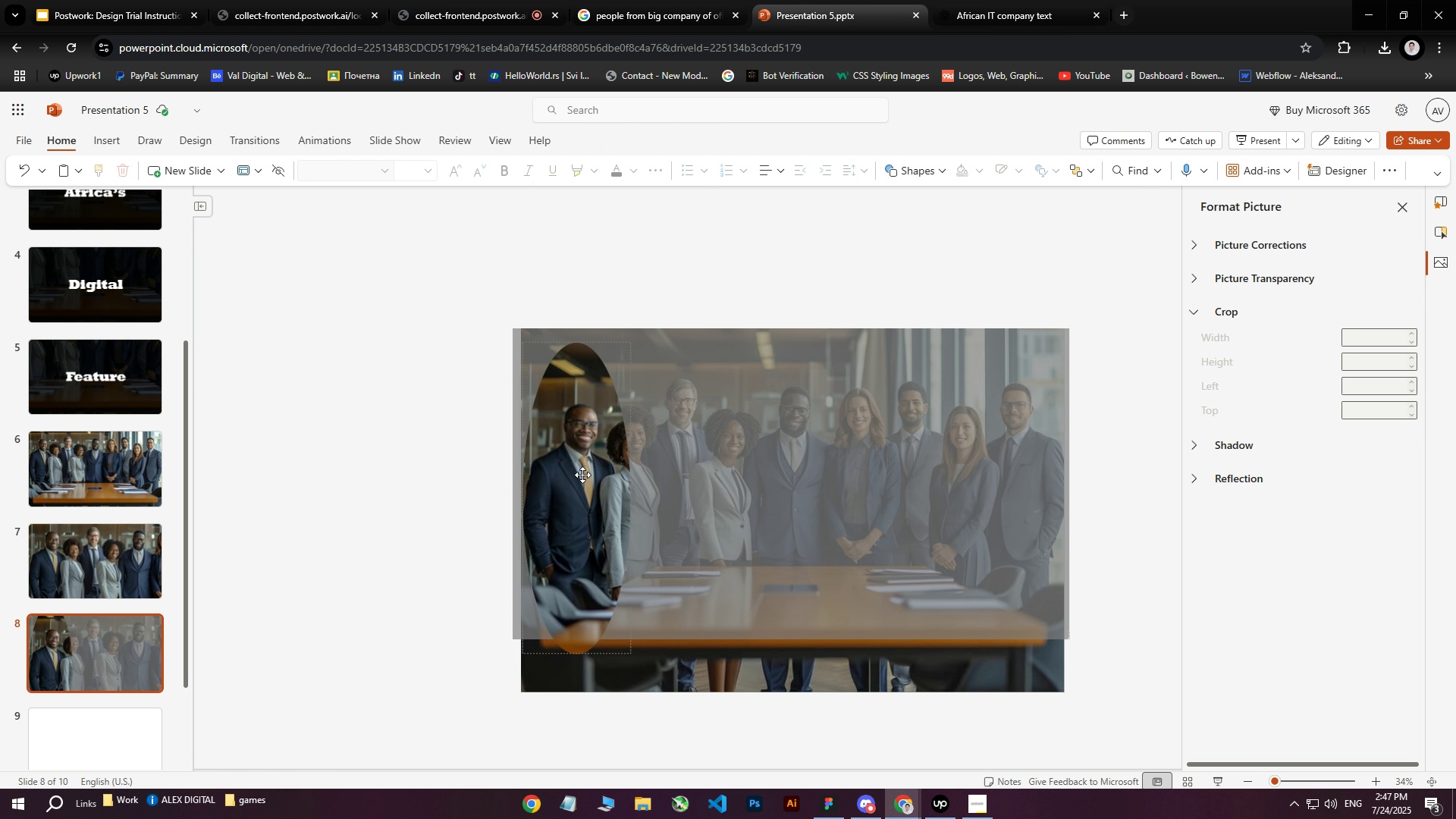 
left_click([407, 399])
 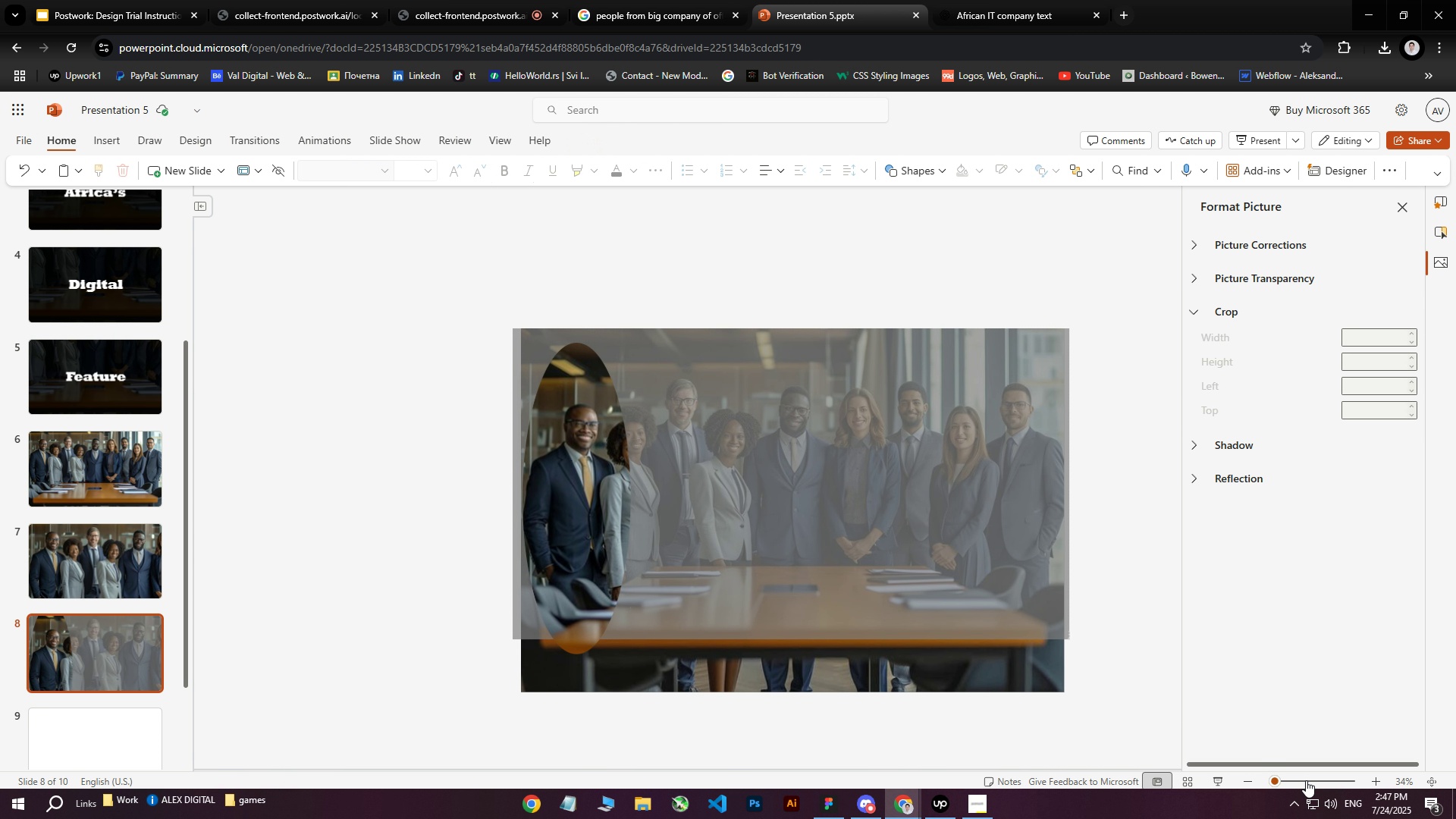 
left_click([1220, 779])
 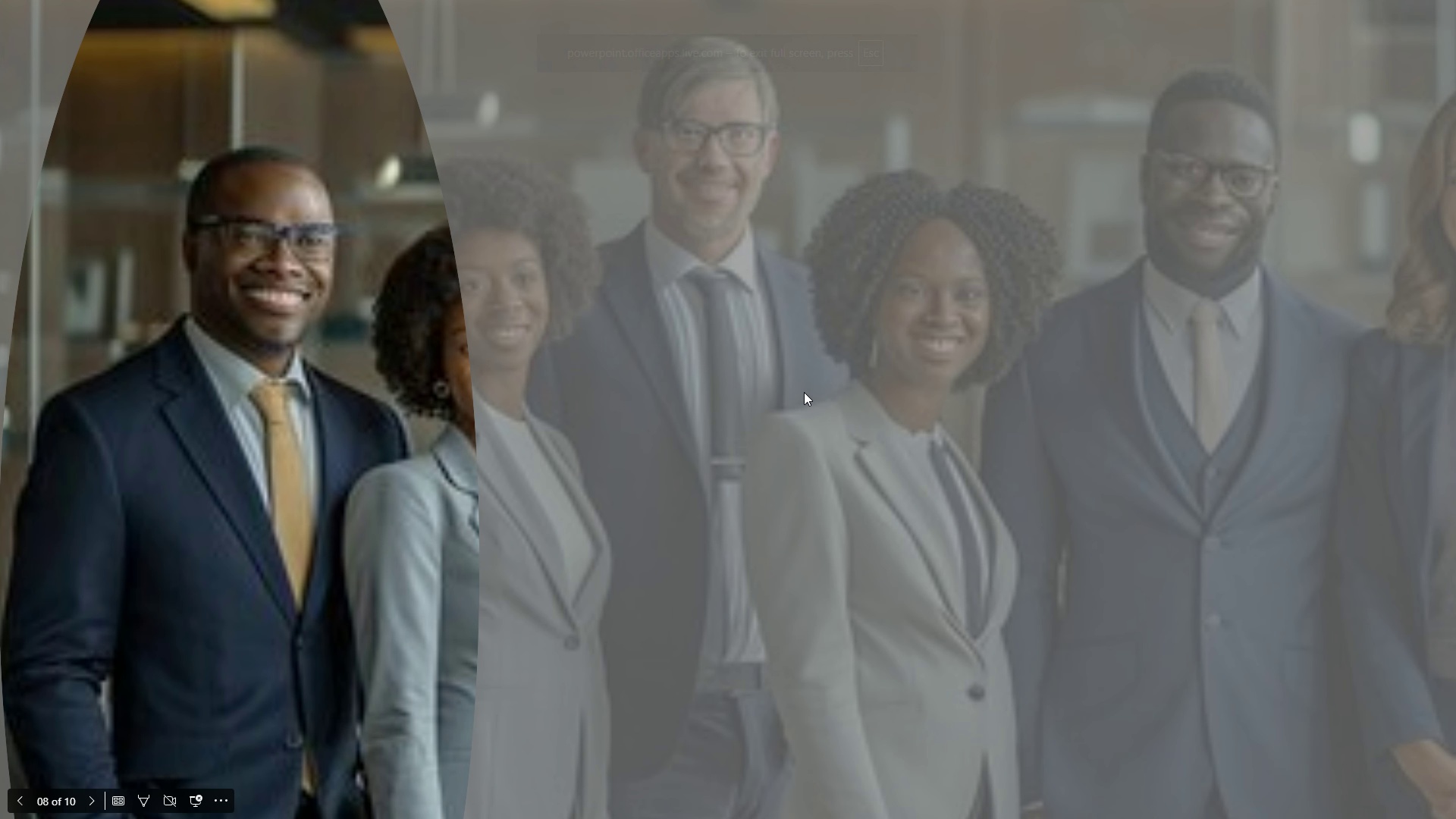 
wait(9.98)
 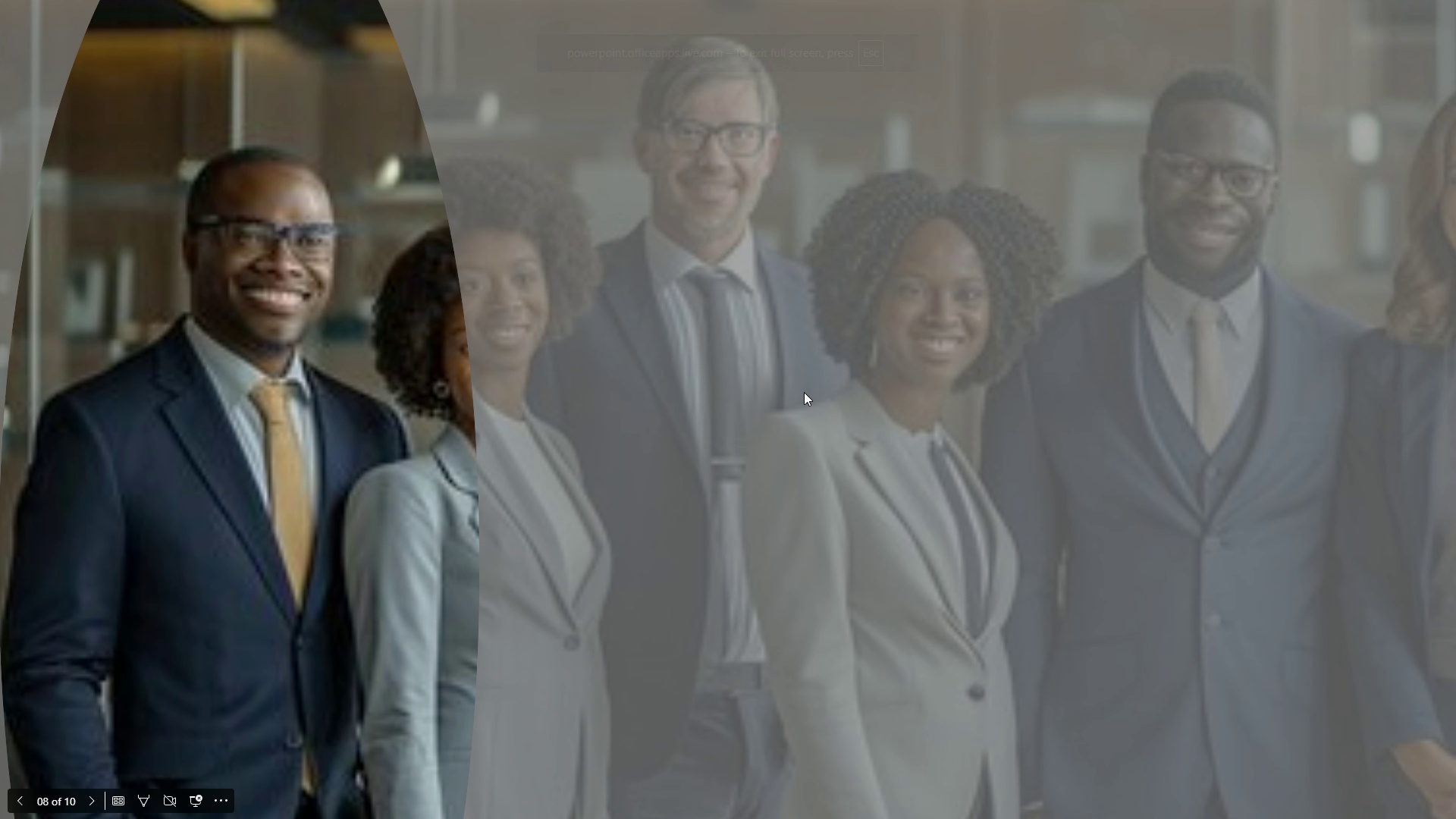 
key(Escape)
 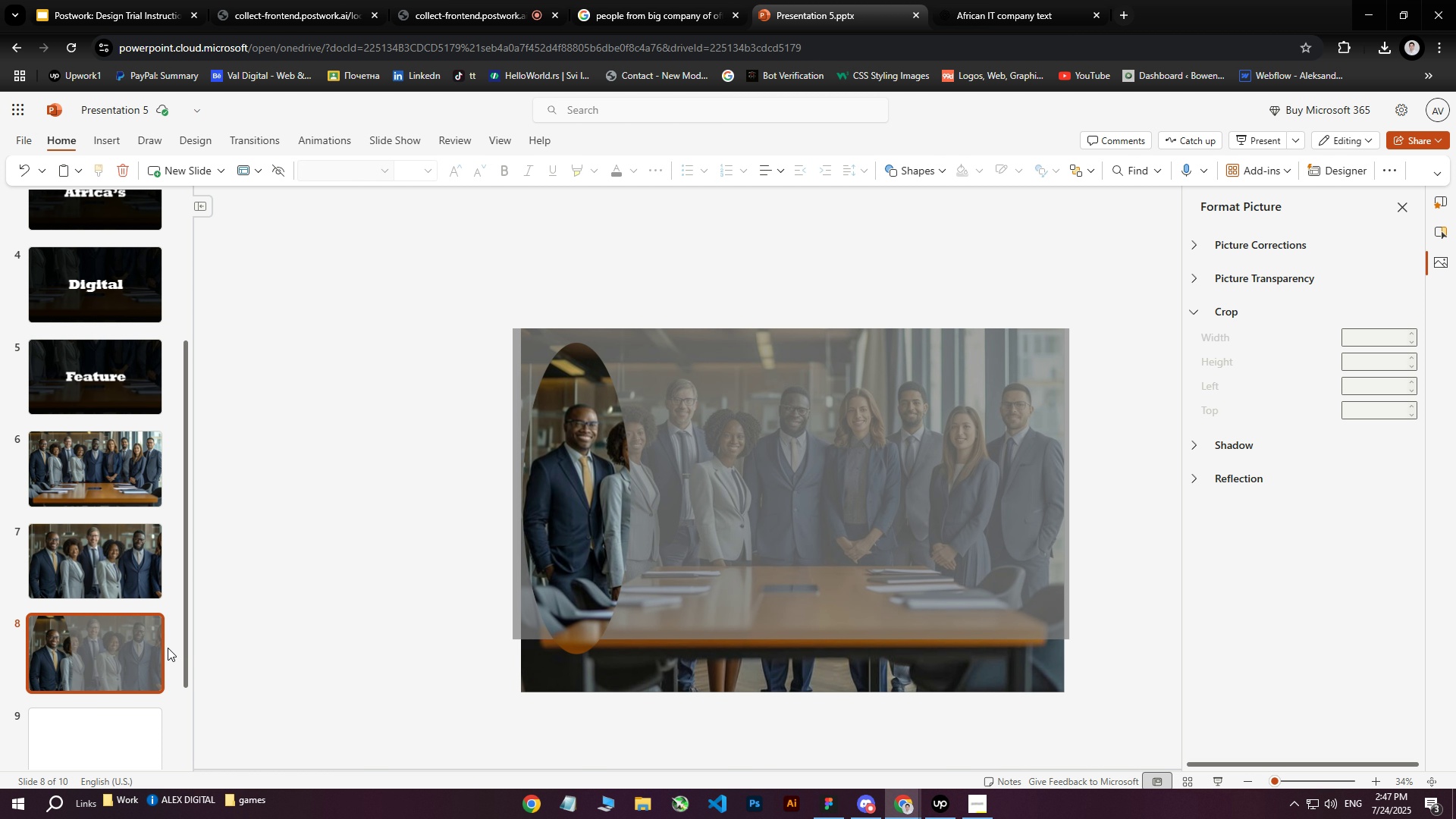 
left_click([422, 306])
 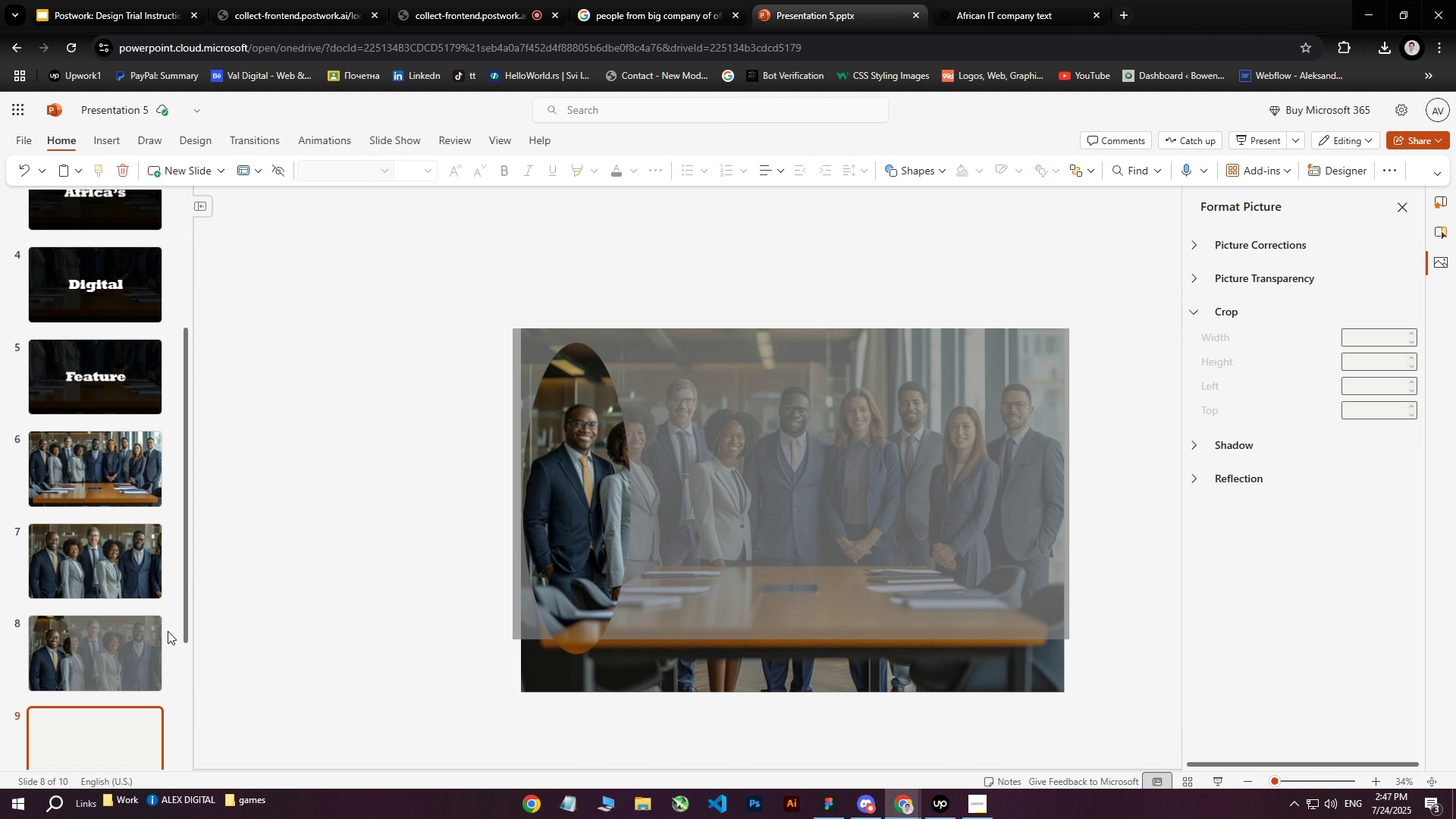 
scroll: coordinate [410, 348], scroll_direction: down, amount: 3.0
 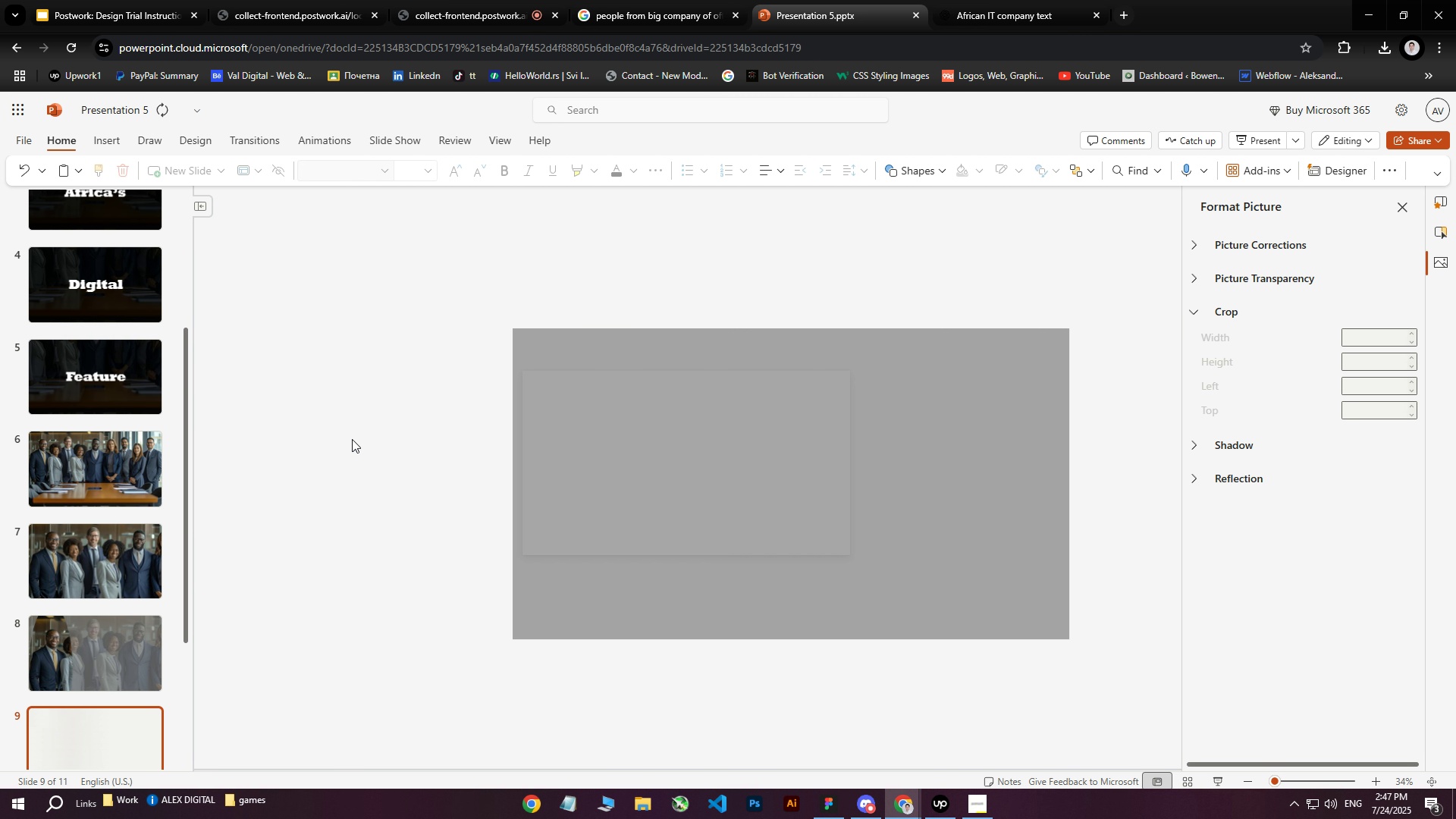 
left_click([75, 647])
 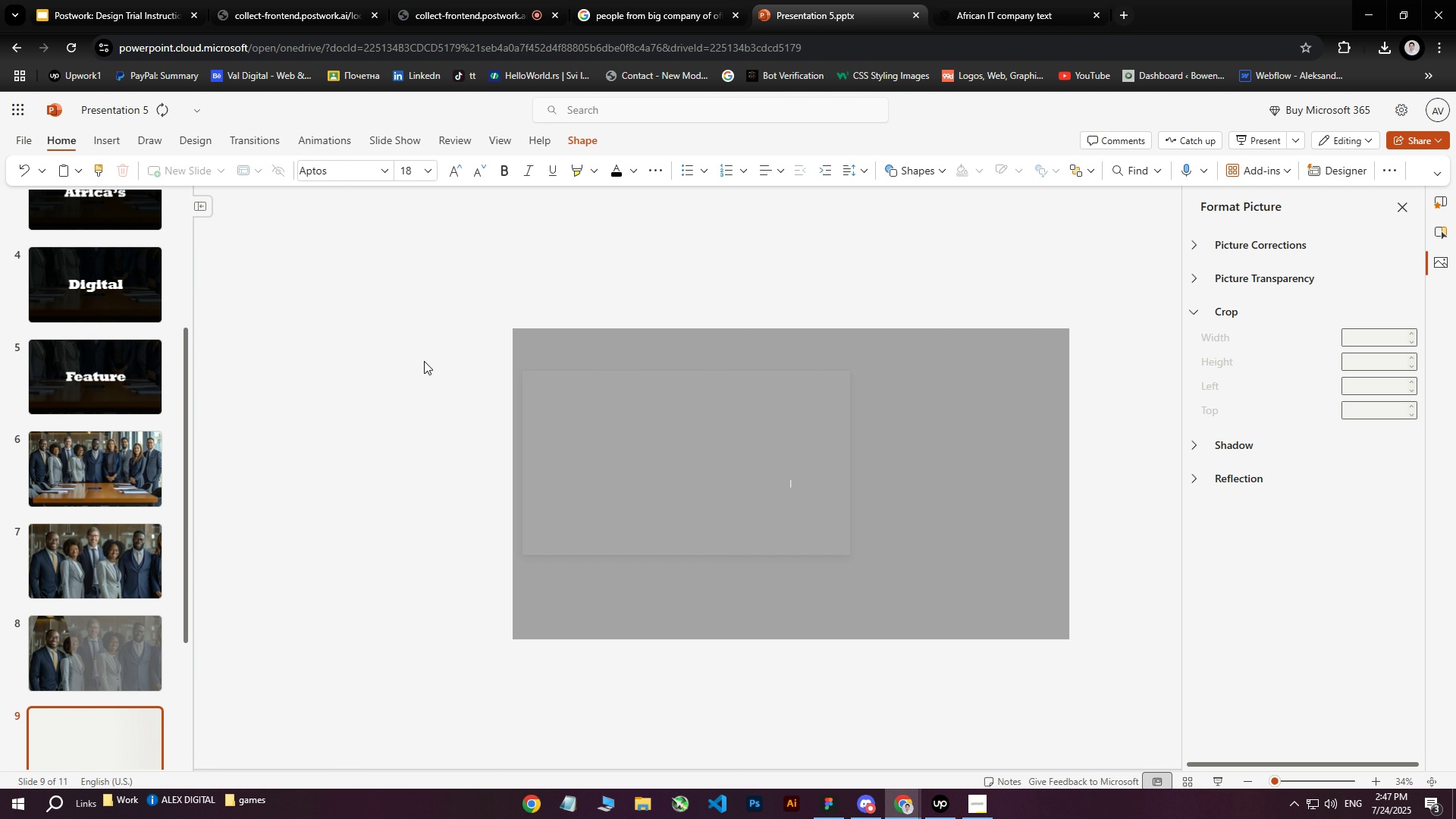 
key(Control+D)
 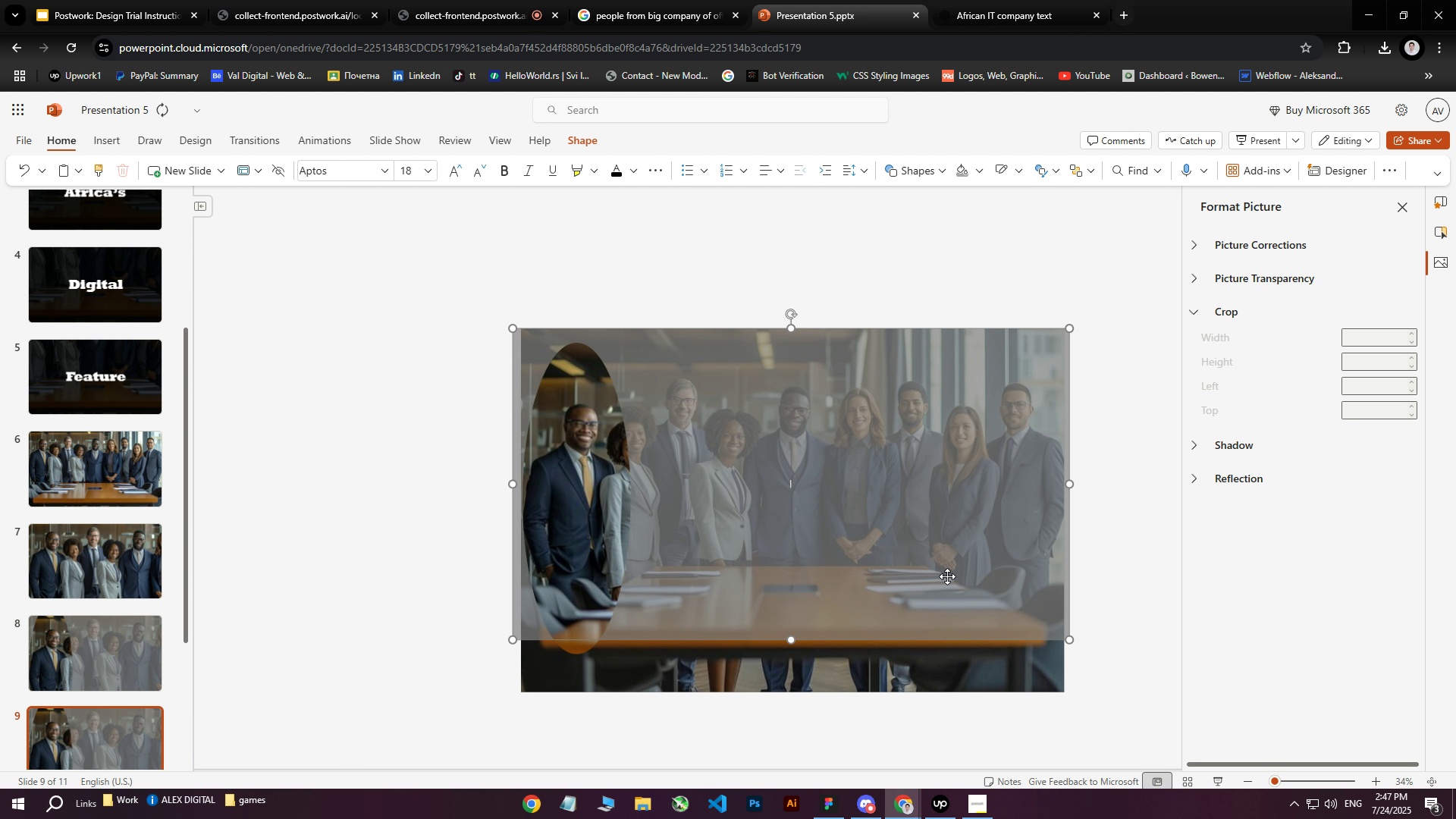 
left_click([352, 439])
 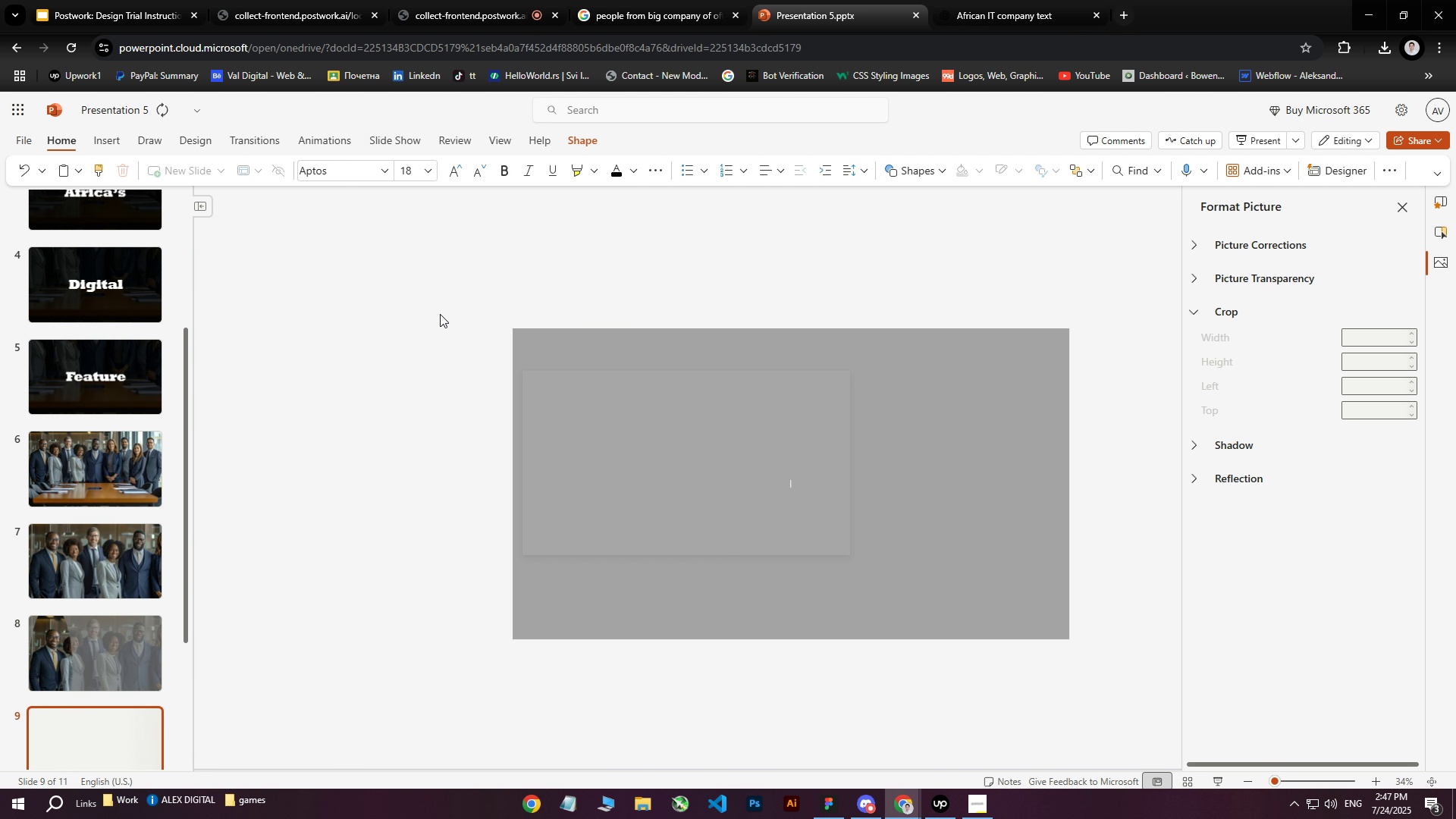 
left_click_drag(start_coordinate=[427, 259], to_coordinate=[983, 596])
 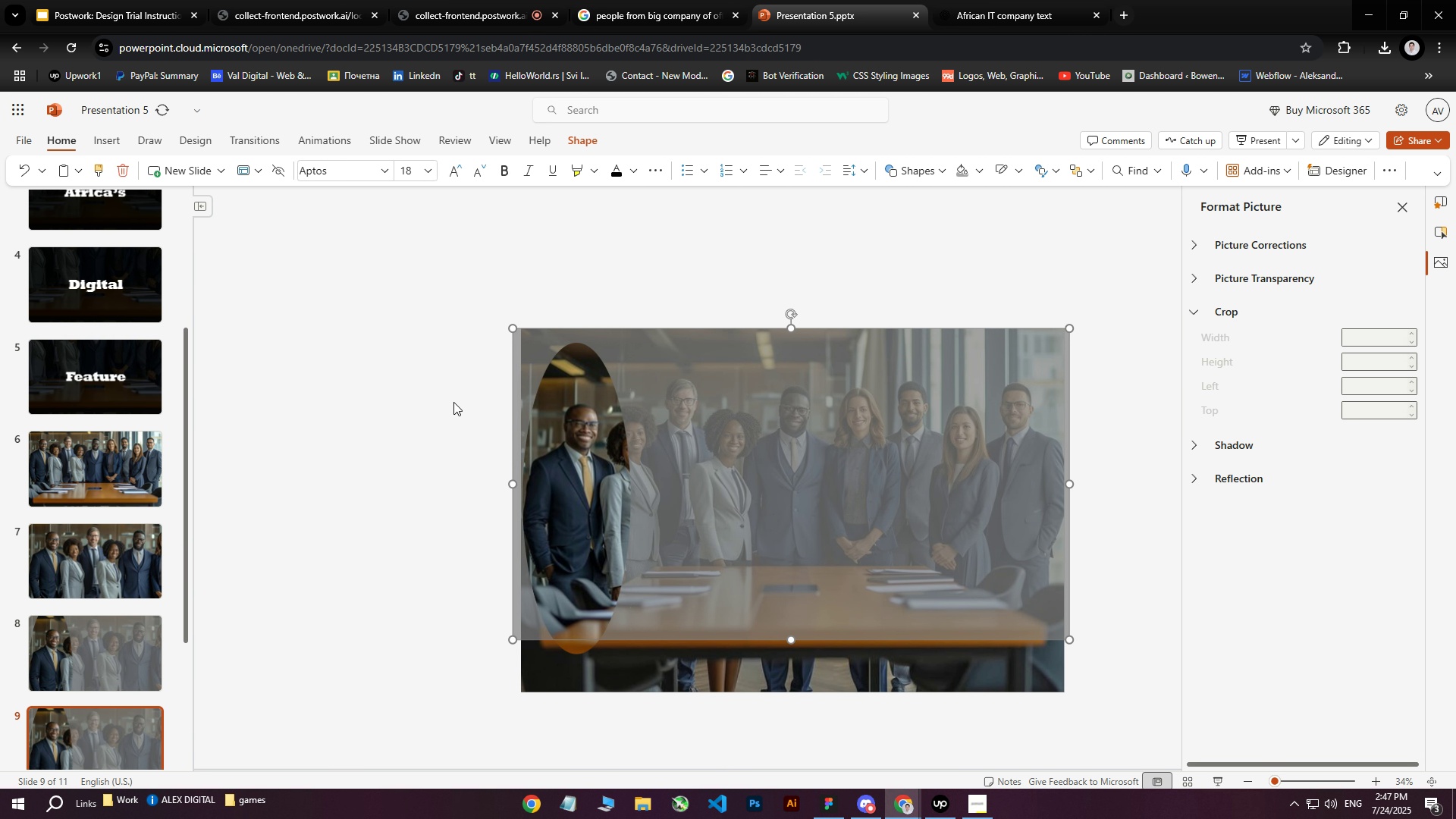 
left_click([444, 394])
 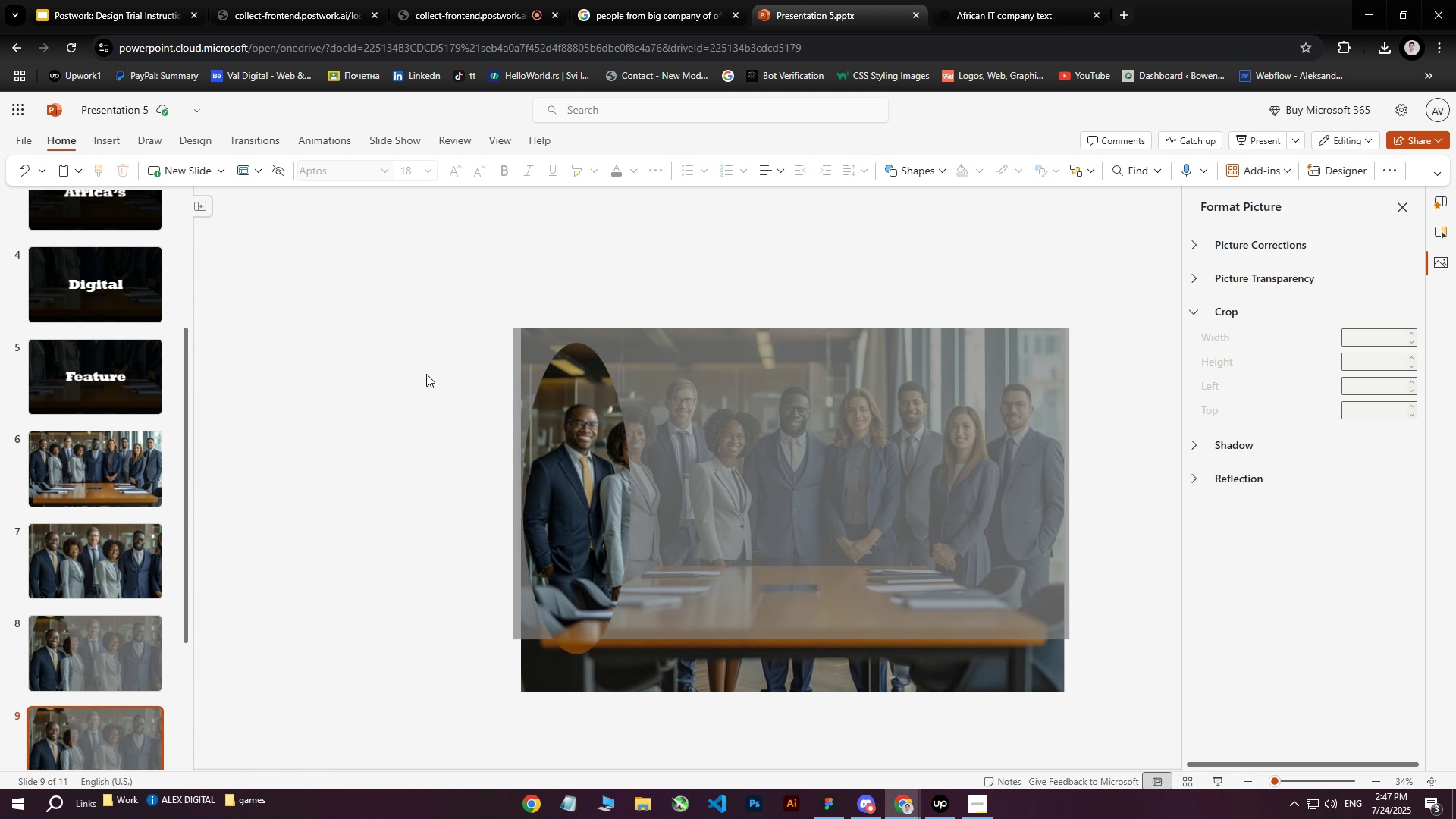 
left_click_drag(start_coordinate=[348, 280], to_coordinate=[1025, 642])
 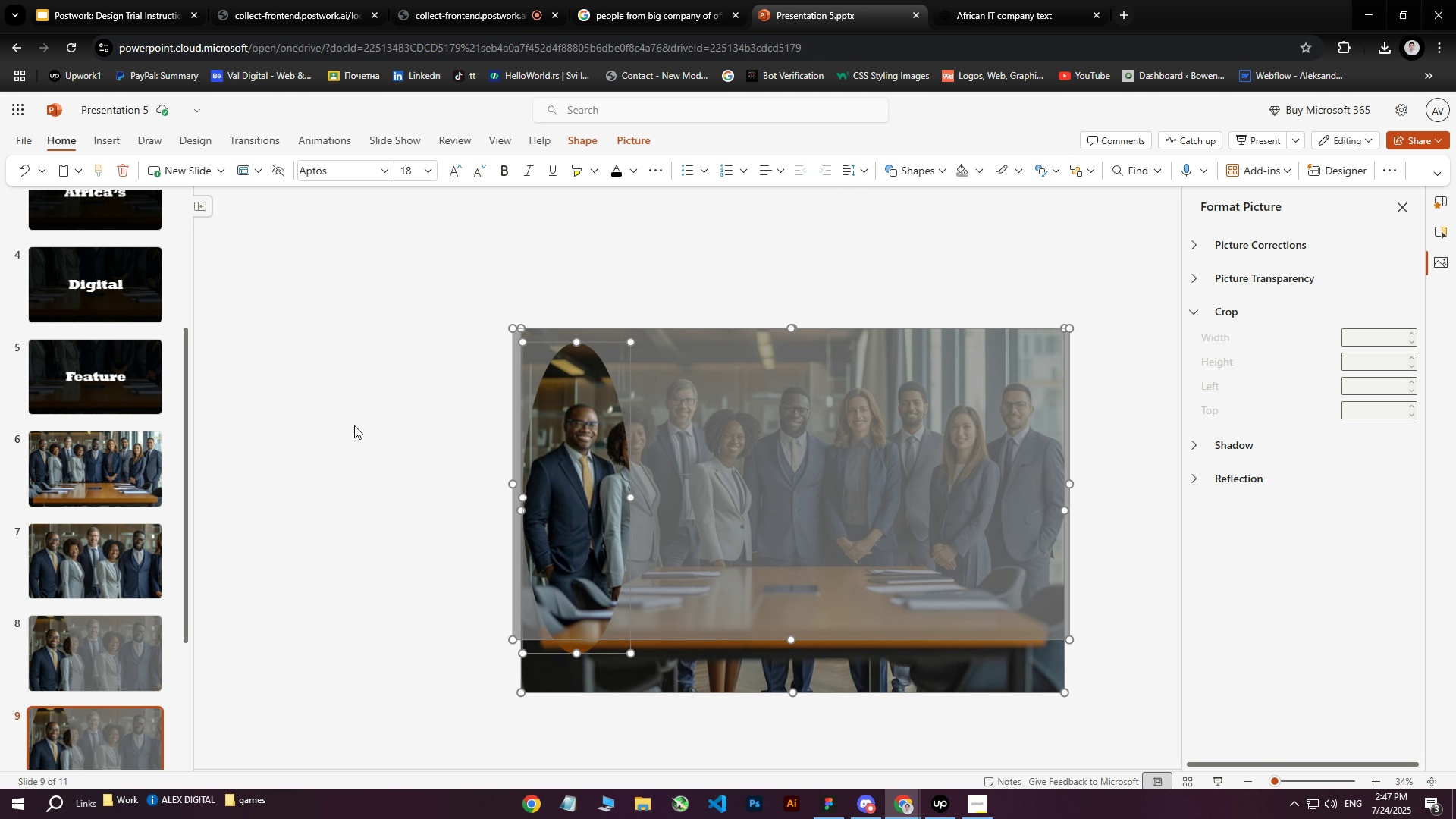 
hold_key(key=ControlLeft, duration=0.57)
scroll: coordinate [356, 436], scroll_direction: down, amount: 15.0
 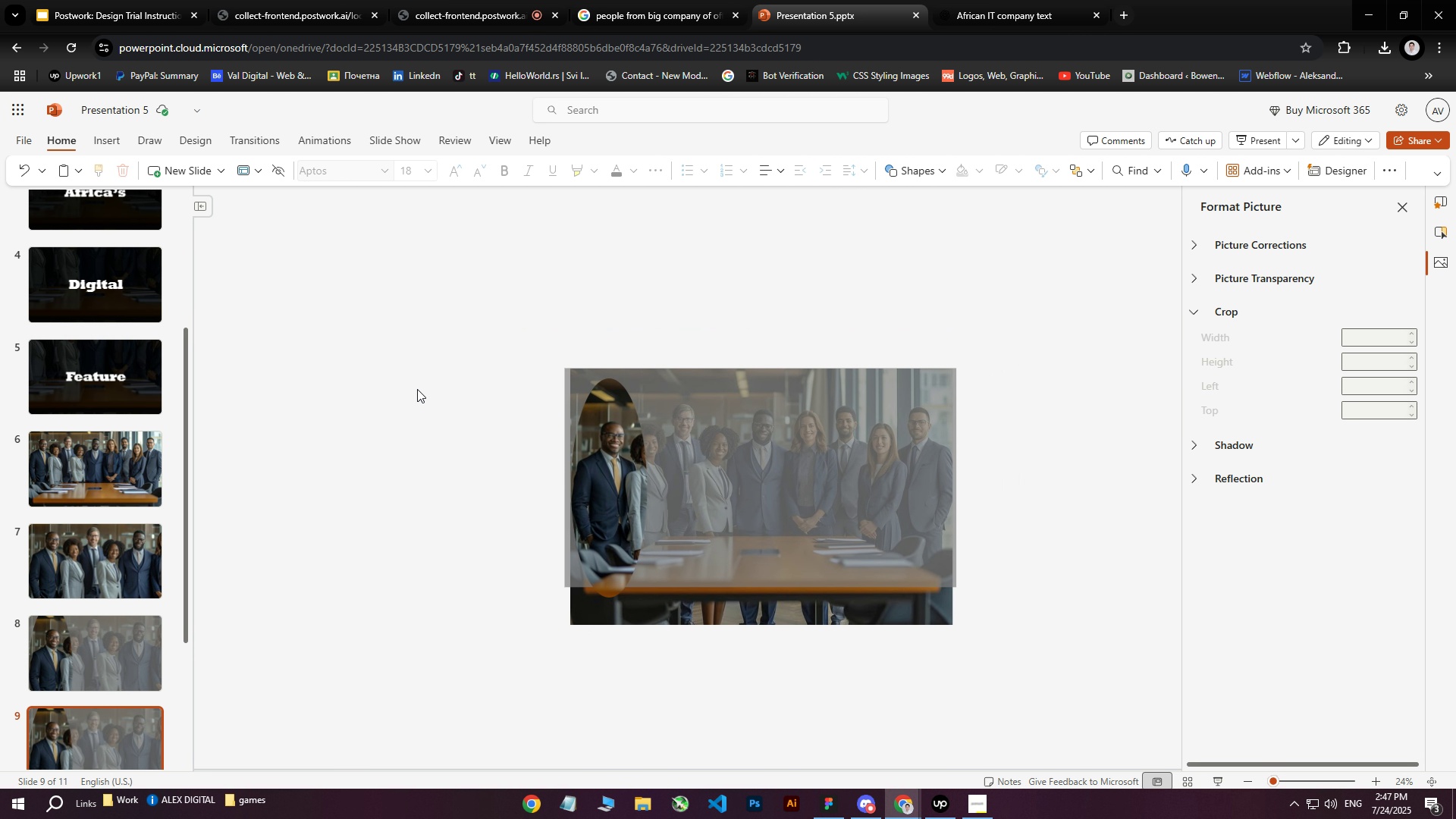 
left_click_drag(start_coordinate=[427, 303], to_coordinate=[1036, 664])
 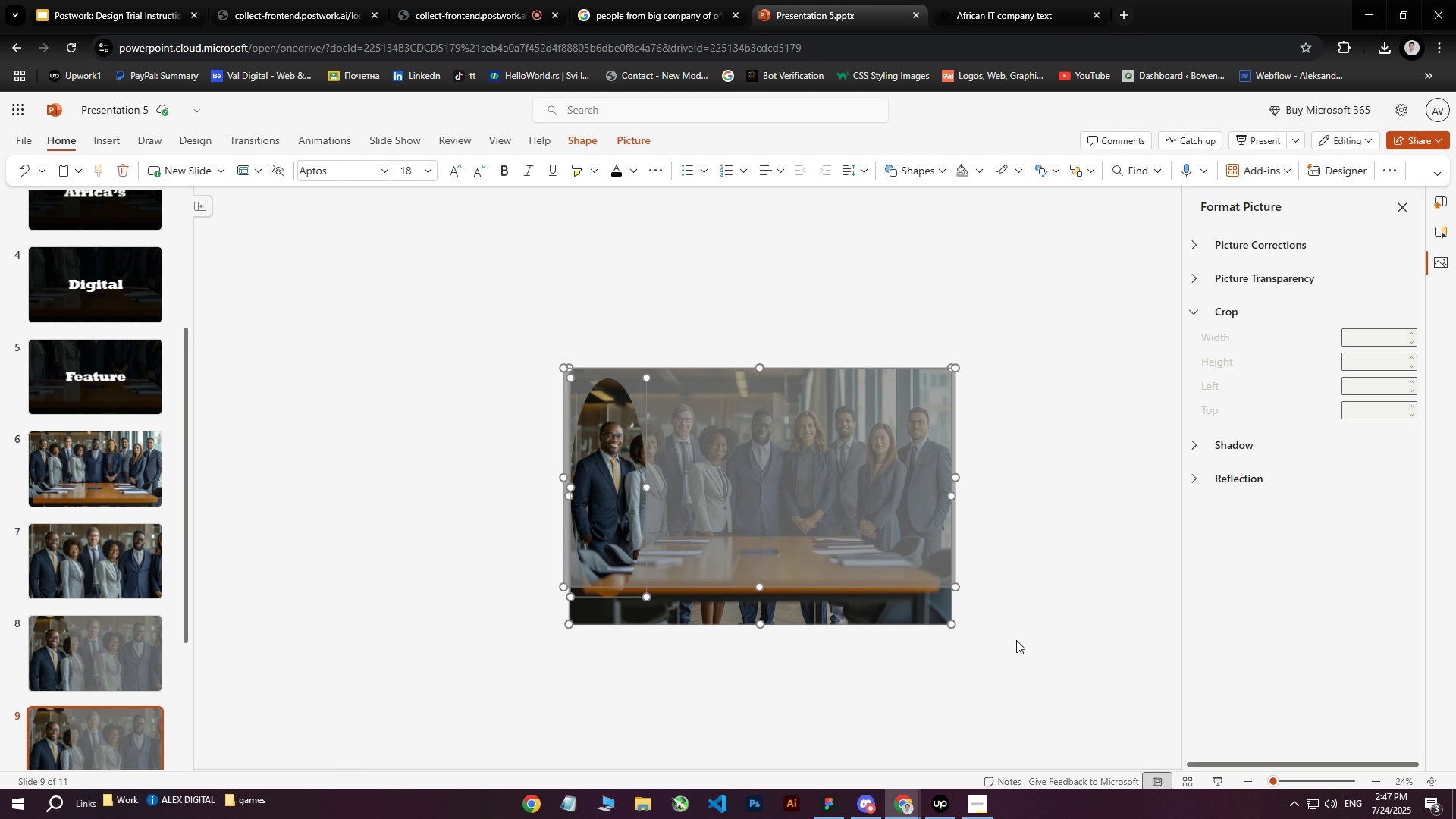 
hold_key(key=ArrowLeft, duration=1.52)
 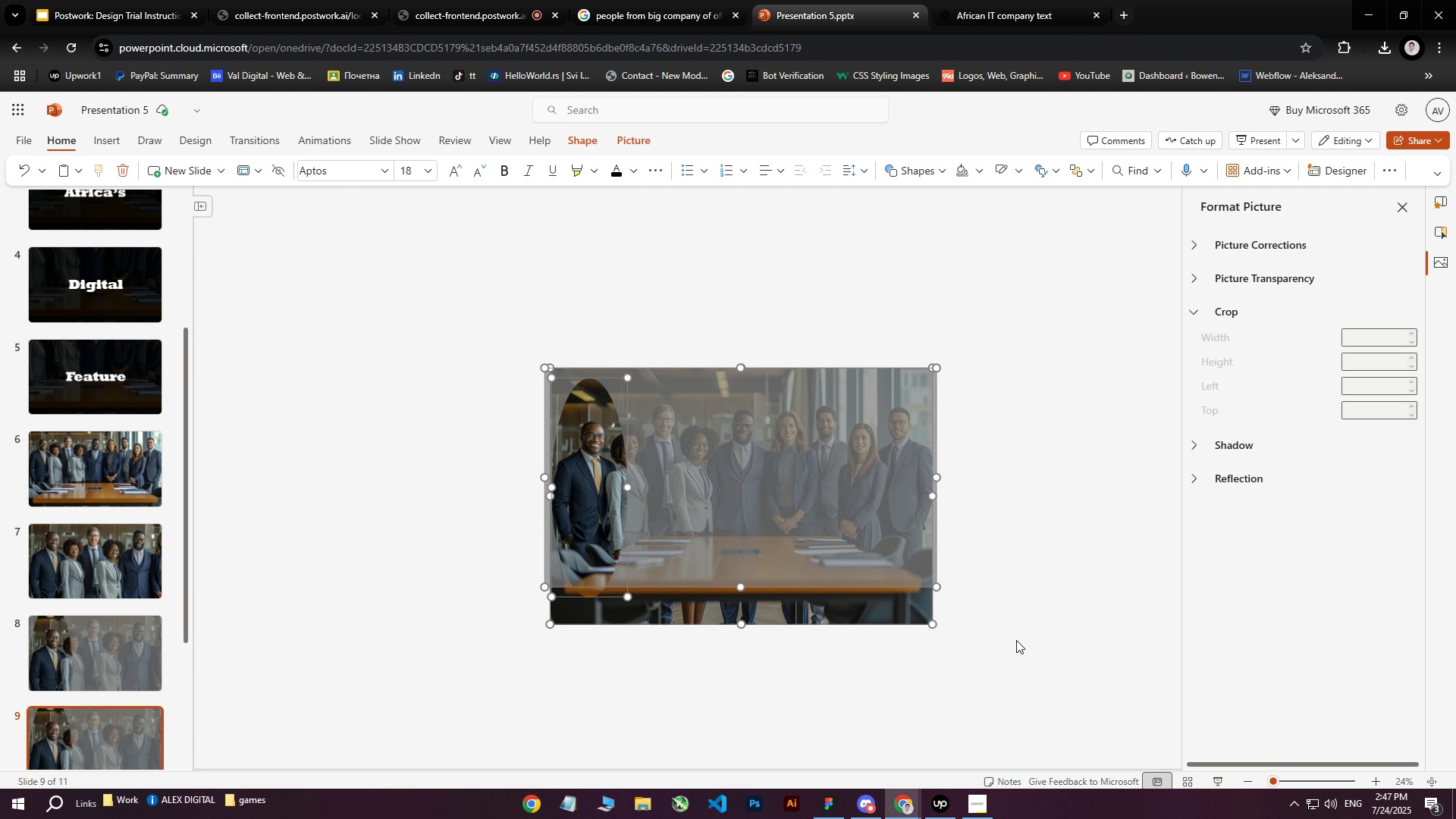 
hold_key(key=ArrowLeft, duration=0.68)
 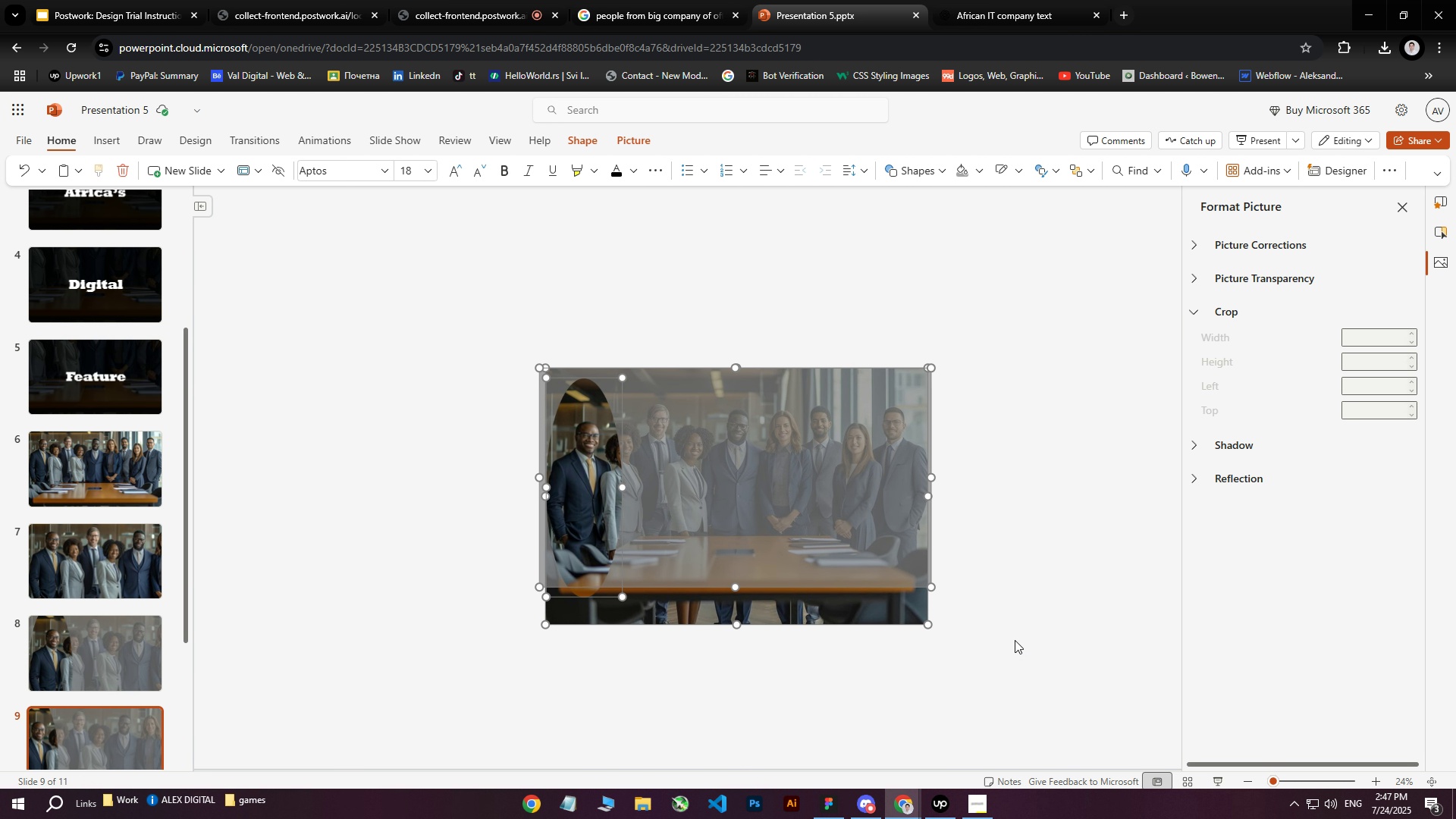 
wait(5.96)
 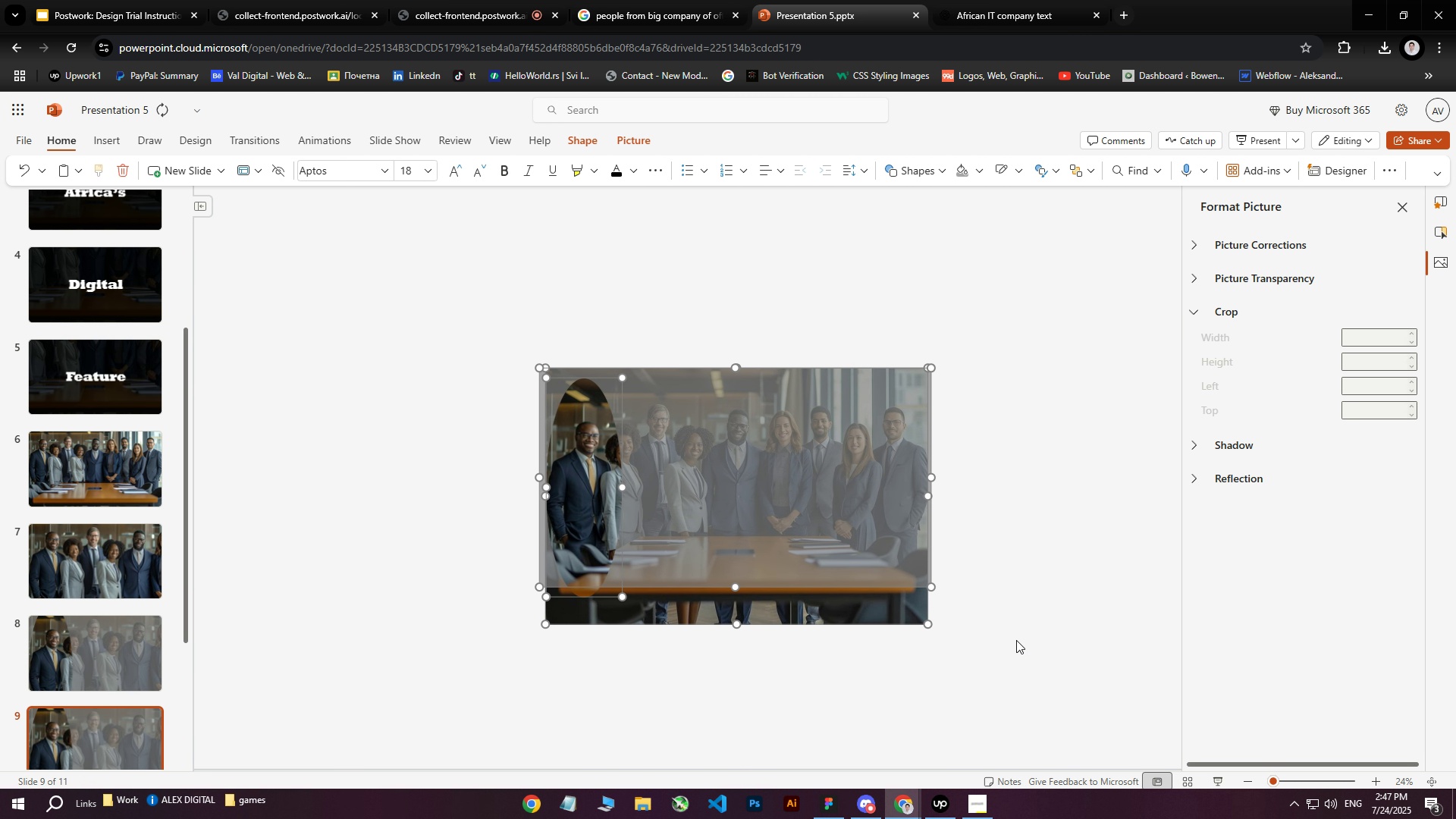 
hold_key(key=ArrowLeft, duration=0.81)
 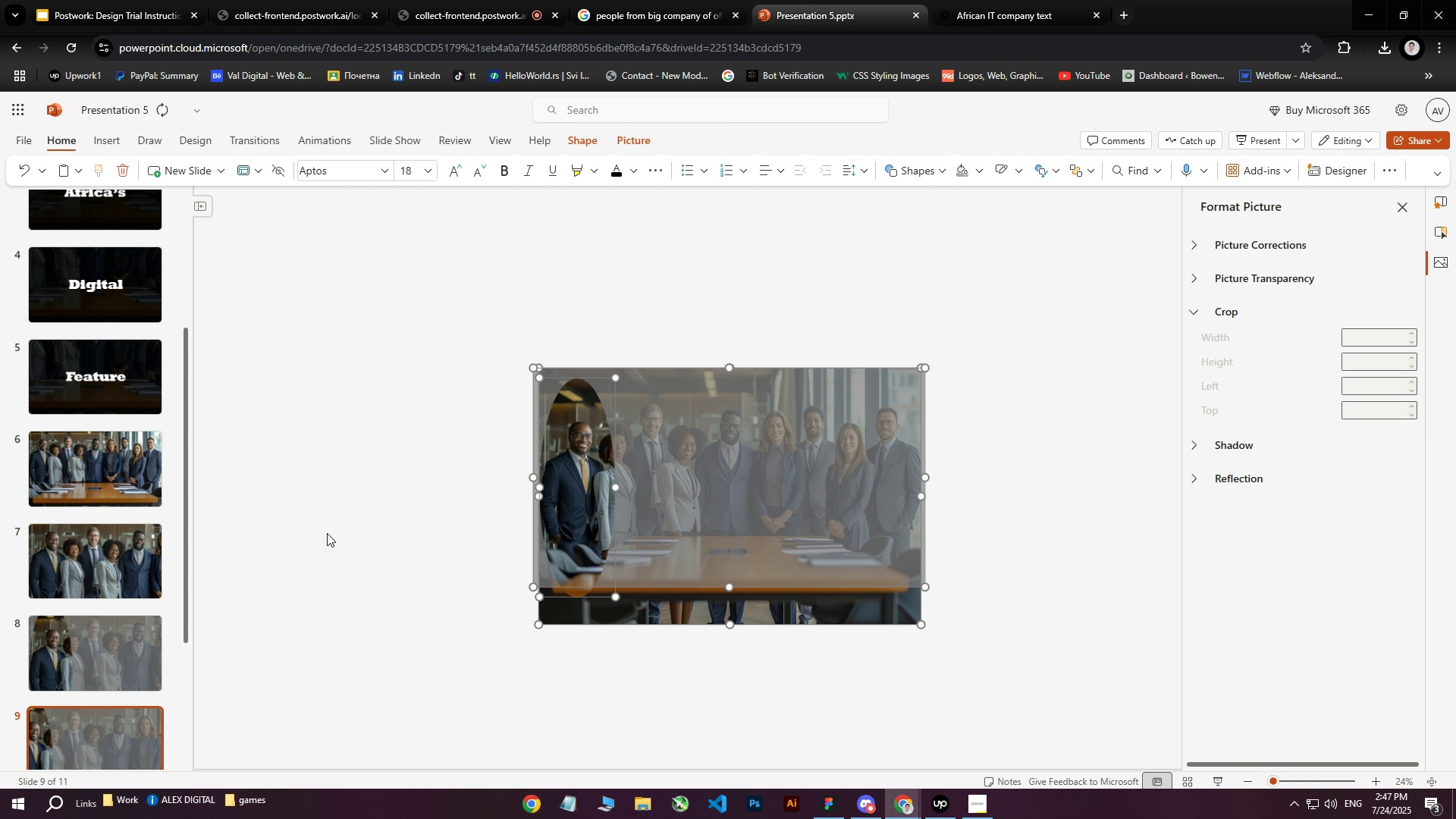 
hold_key(key=ArrowRight, duration=0.55)
 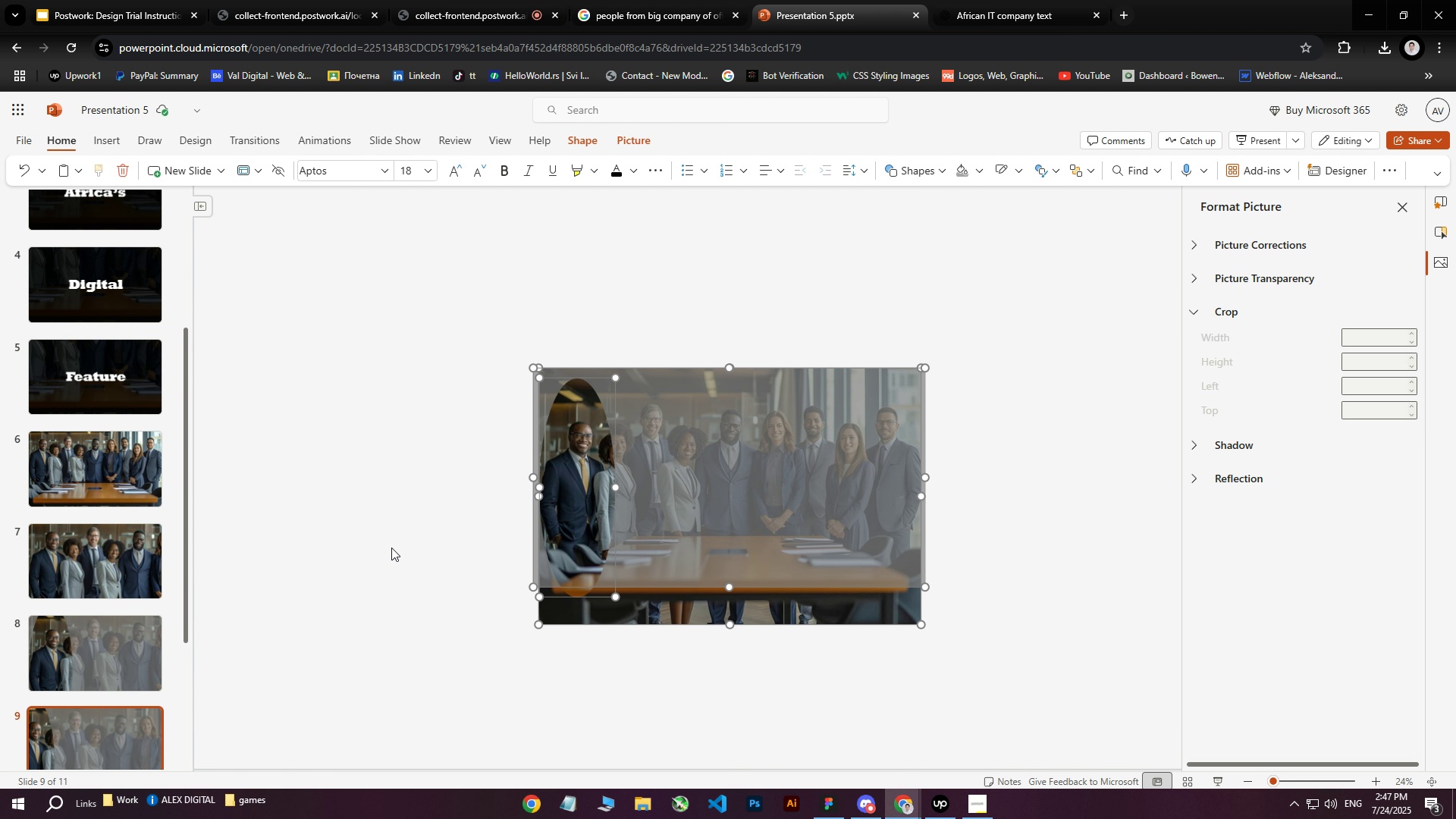 
wait(8.34)
 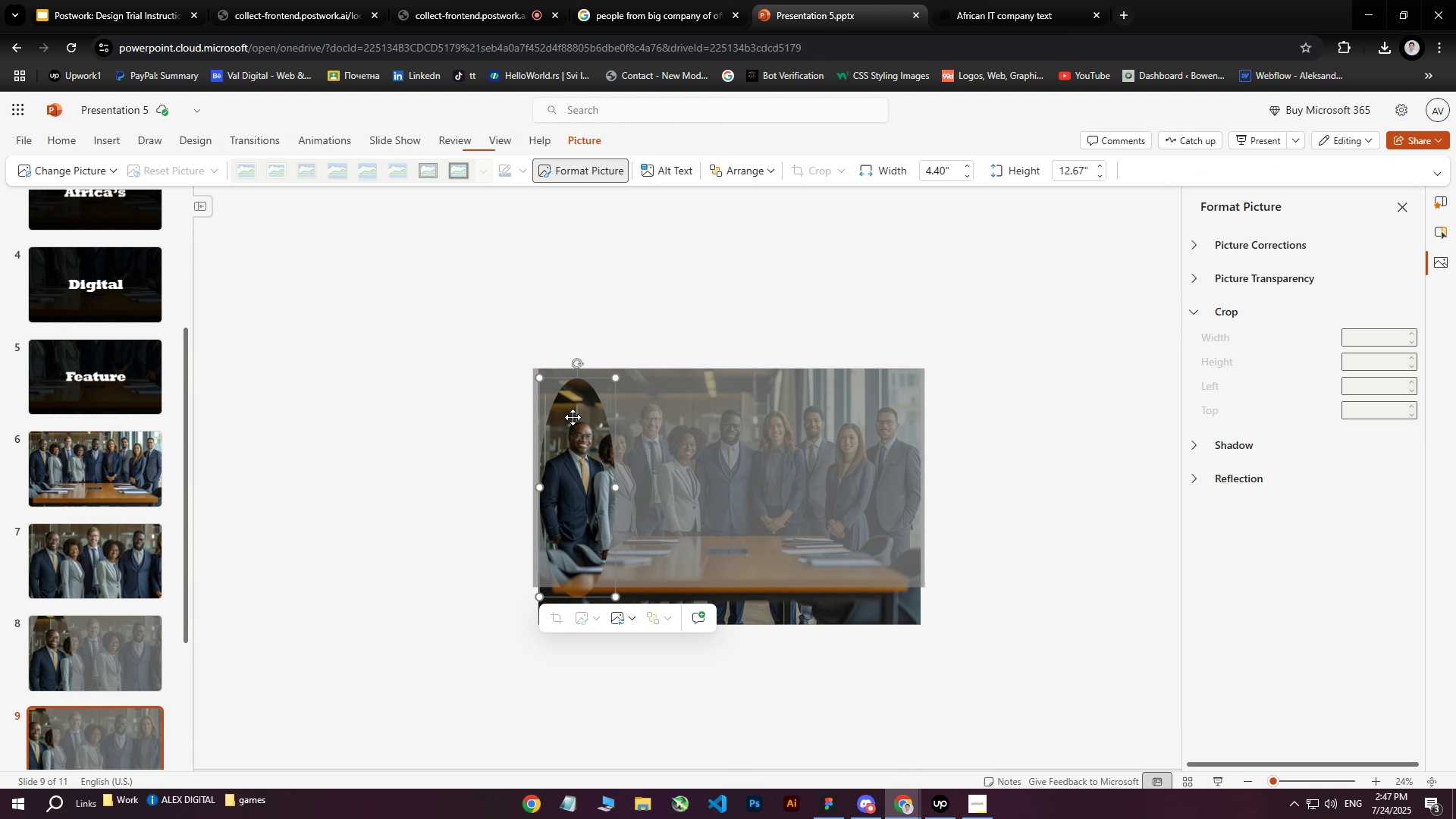 
left_click([413, 517])
 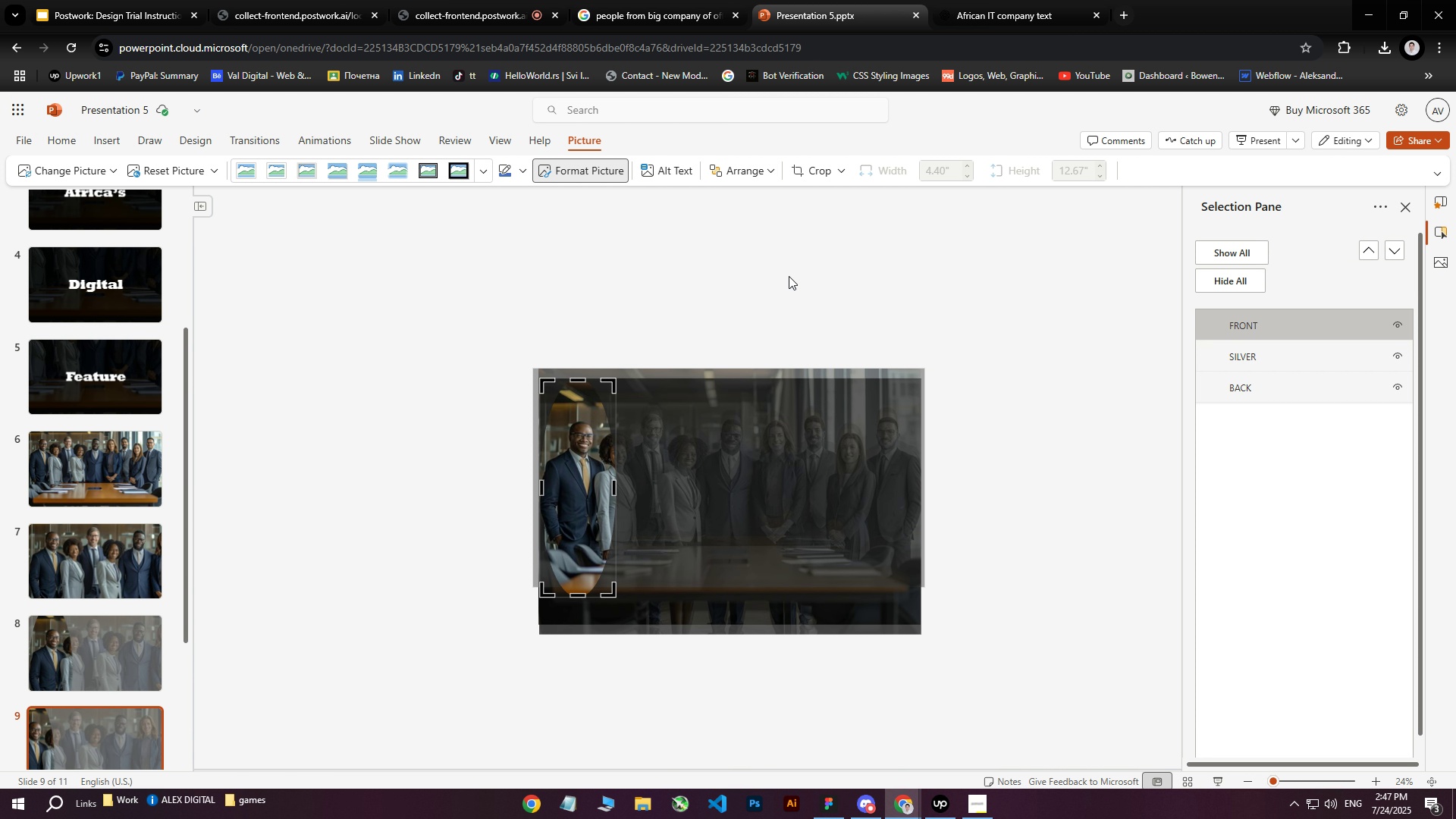 
left_click([573, 417])
 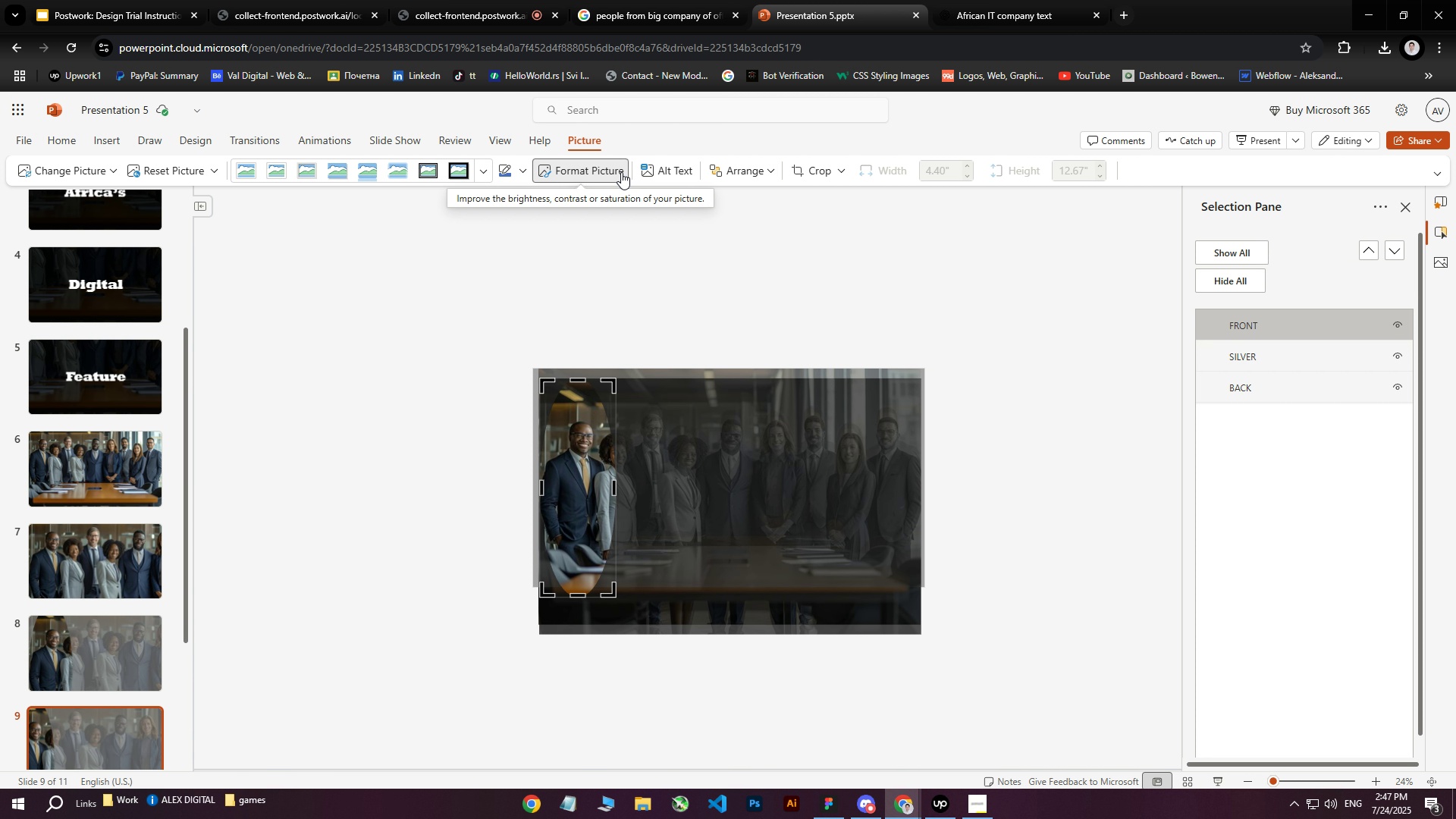 
wait(11.11)
 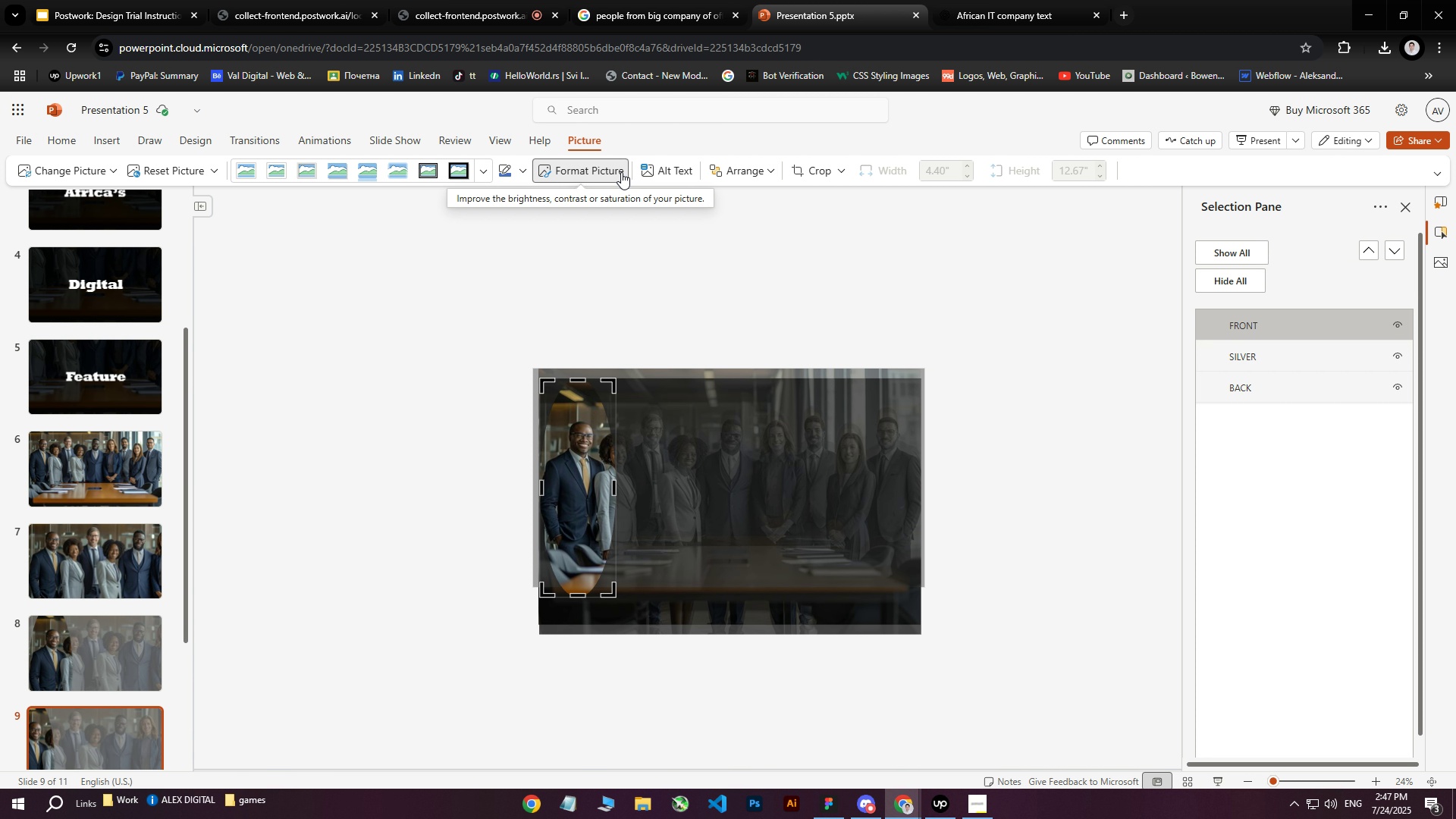 
left_click([1446, 261])
 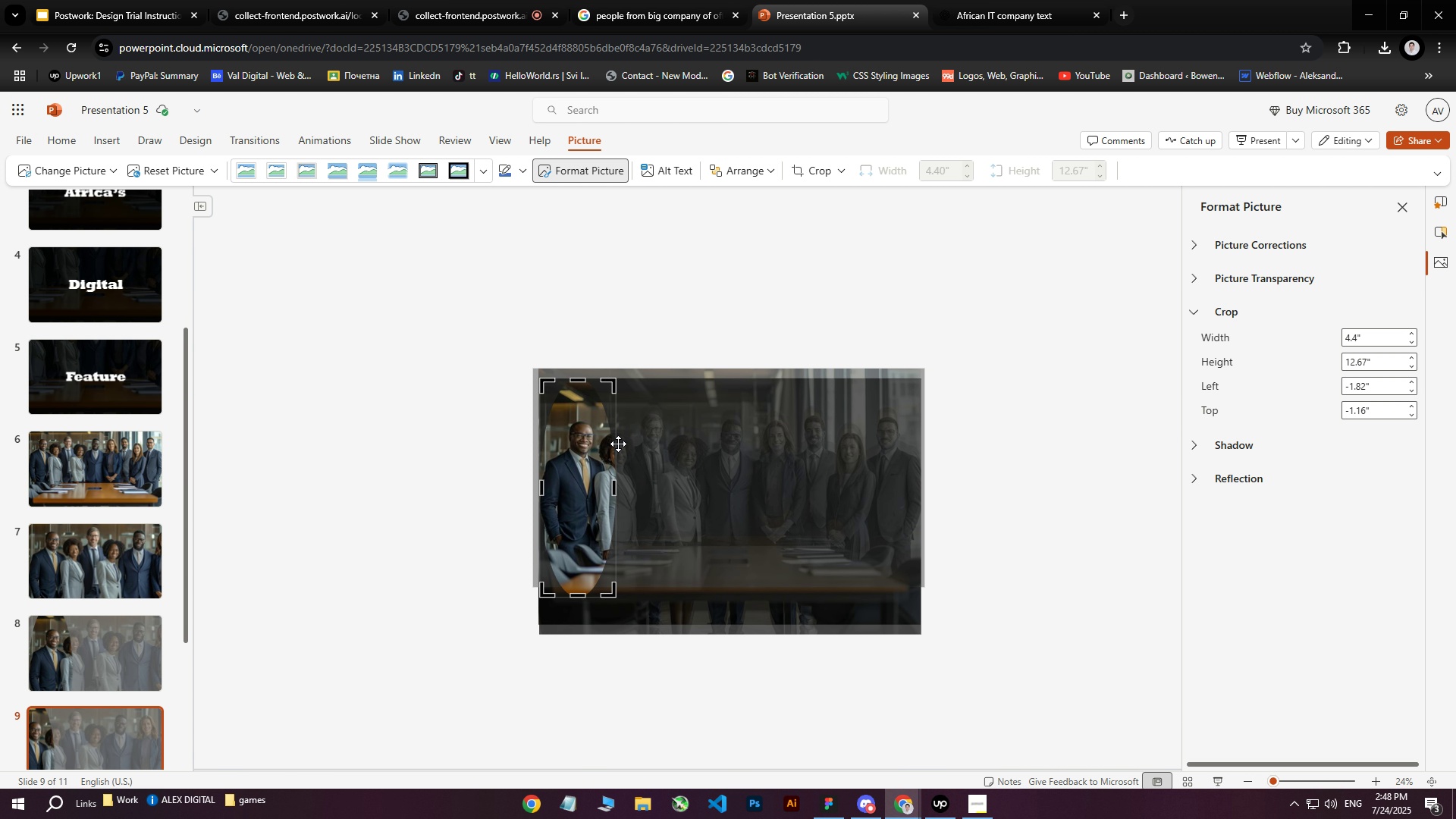 
wait(29.33)
 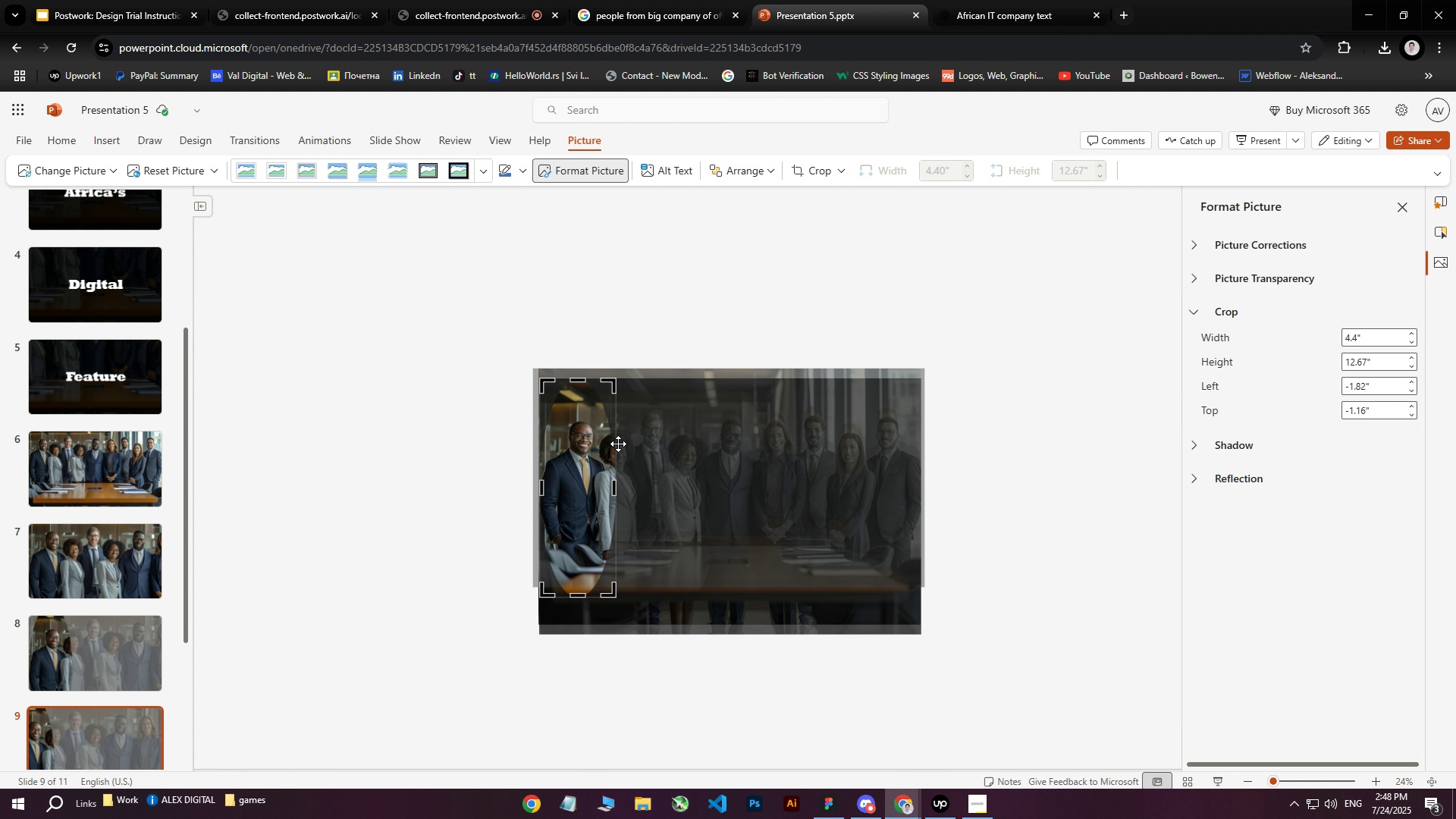 
hold_key(key=ControlLeft, duration=1.52)
scroll: coordinate [626, 461], scroll_direction: up, amount: 32.0
 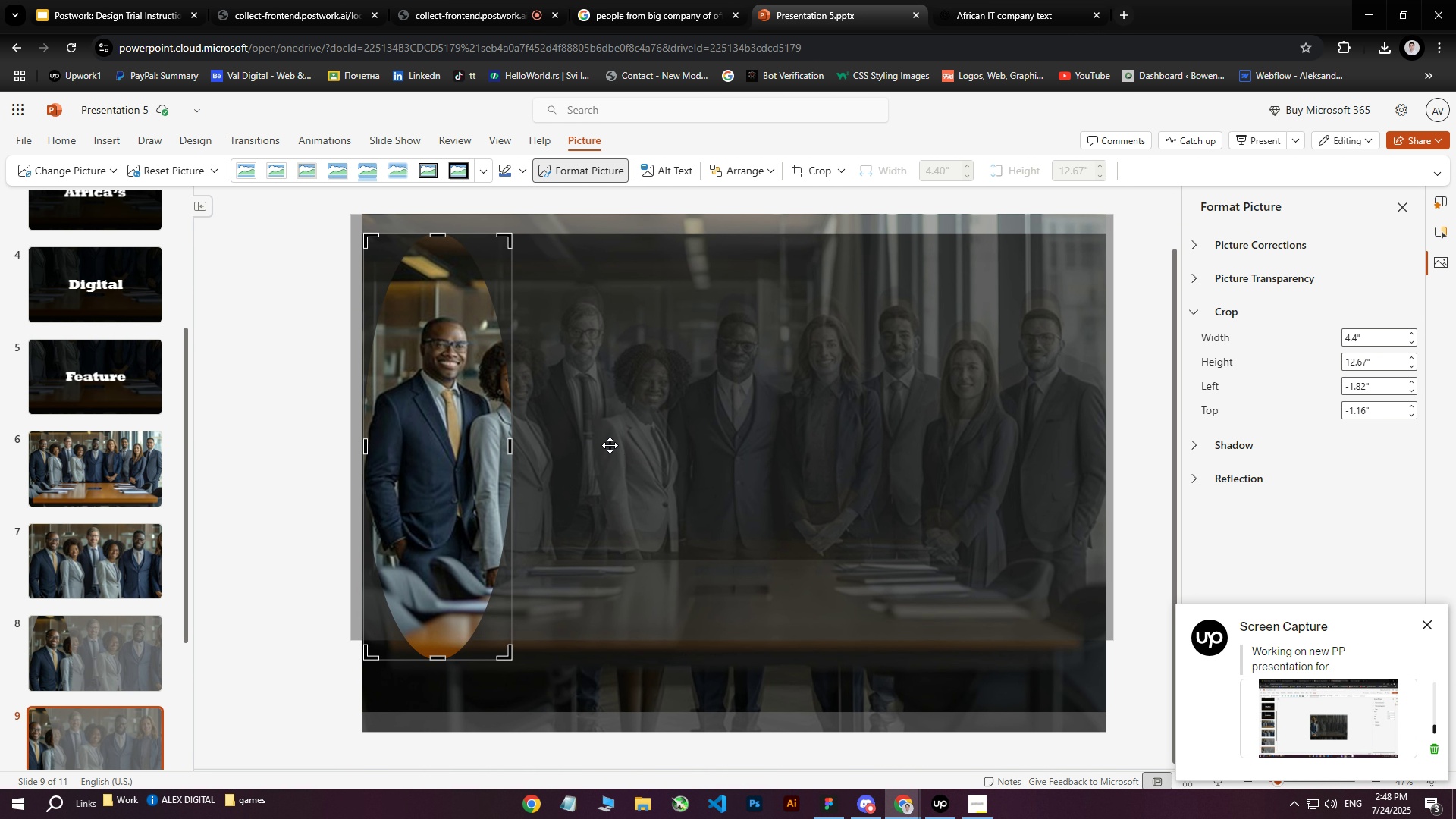 
hold_key(key=ControlLeft, duration=1.53)
scroll: coordinate [435, 290], scroll_direction: up, amount: 6.0
 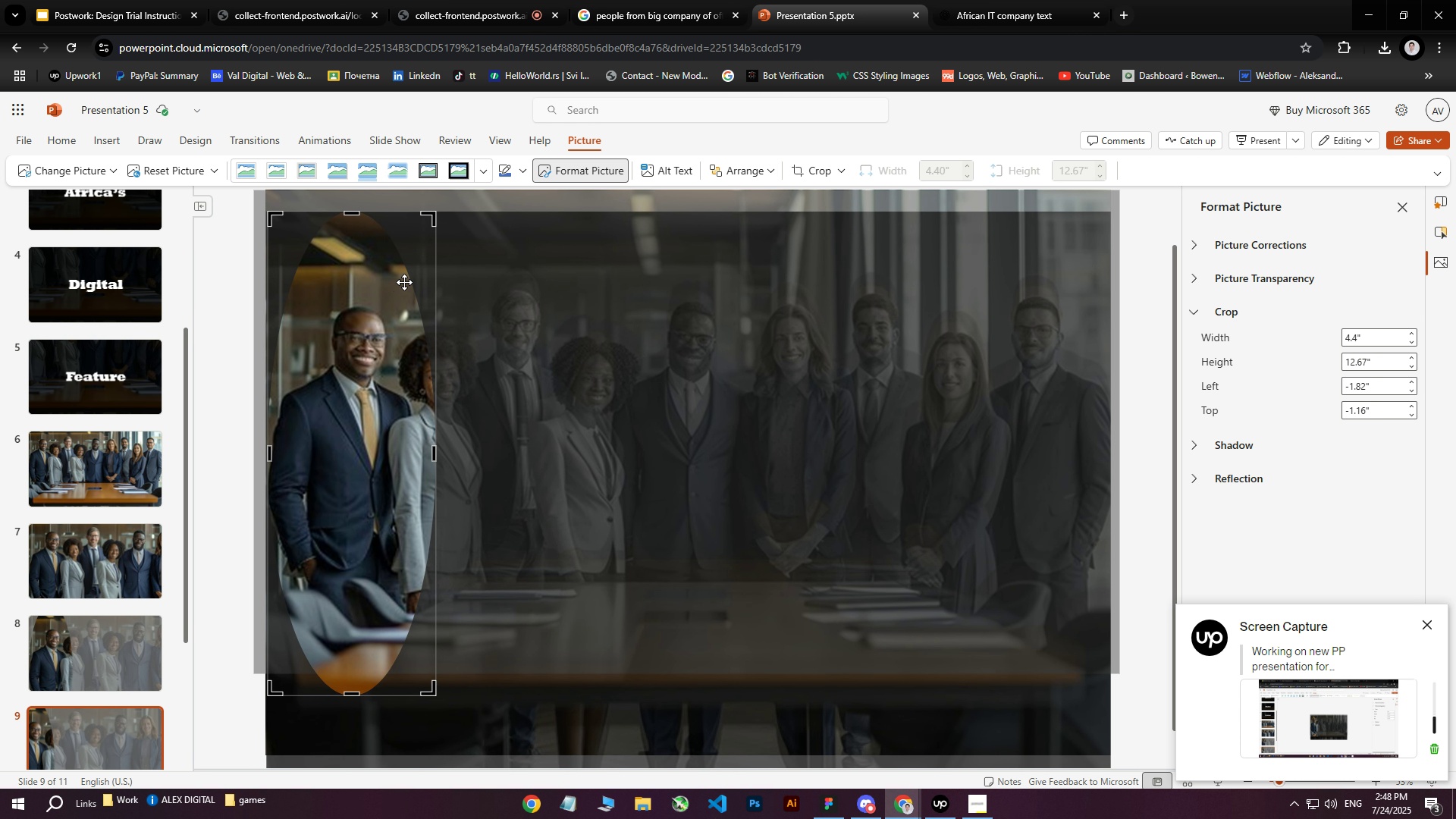 
hold_key(key=ControlLeft, duration=0.62)
 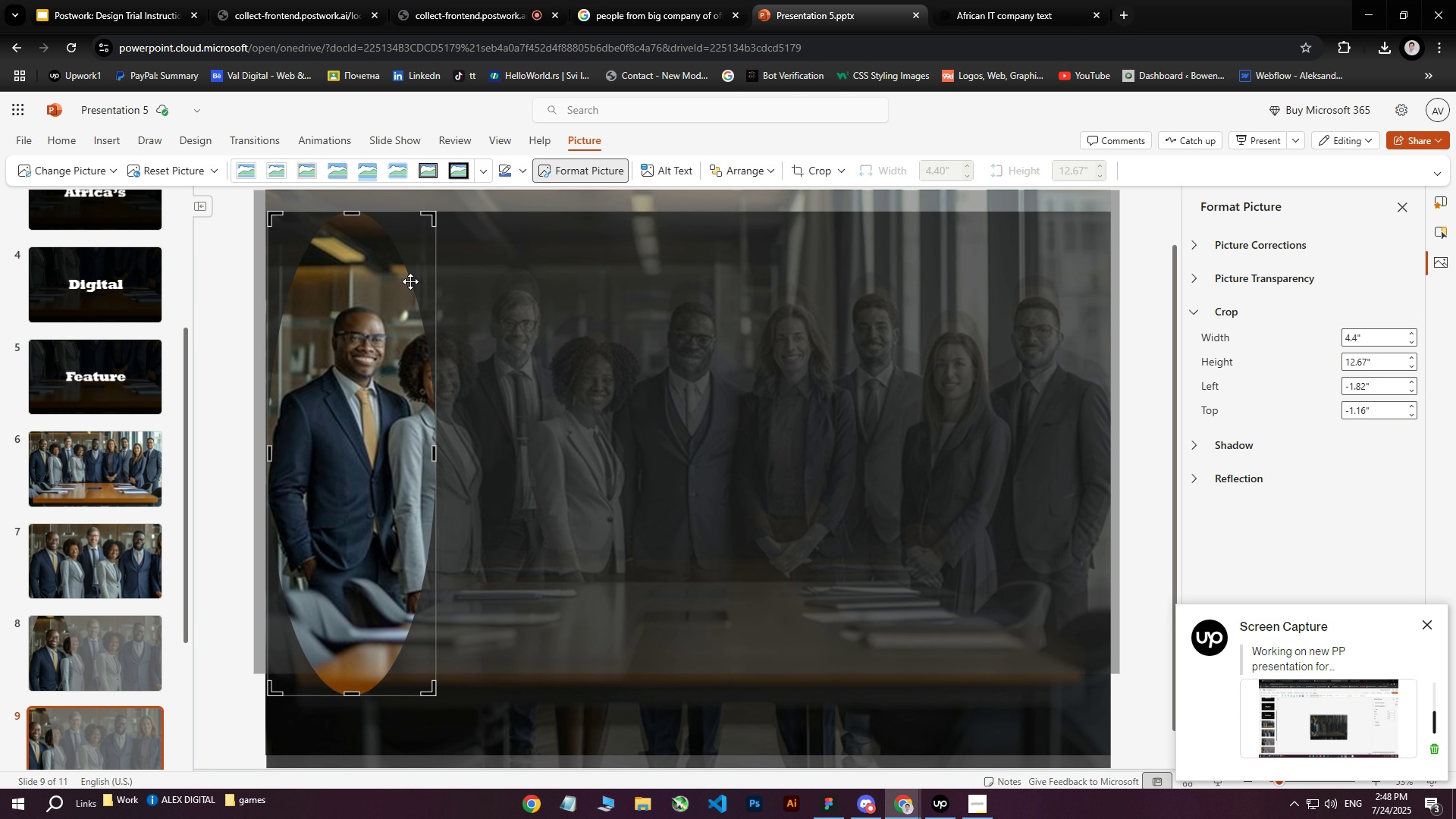 
left_click_drag(start_coordinate=[410, 282], to_coordinate=[421, 284])
 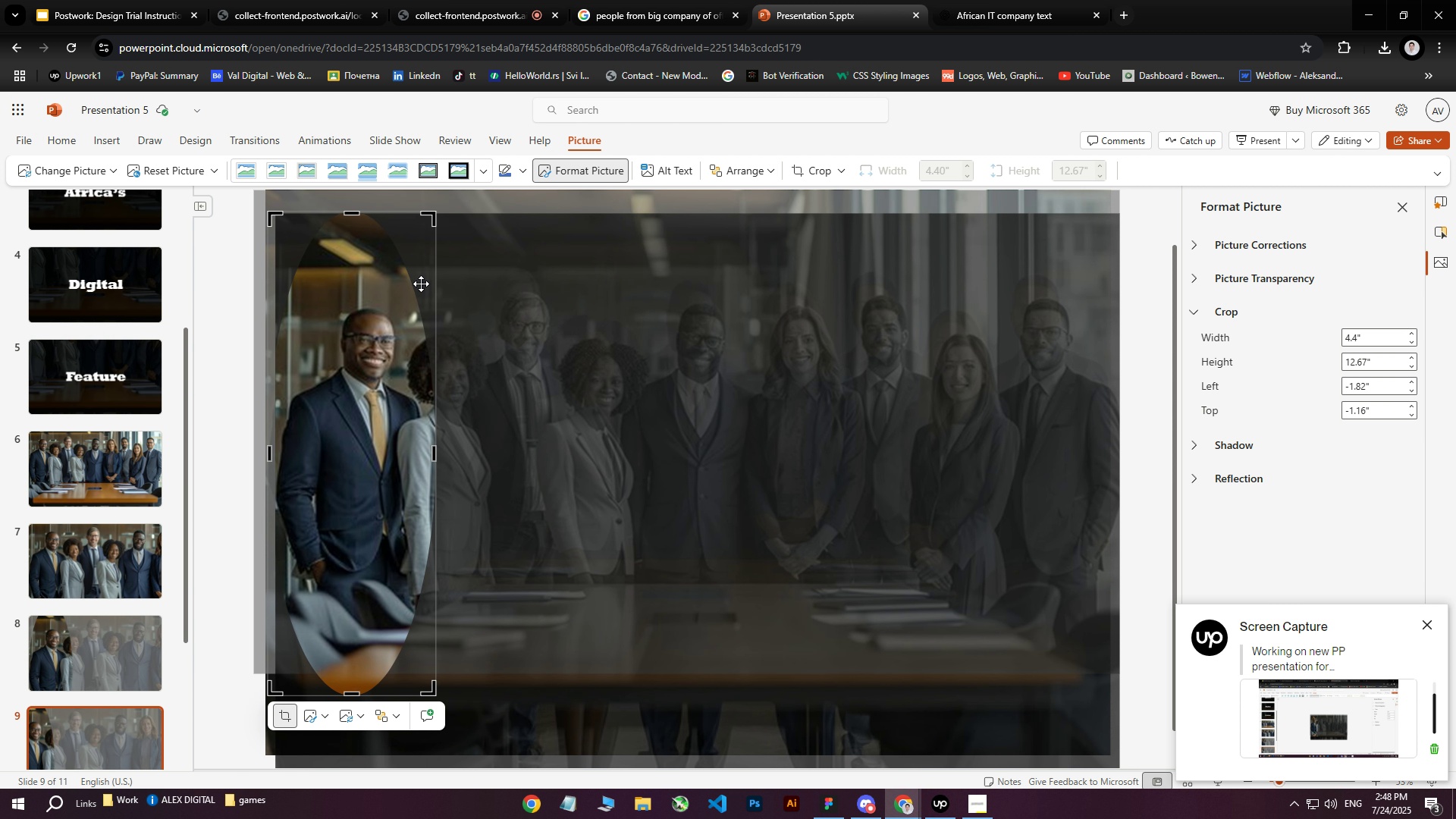 
key(Control+Z)
 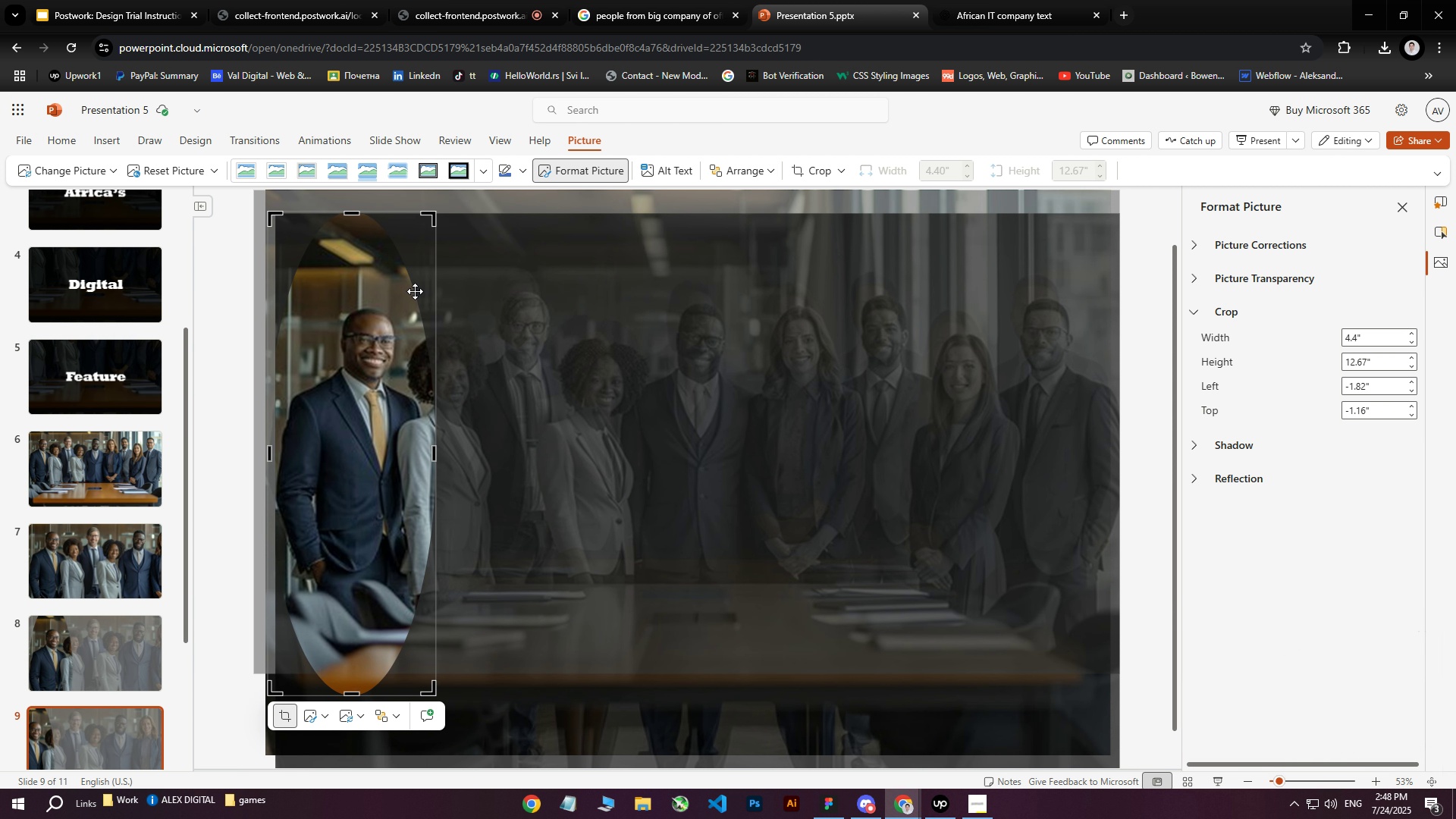 
left_click_drag(start_coordinate=[435, 290], to_coordinate=[451, 290])
 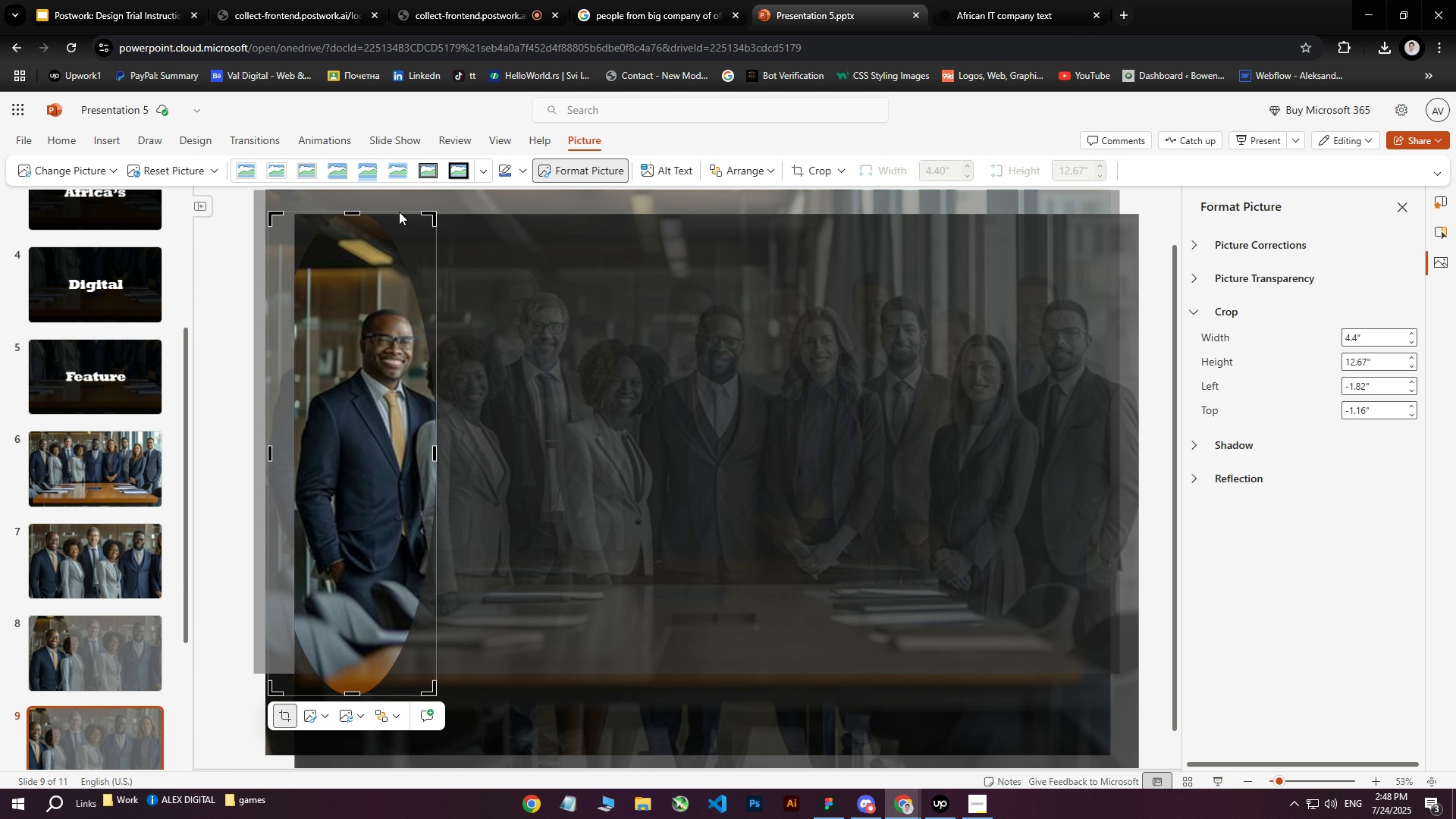 
left_click_drag(start_coordinate=[400, 211], to_coordinate=[587, 225])
 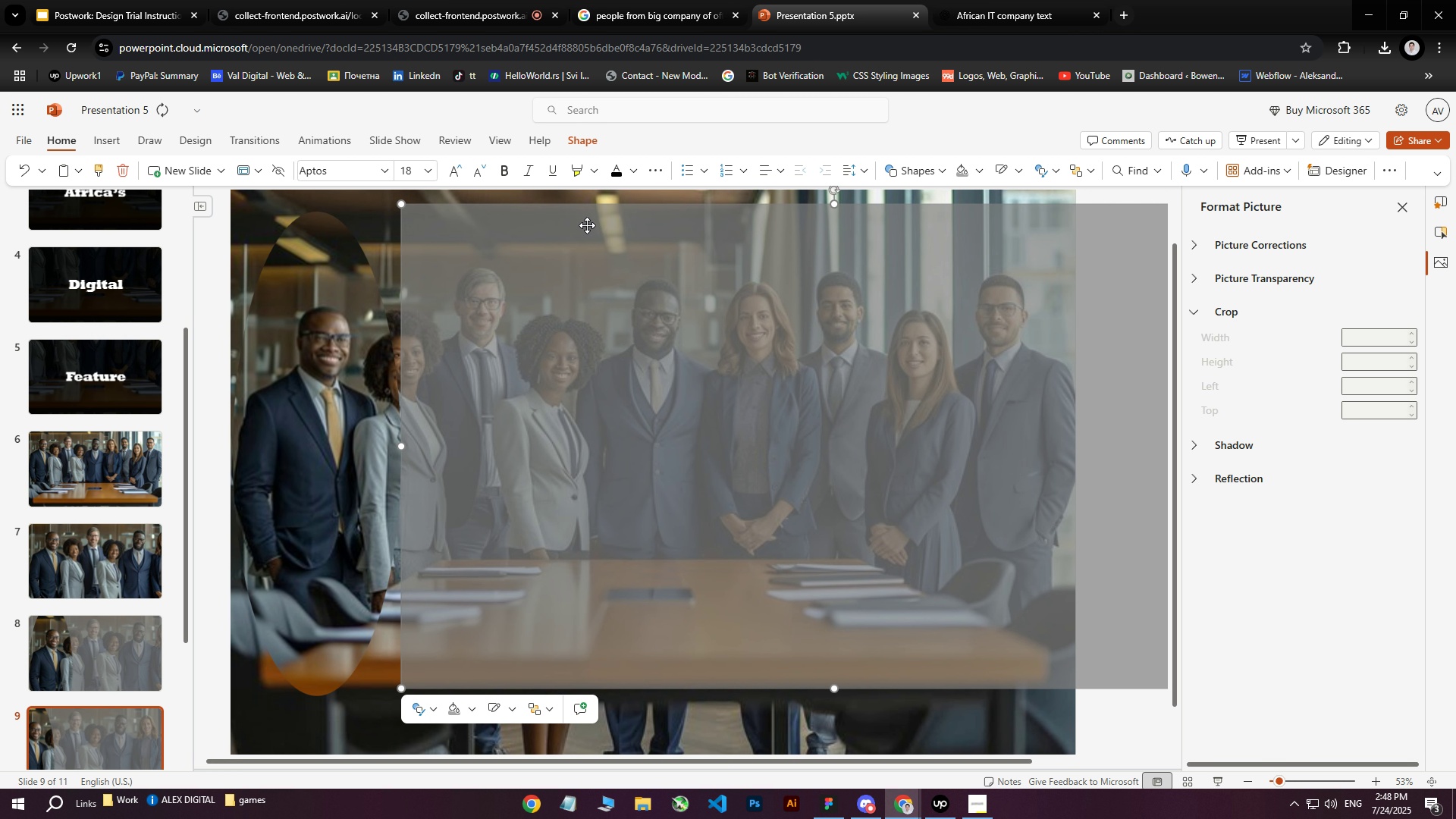 
key(Control+Z)
 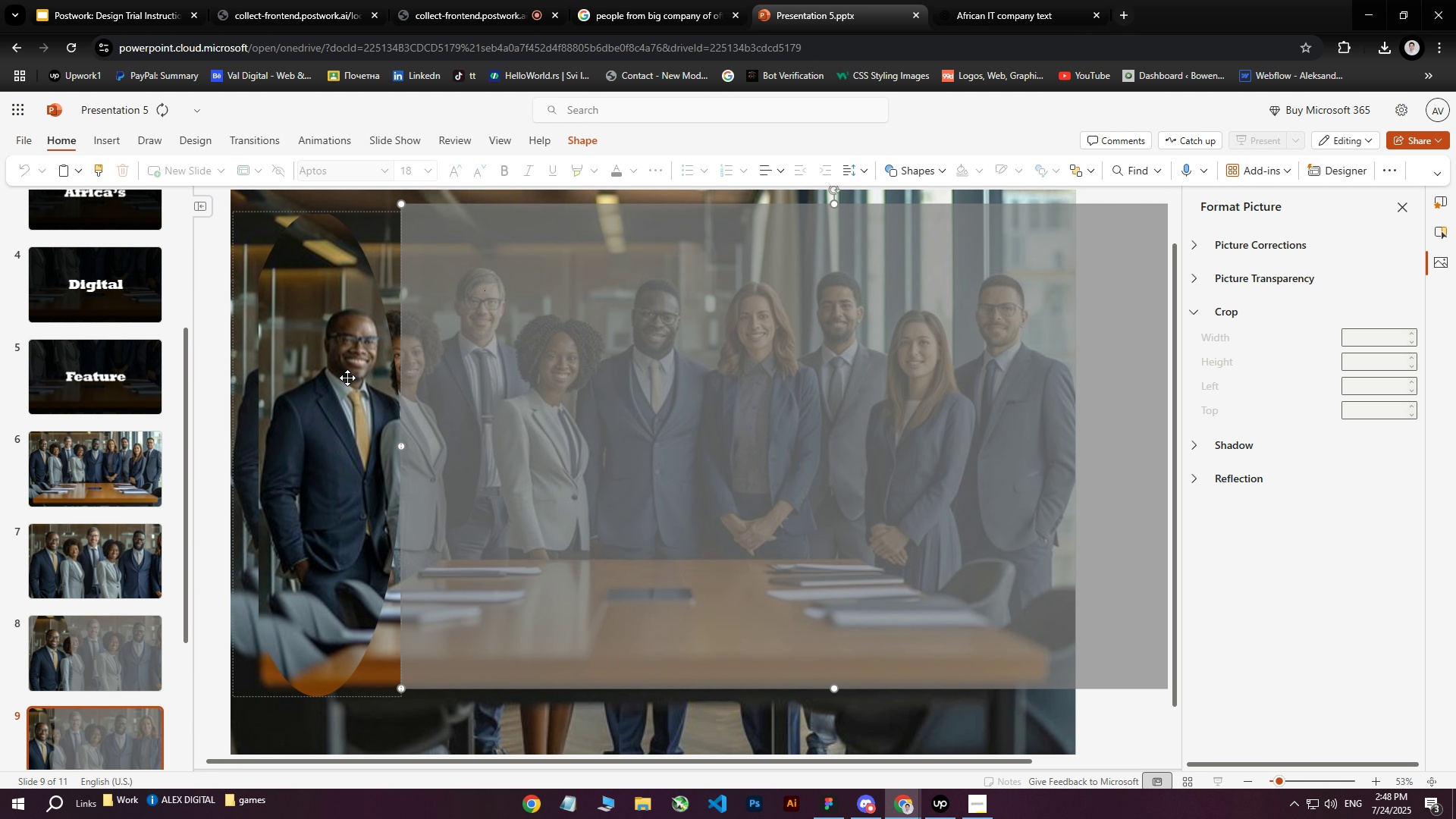 
left_click([347, 378])
 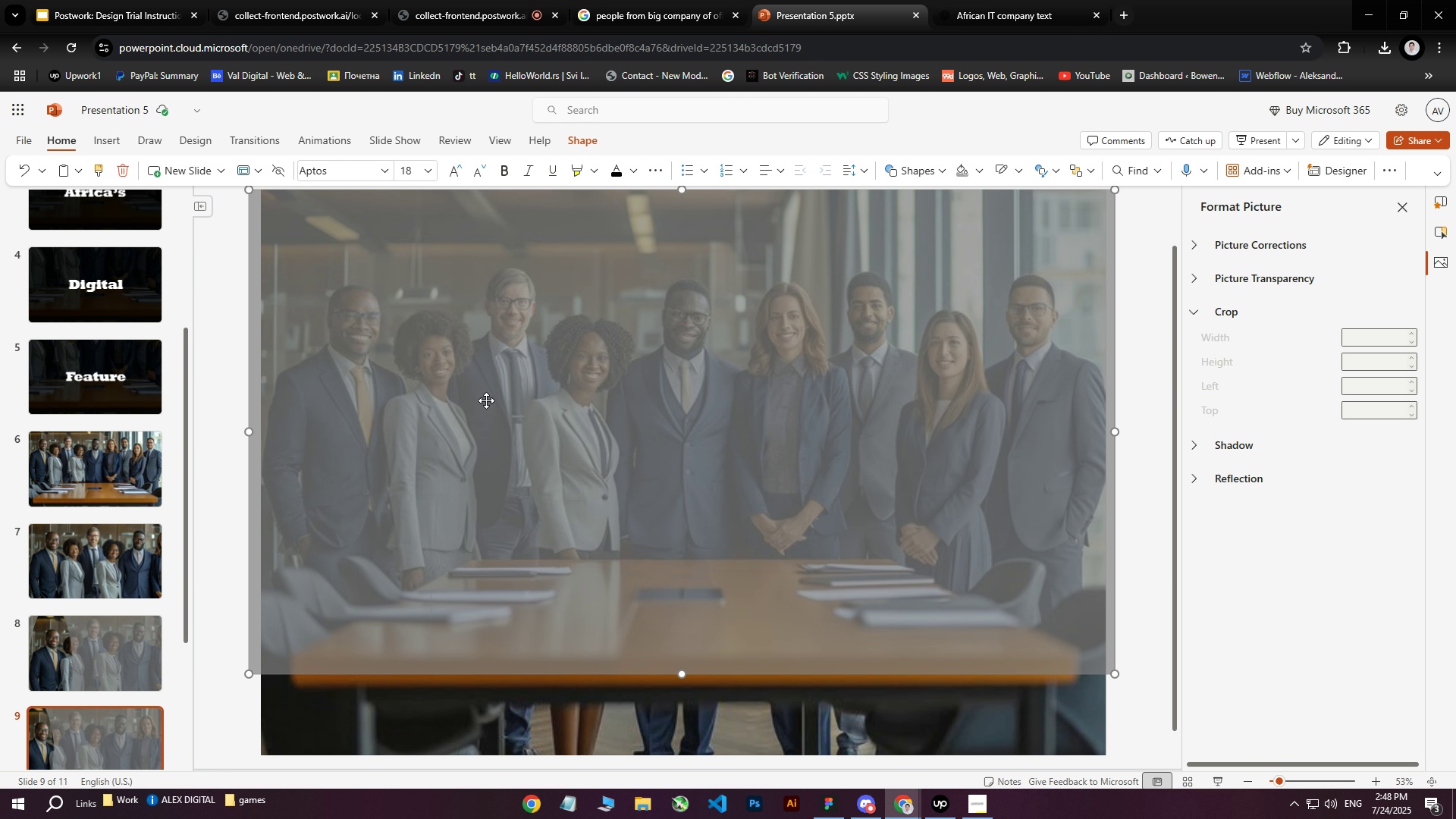 
left_click([210, 644])
 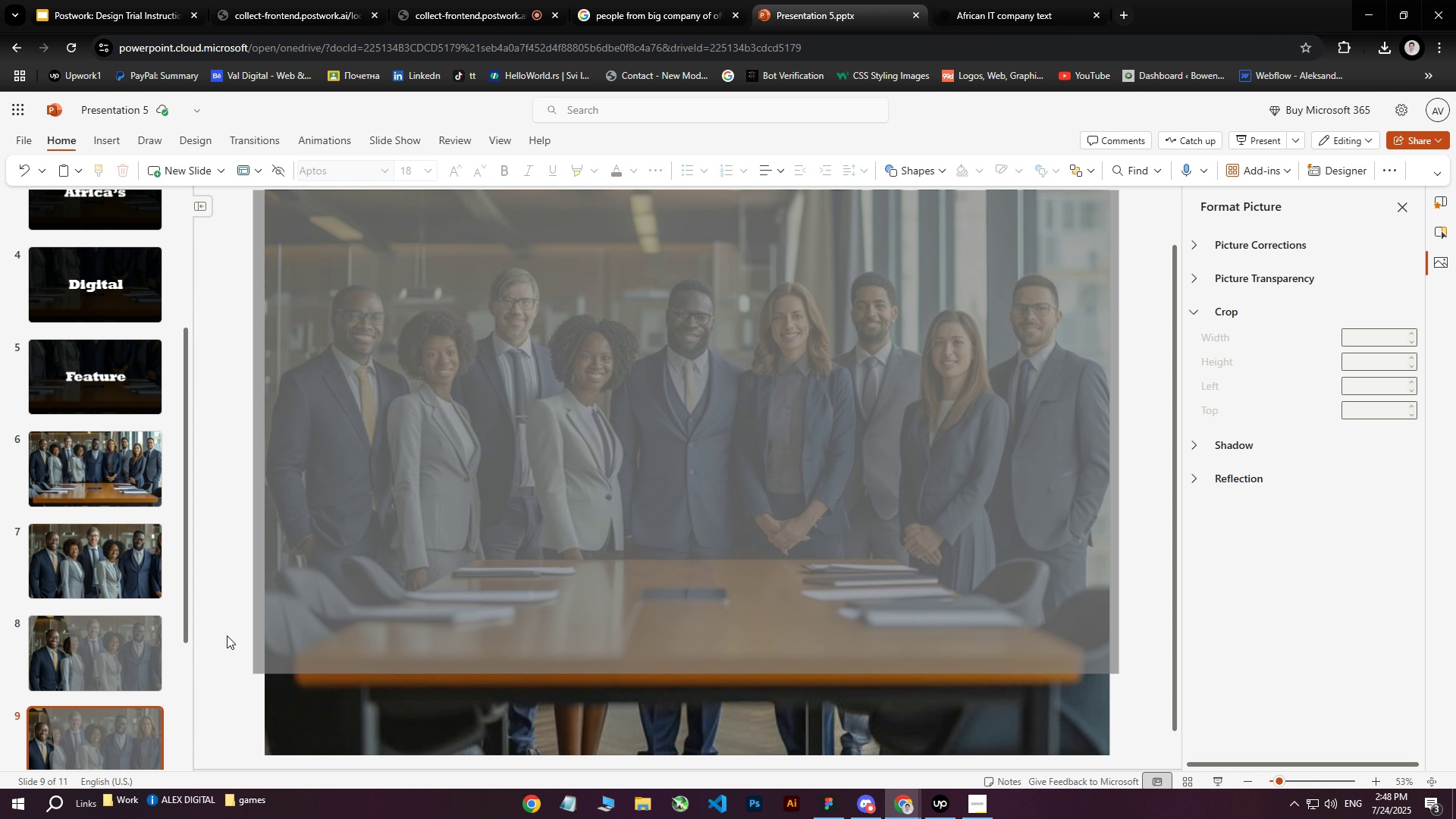 
double_click([227, 635])
 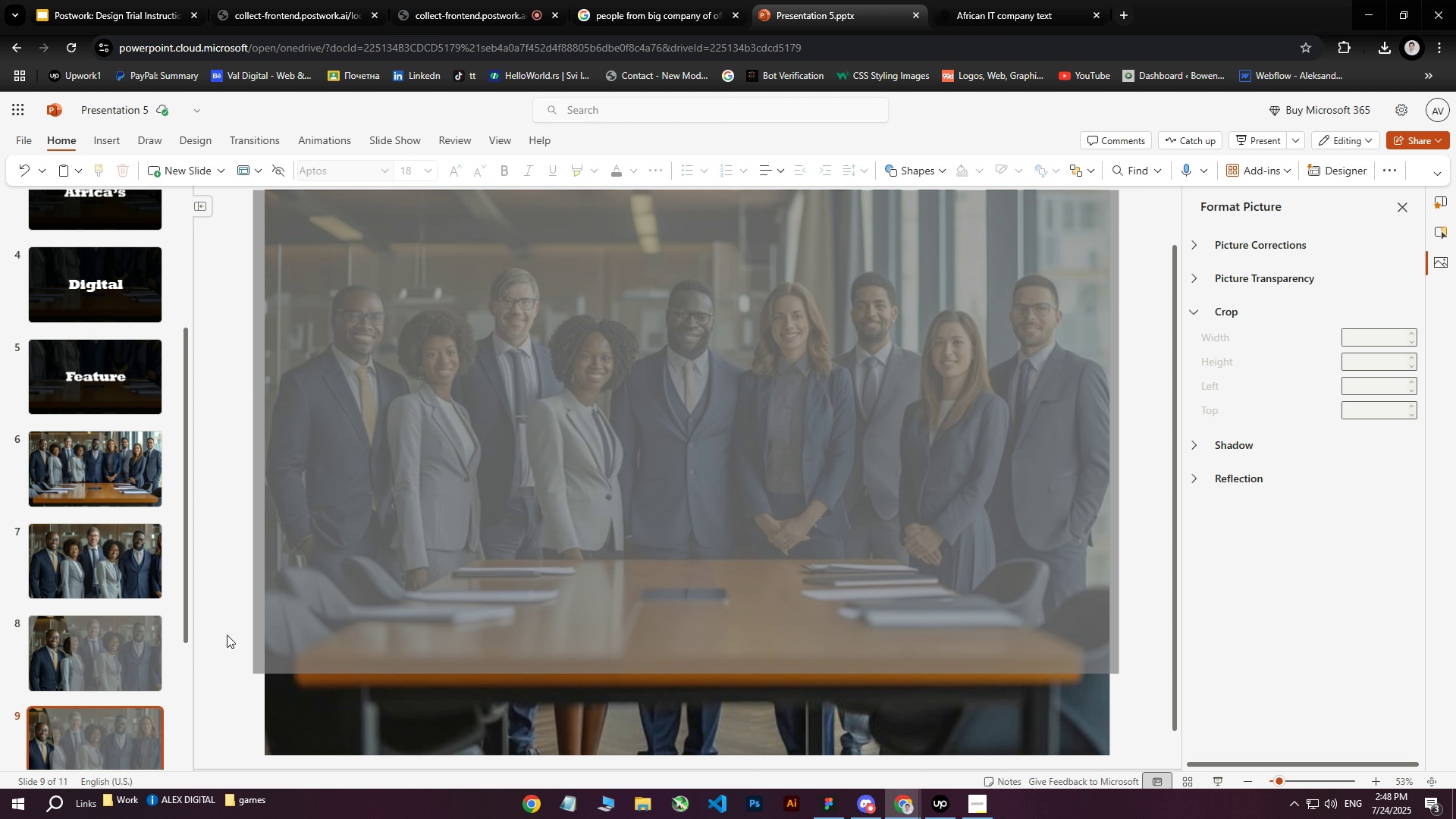 
triple_click([227, 635])
 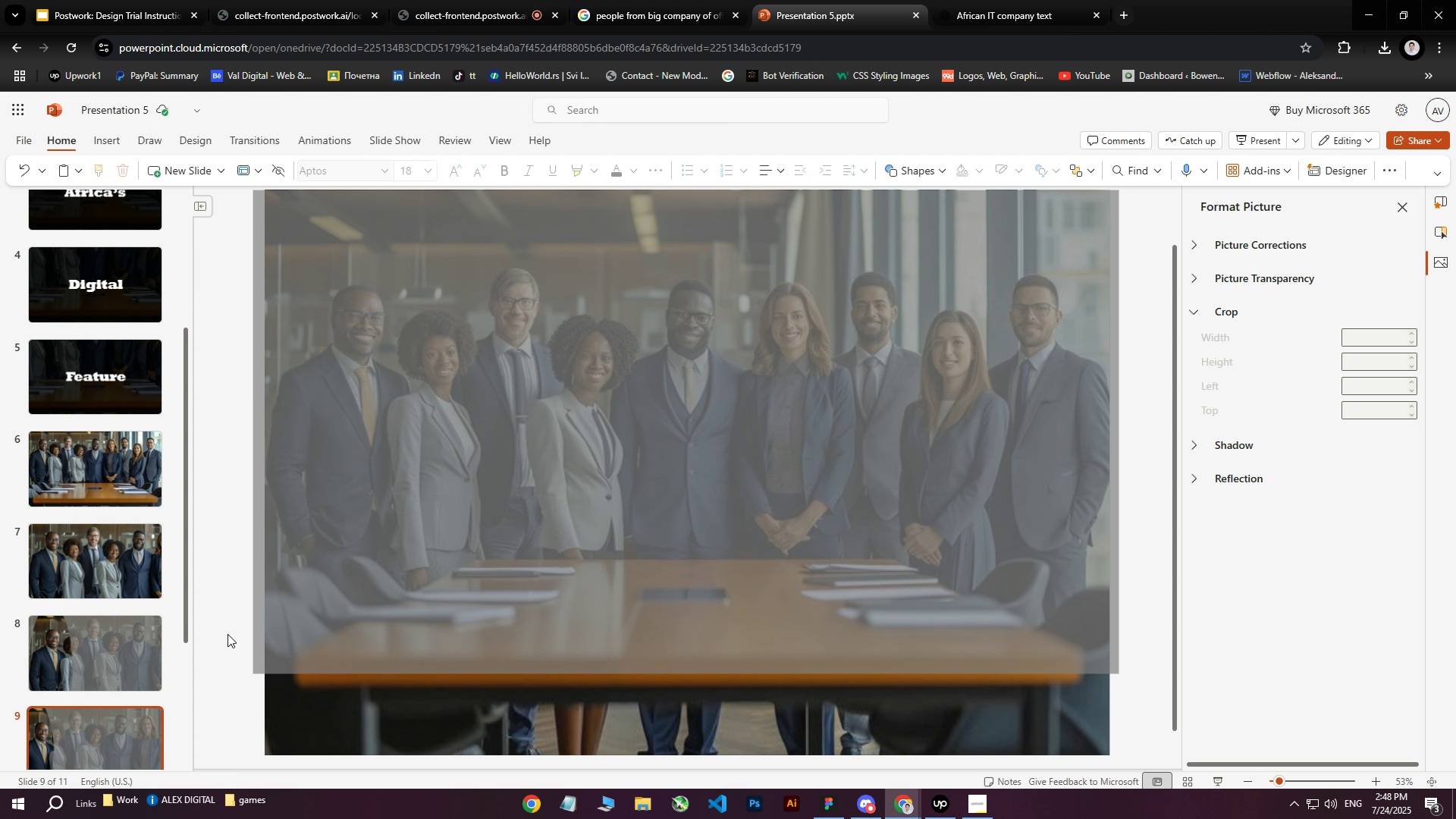 
key(Escape)
 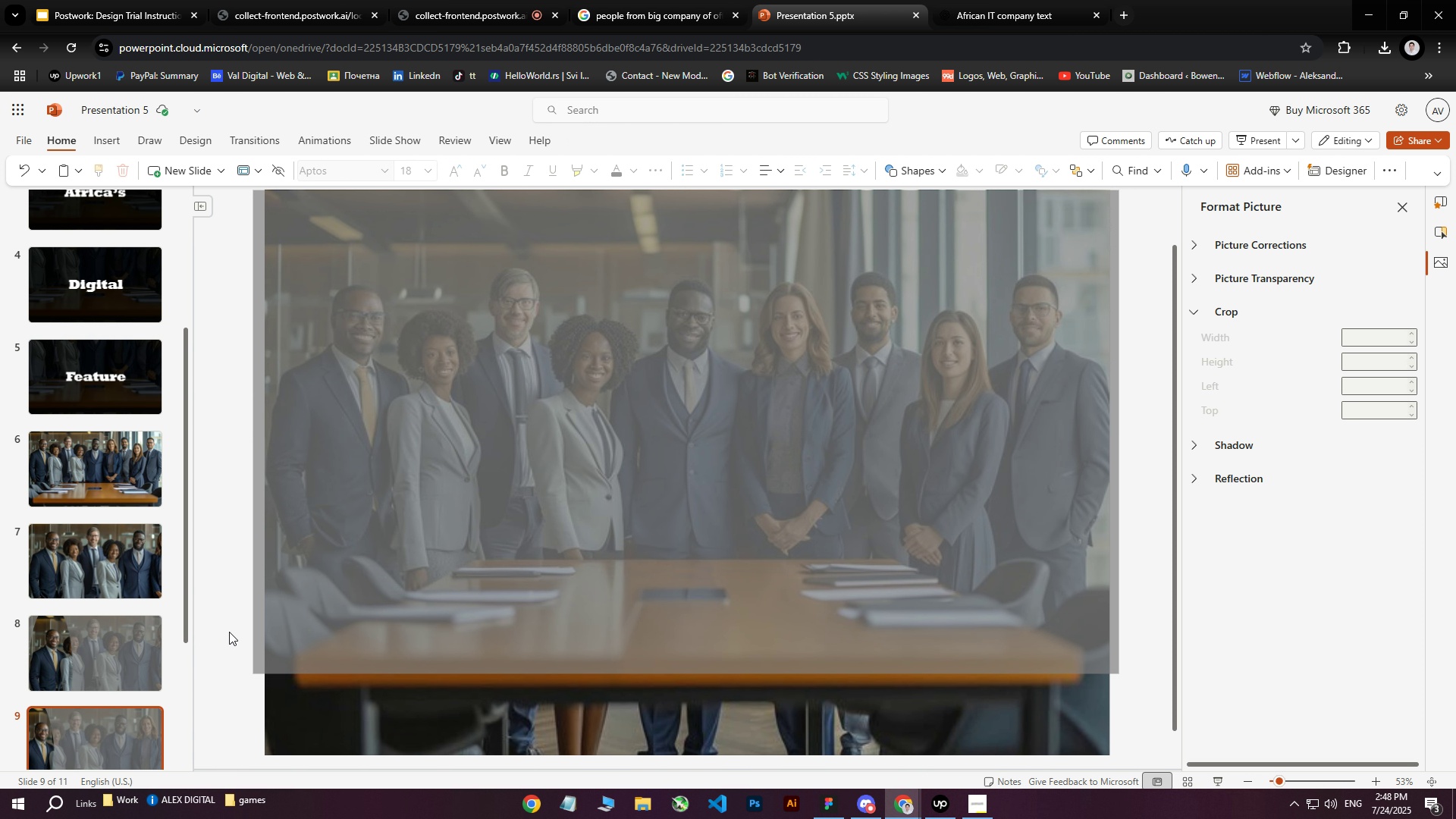 
left_click([229, 632])
 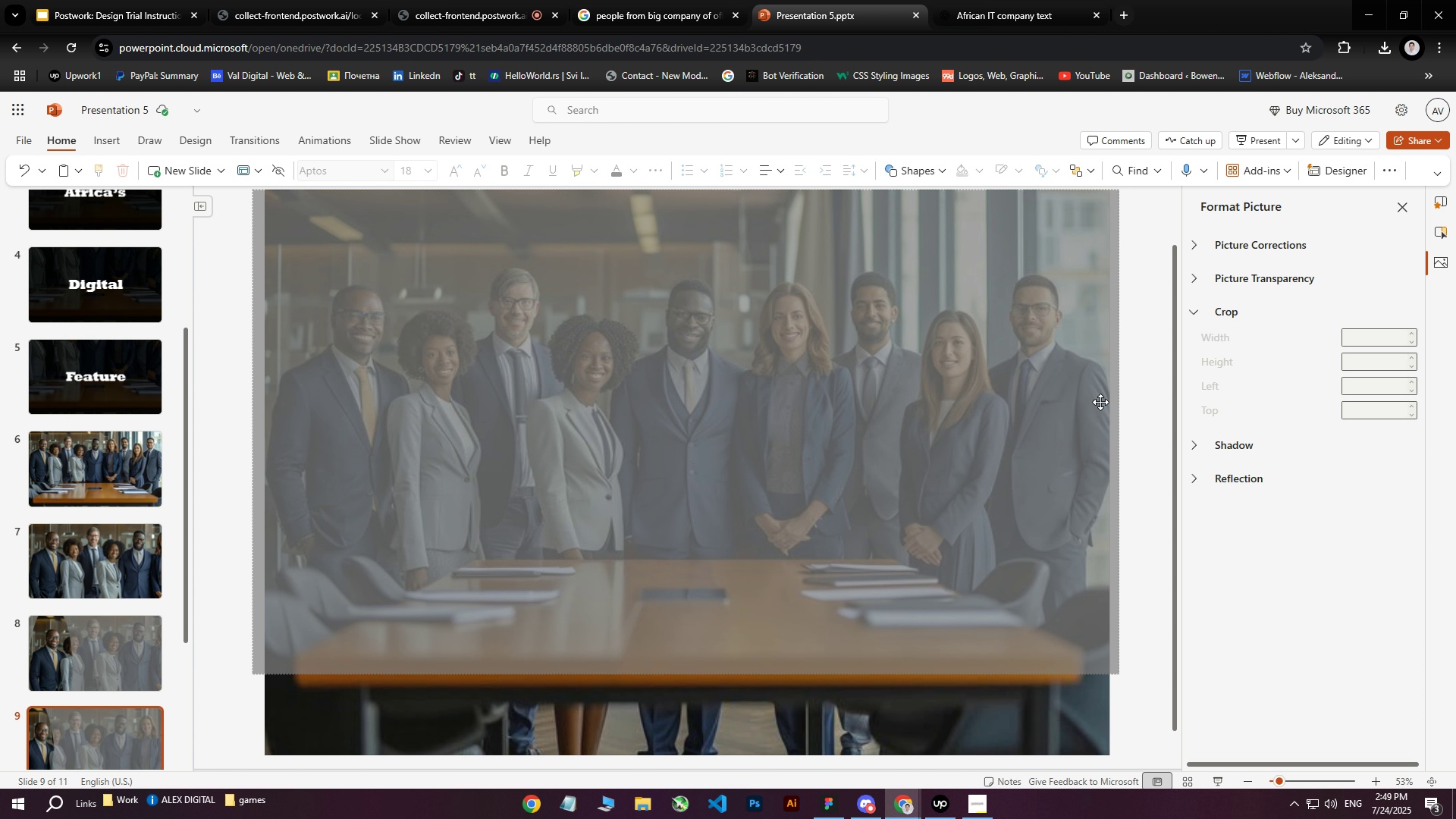 
wait(8.65)
 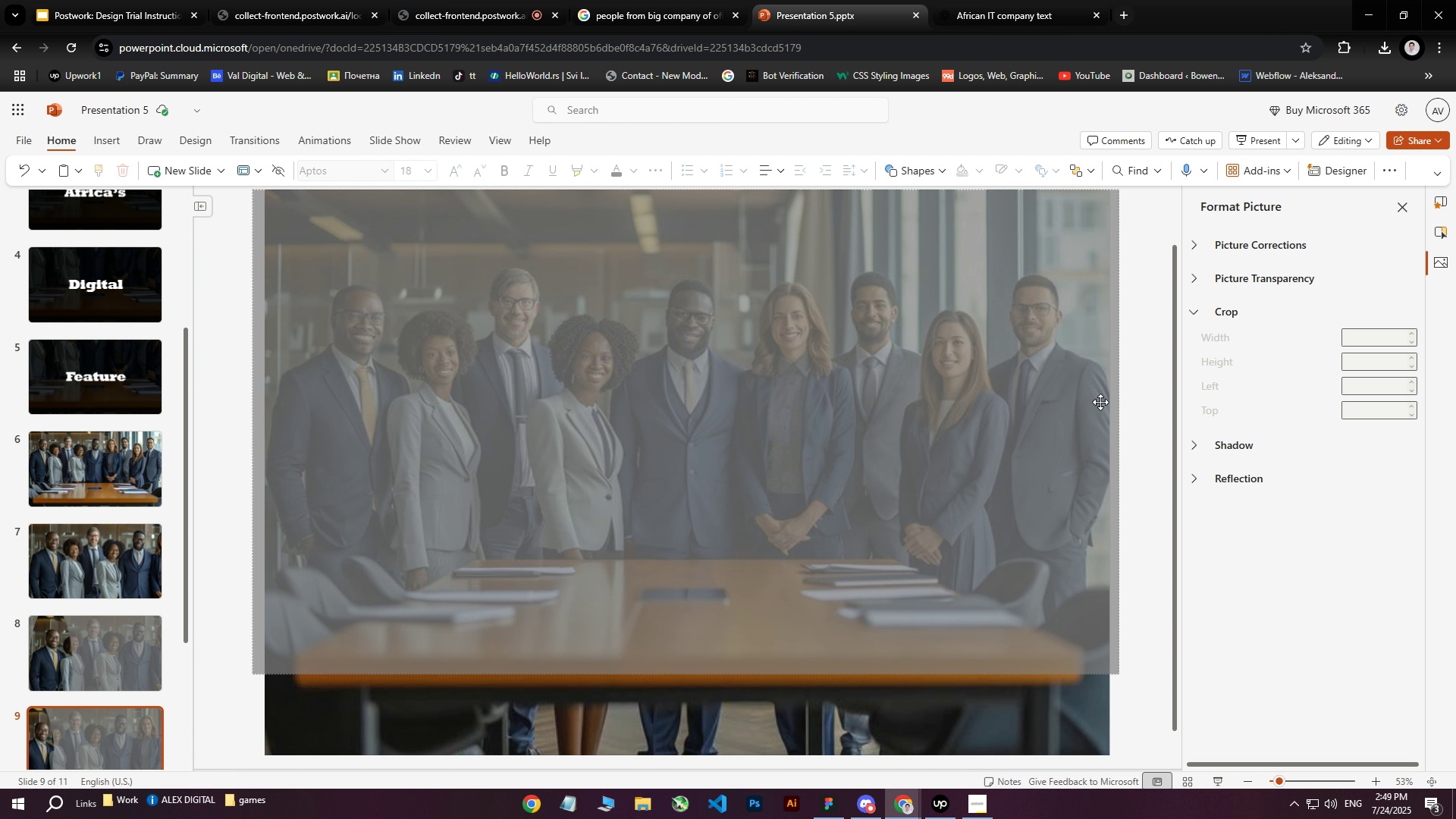 
left_click([930, 812])
 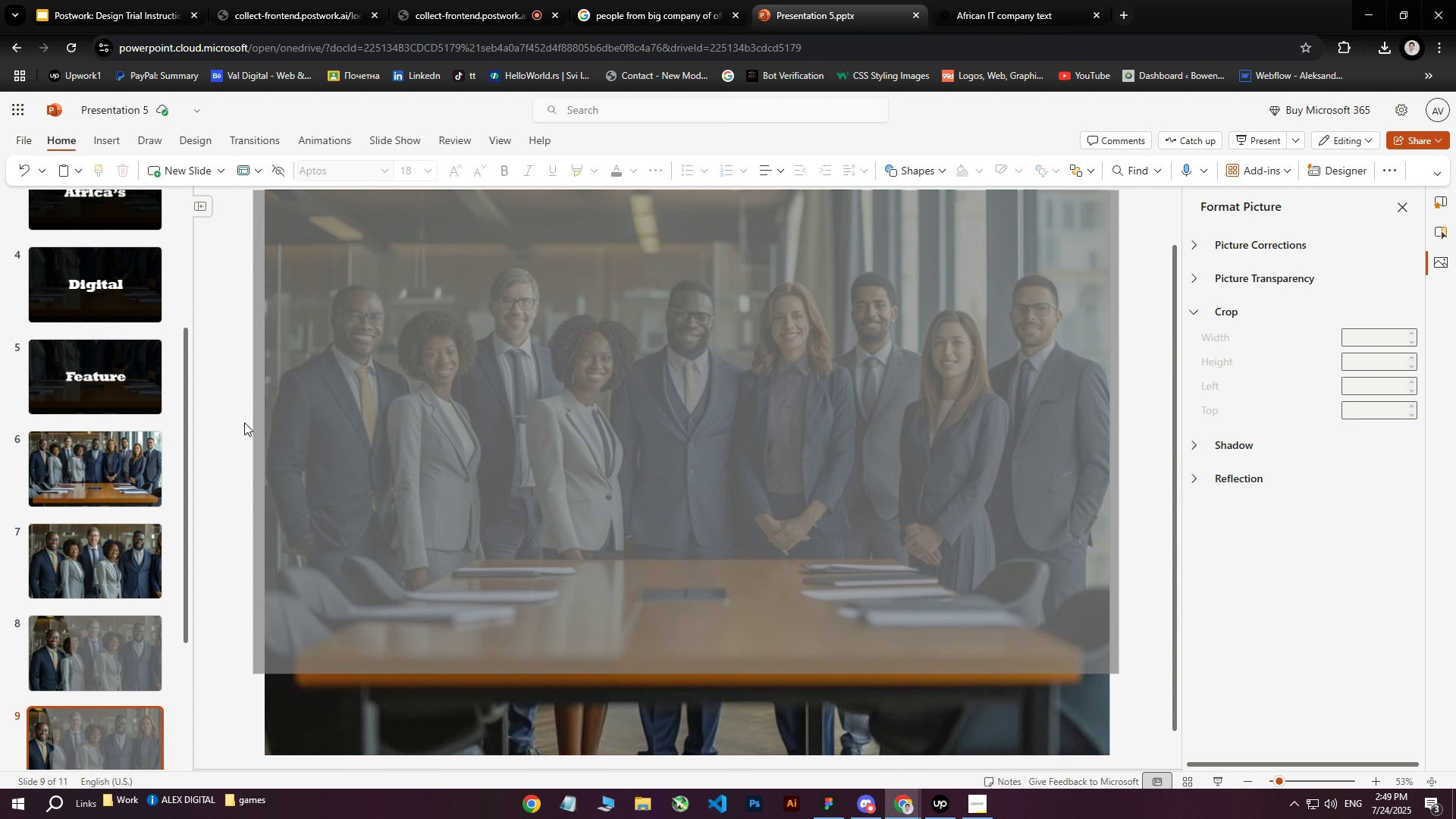 
left_click([231, 410])
 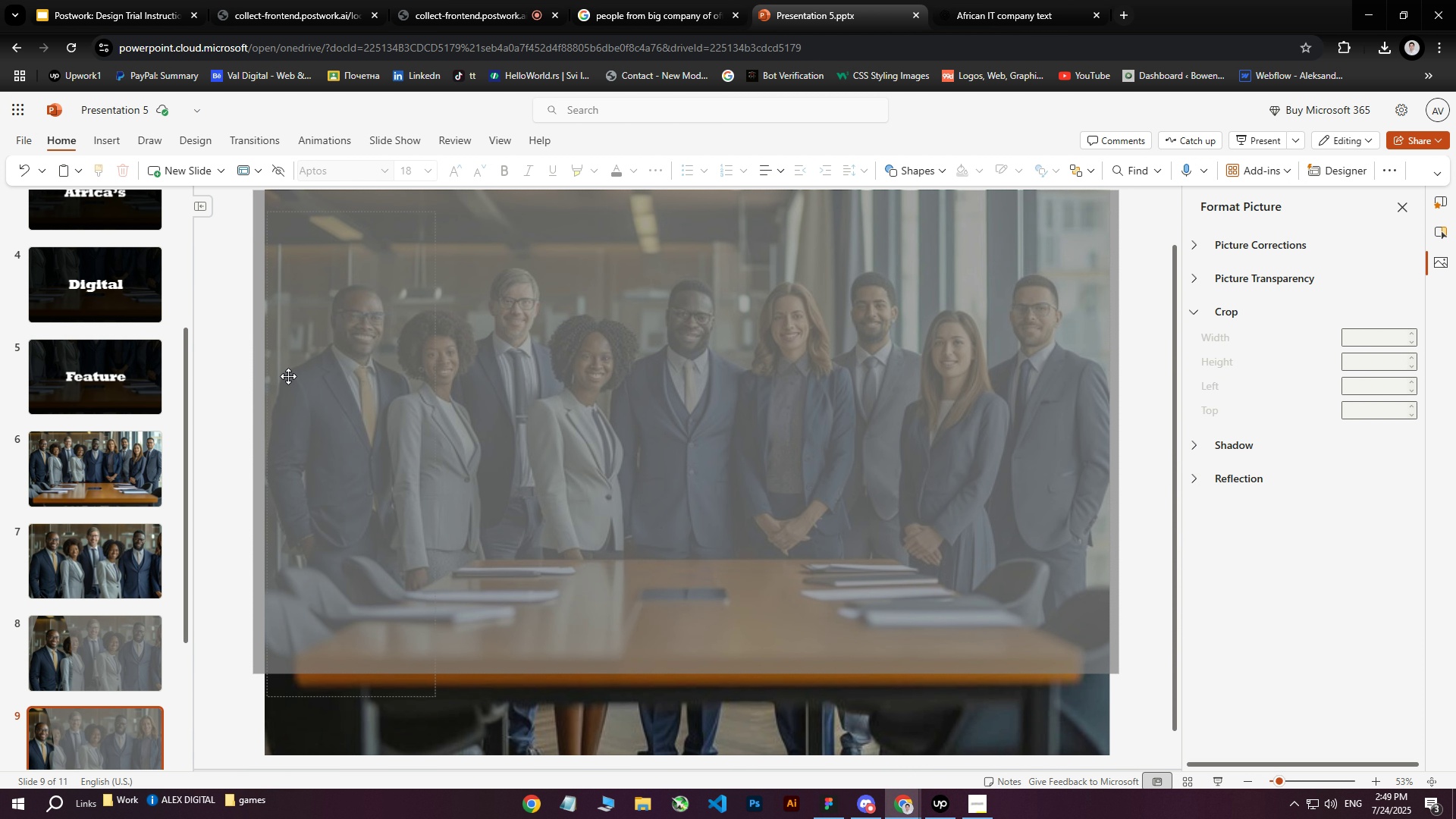 
wait(7.1)
 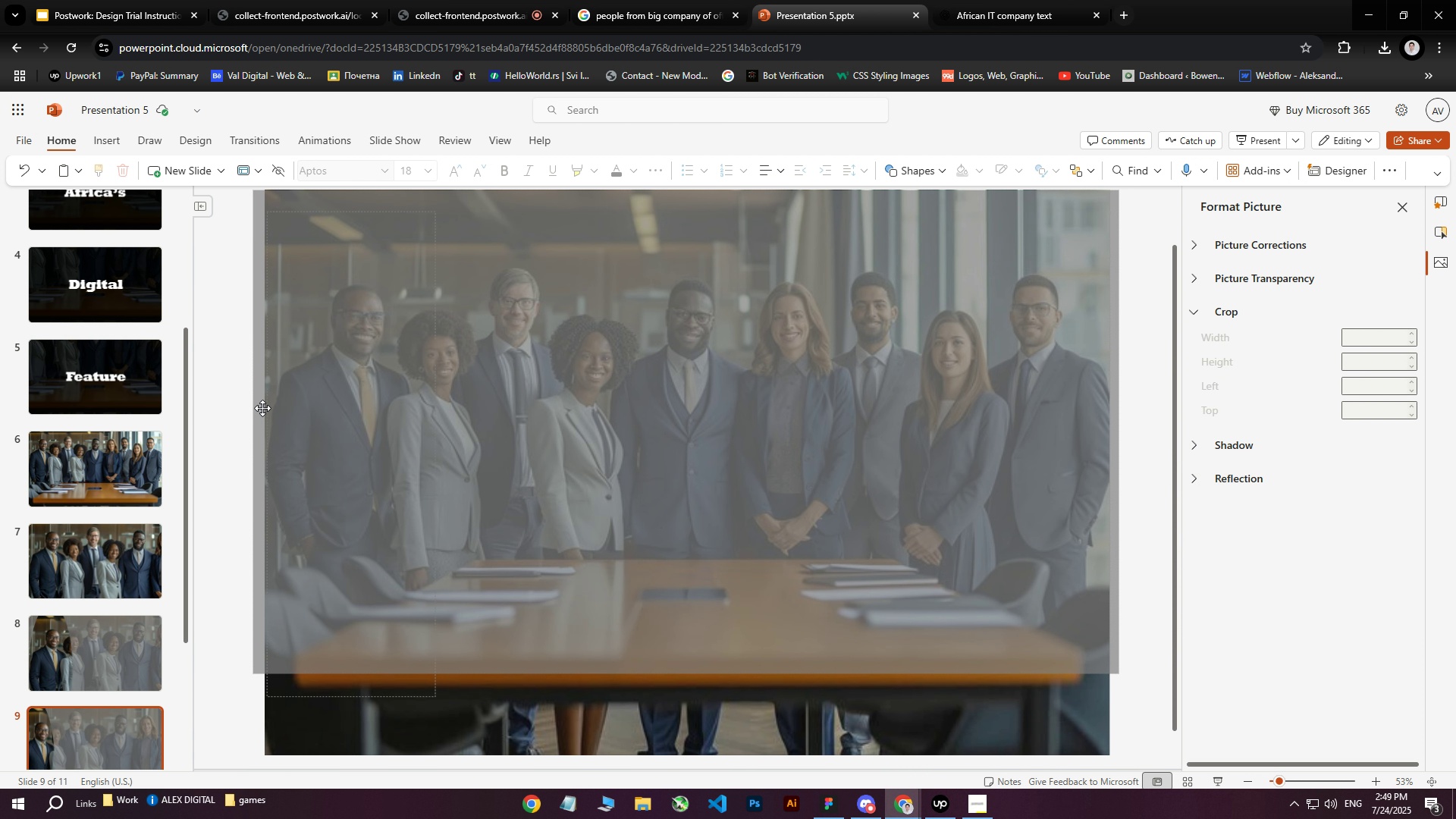 
left_click([203, 447])
 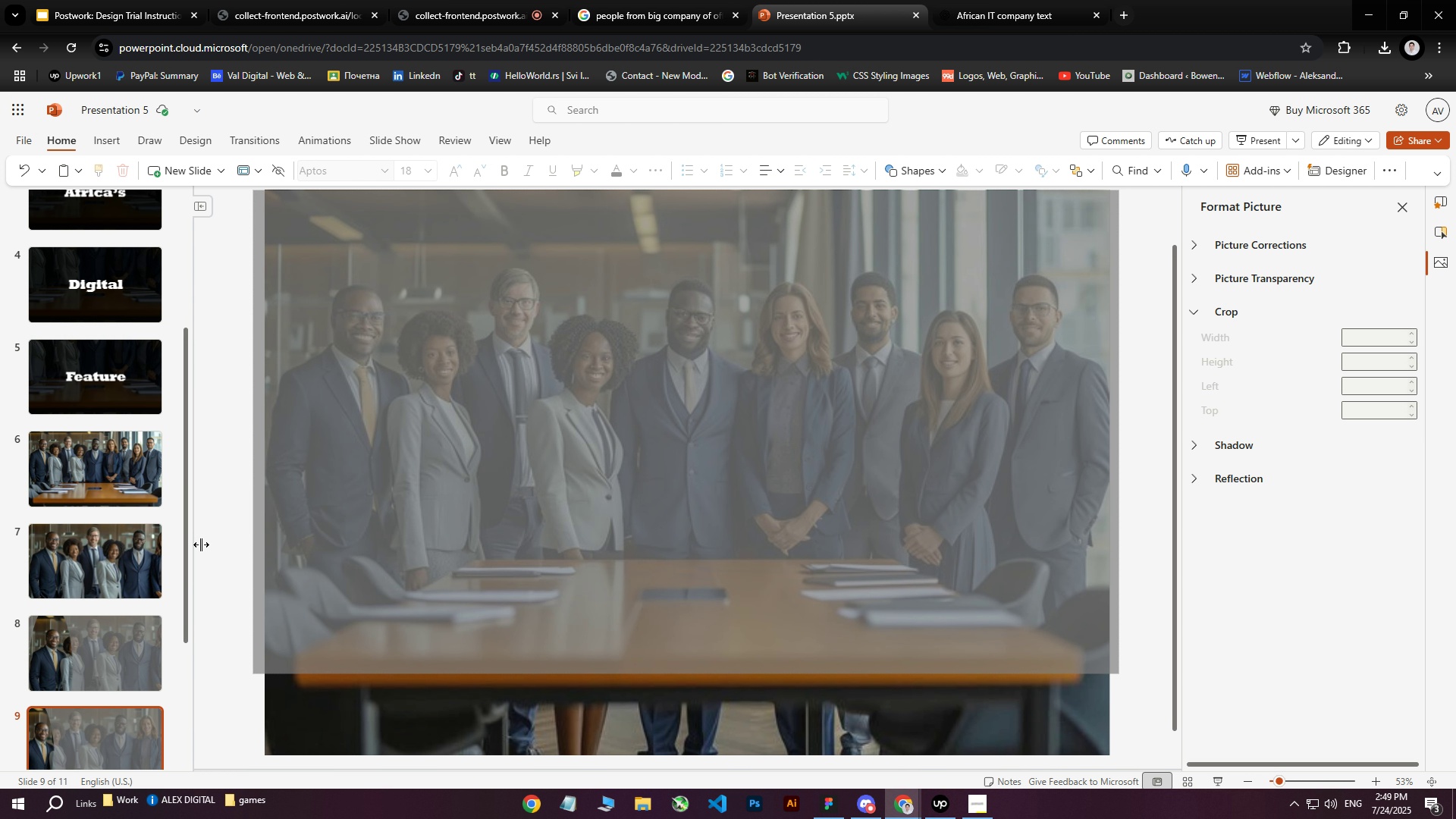 
left_click([71, 722])
 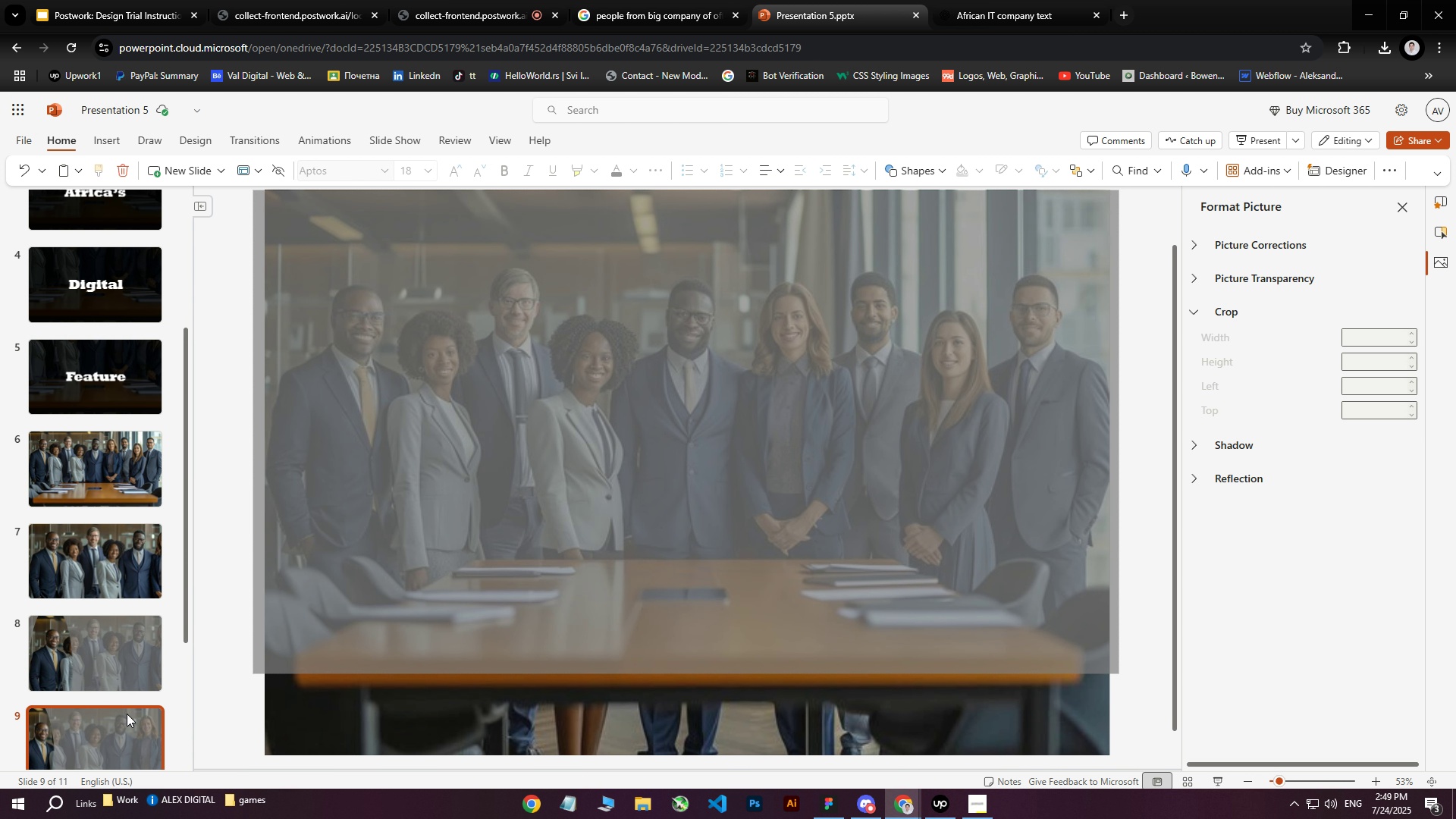 
key(Delete)
 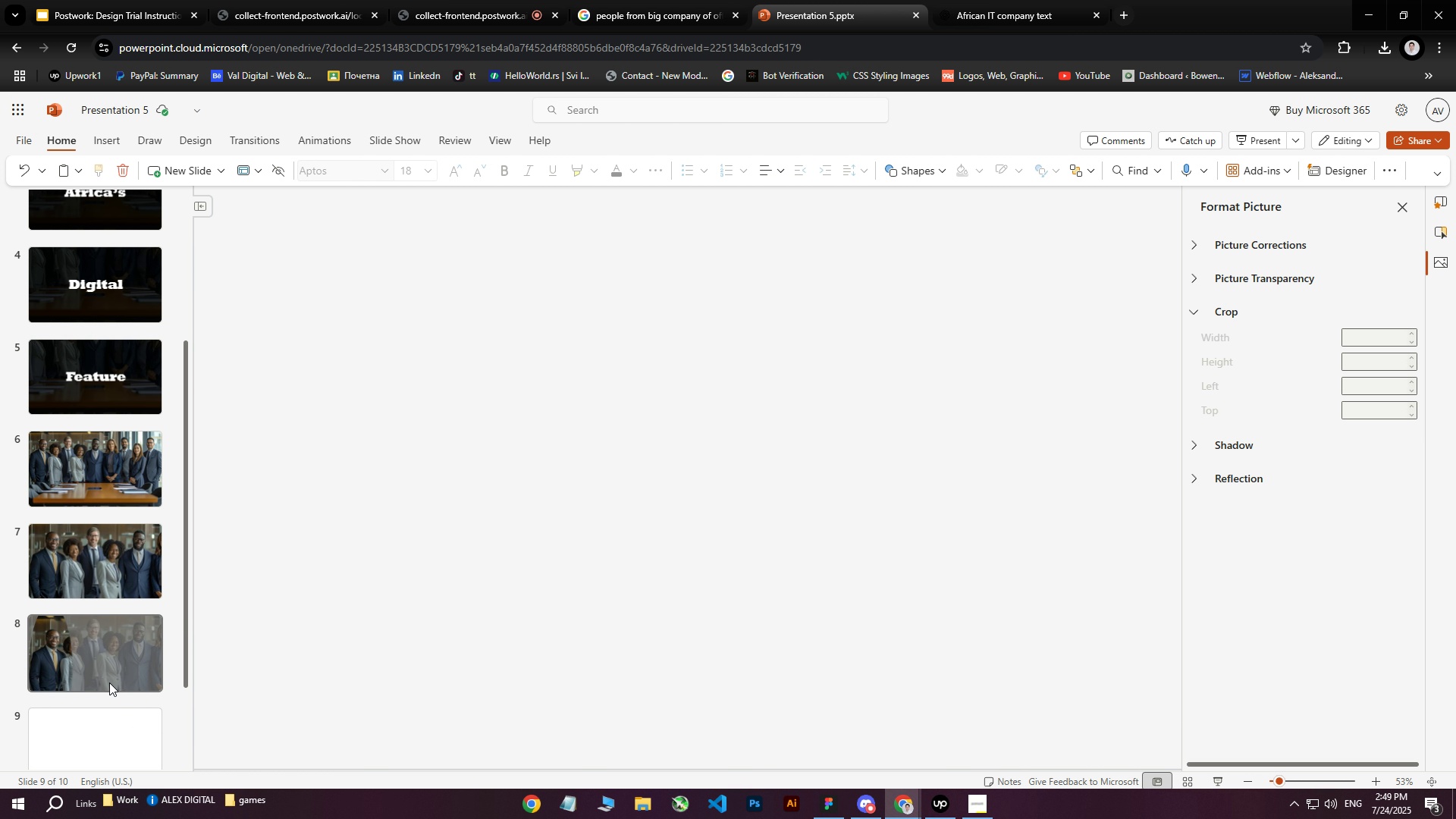 
left_click([99, 660])
 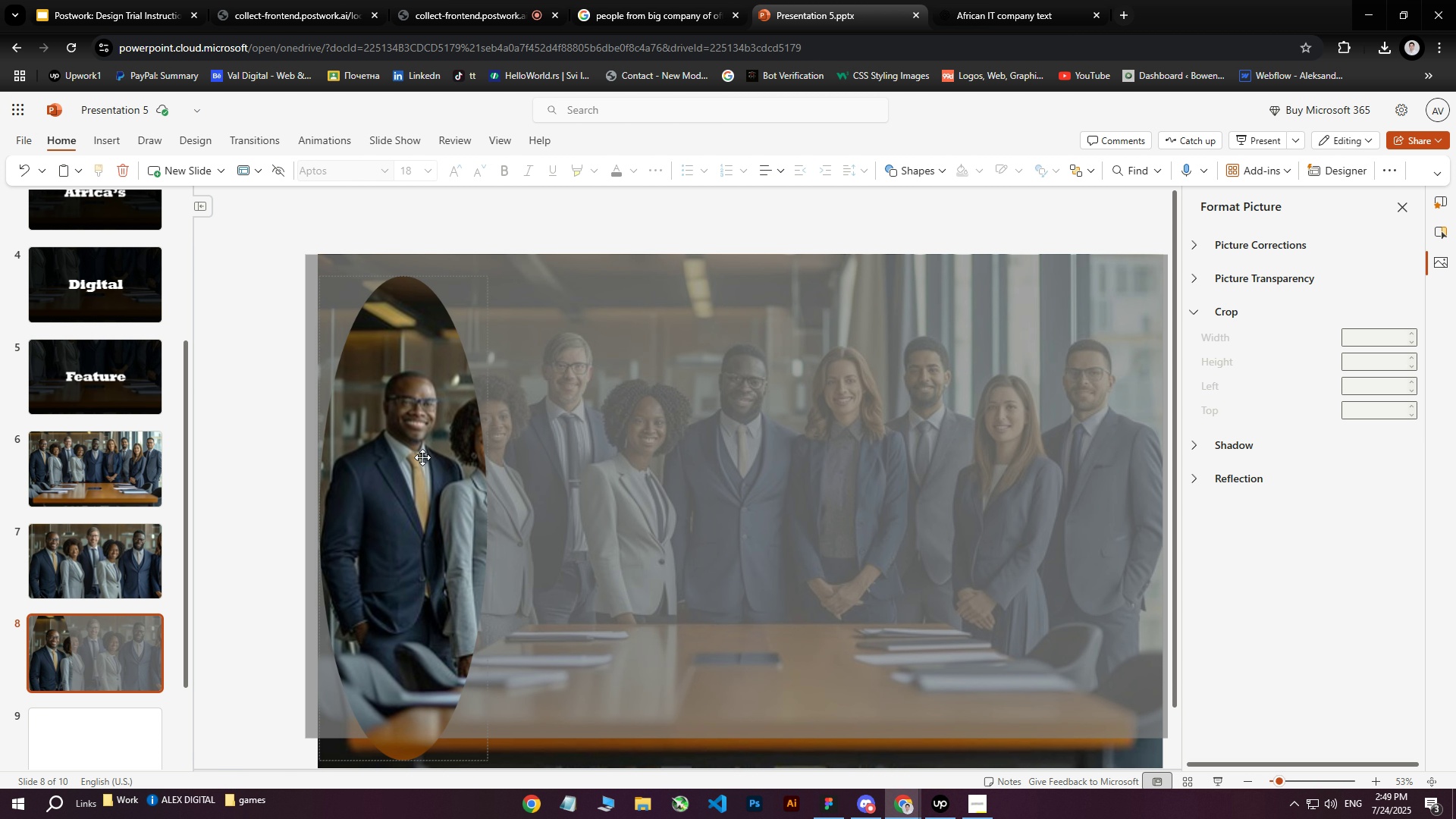 
left_click([422, 457])
 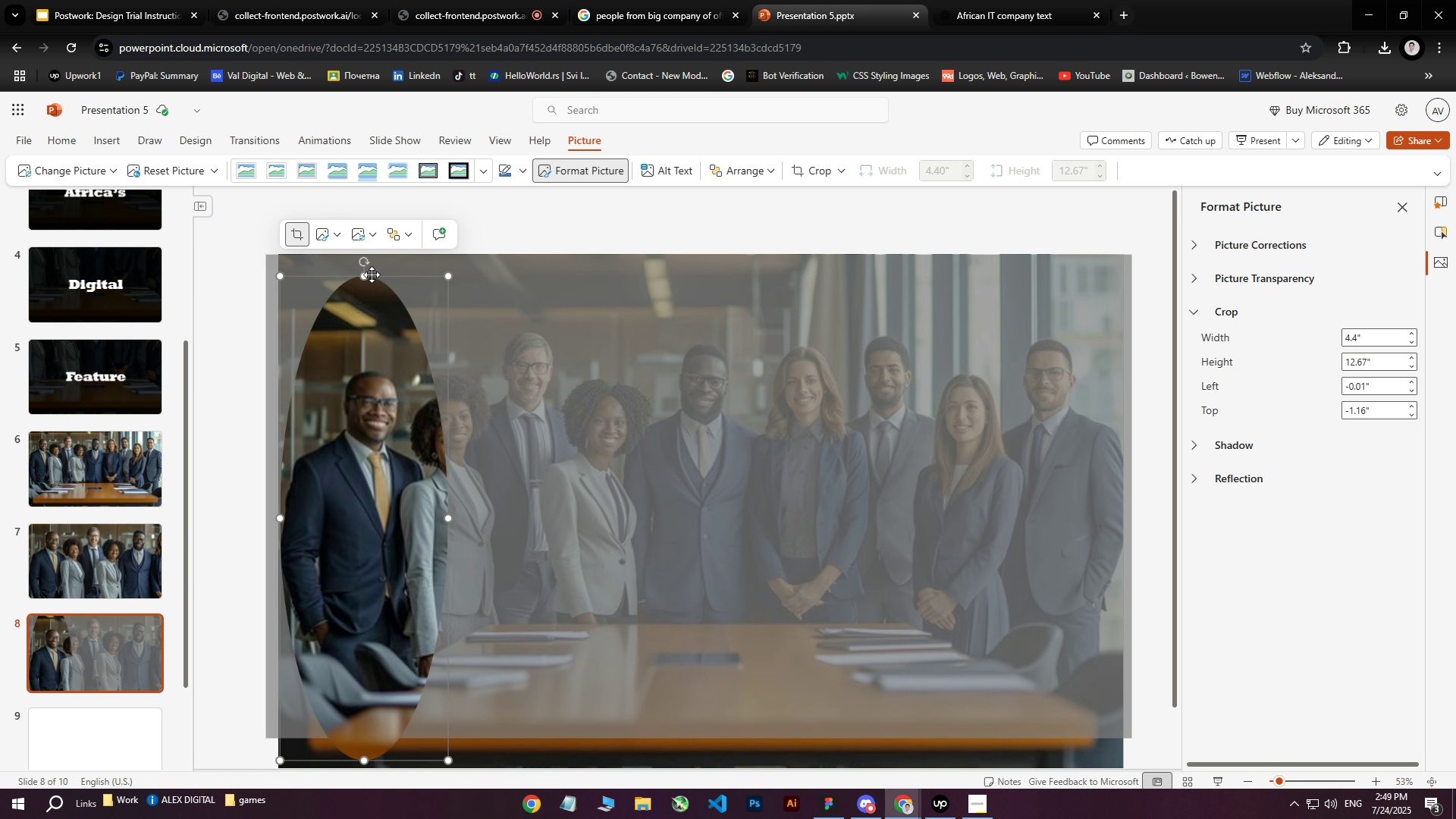 
left_click_drag(start_coordinate=[379, 275], to_coordinate=[417, 275])
 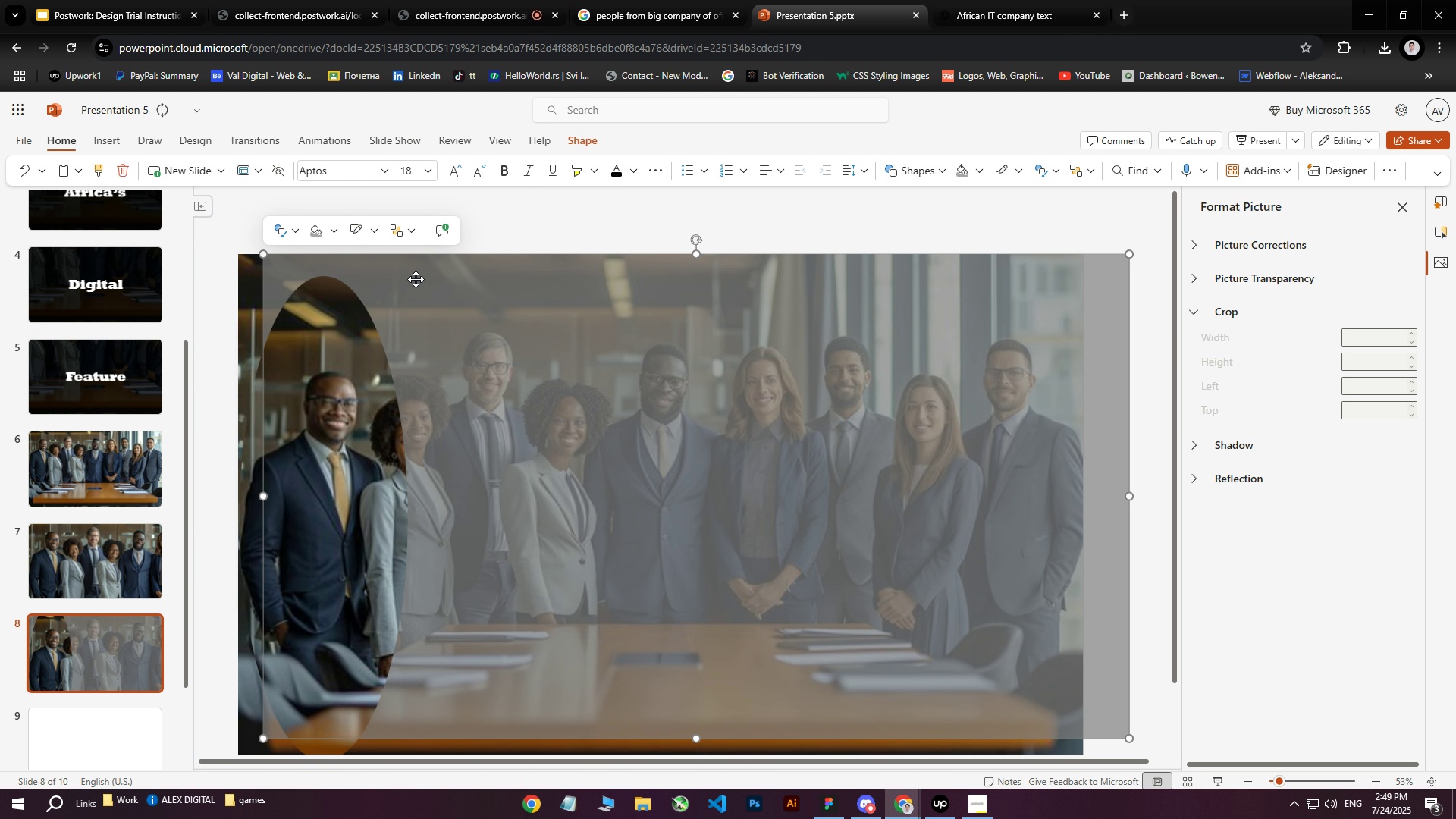 
key(Control+Z)
 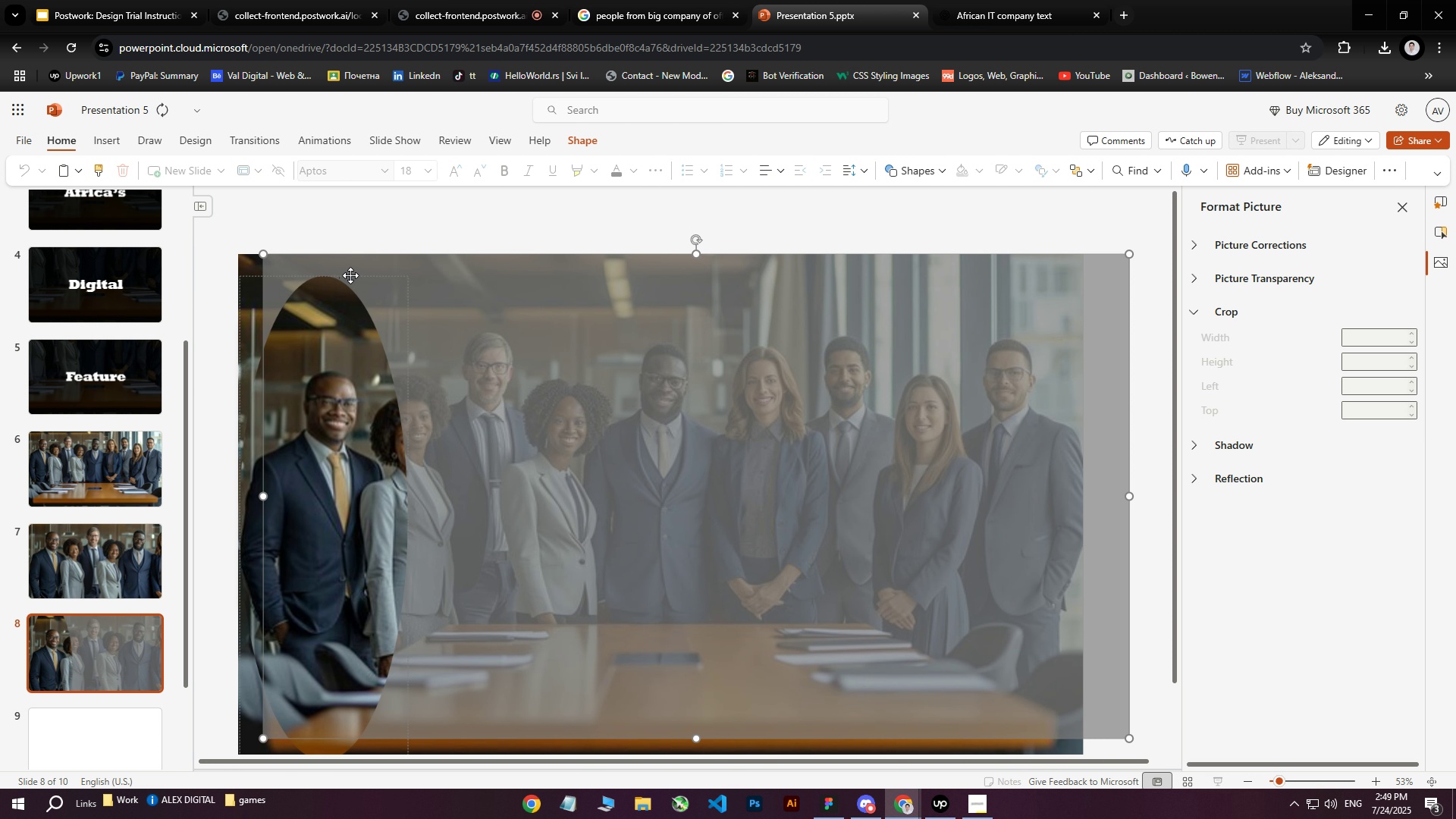 
left_click_drag(start_coordinate=[352, 276], to_coordinate=[372, 282])
 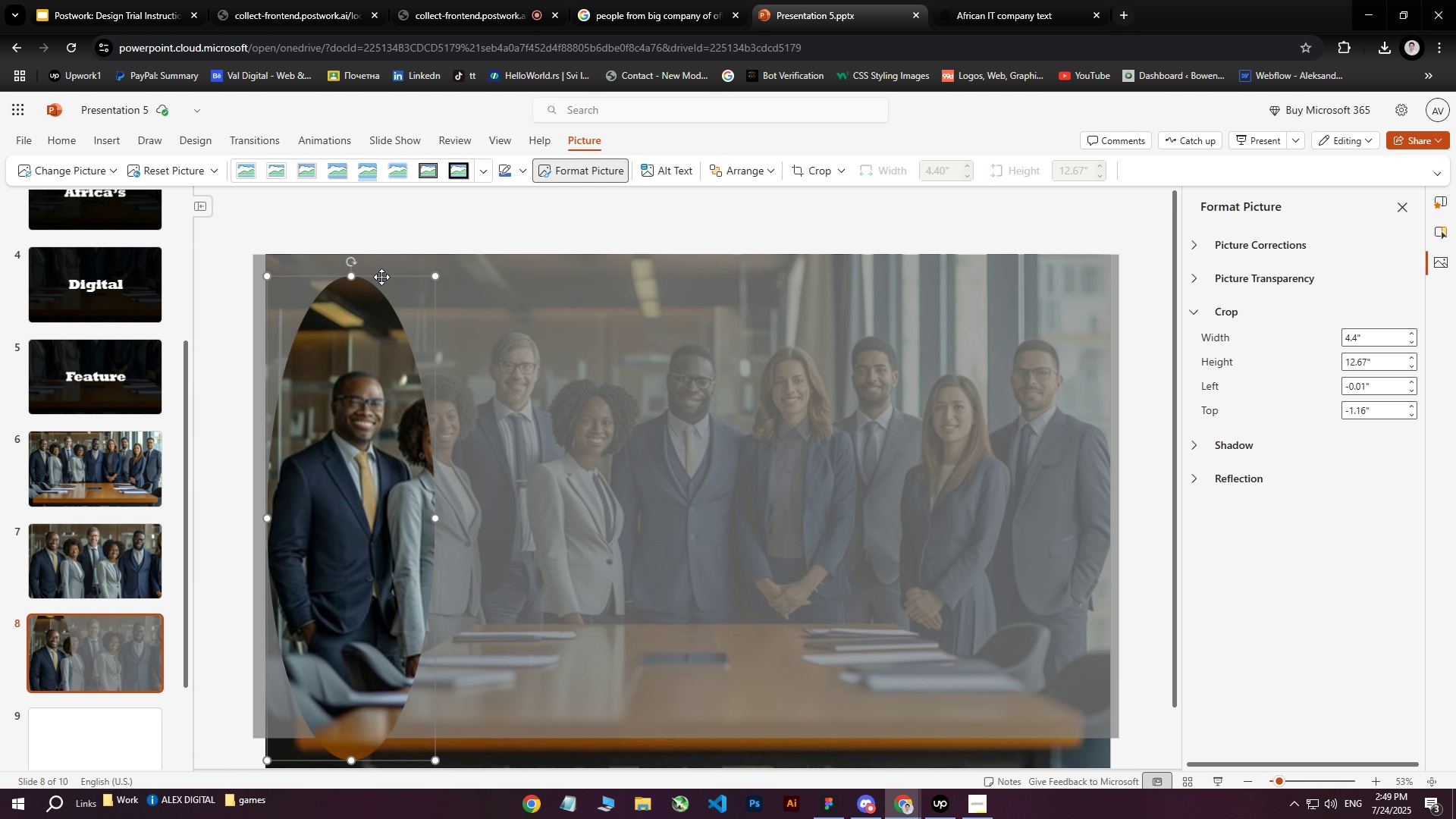 
left_click_drag(start_coordinate=[381, 277], to_coordinate=[402, 316])
 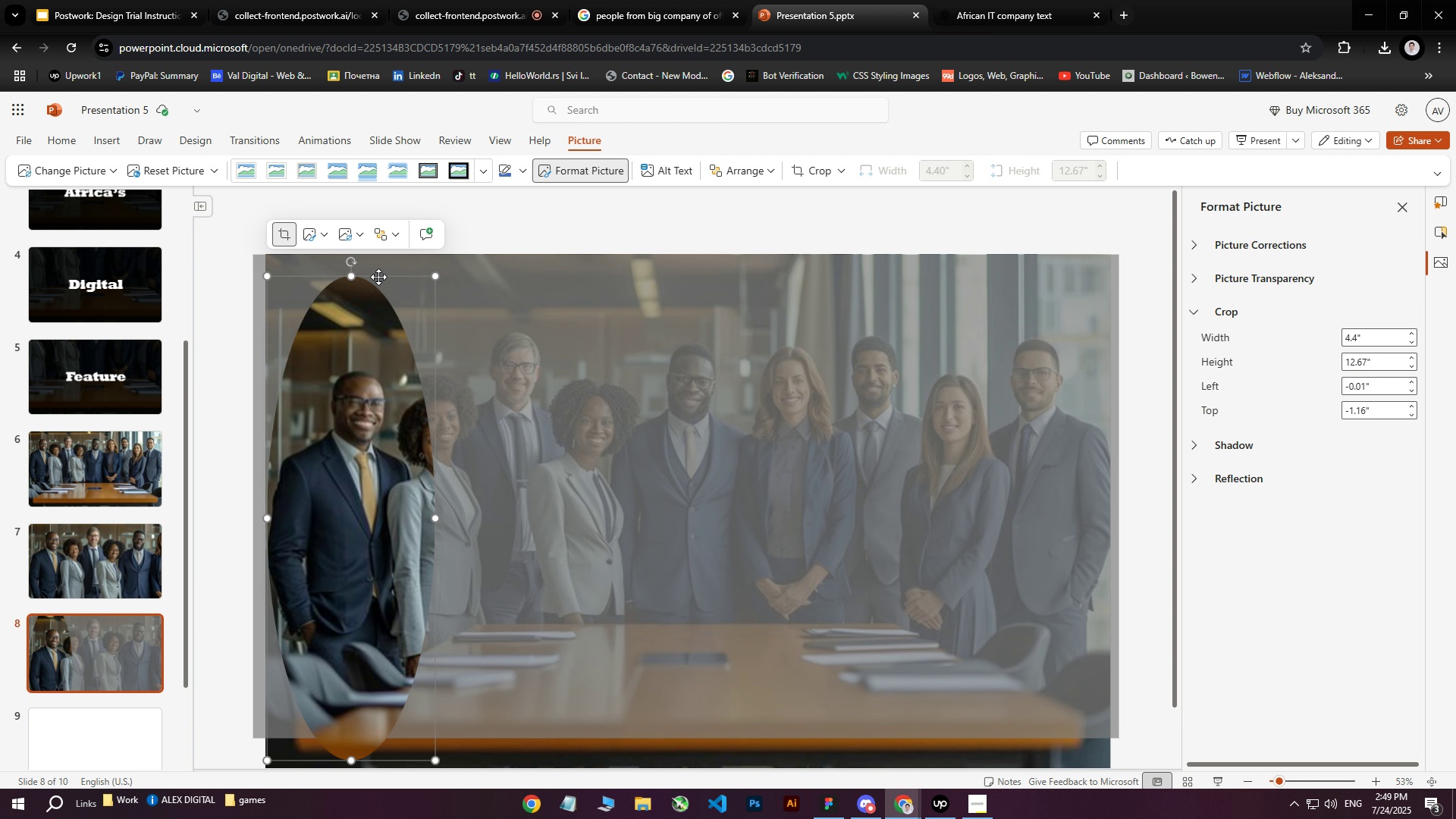 
left_click_drag(start_coordinate=[379, 276], to_coordinate=[529, 306])
 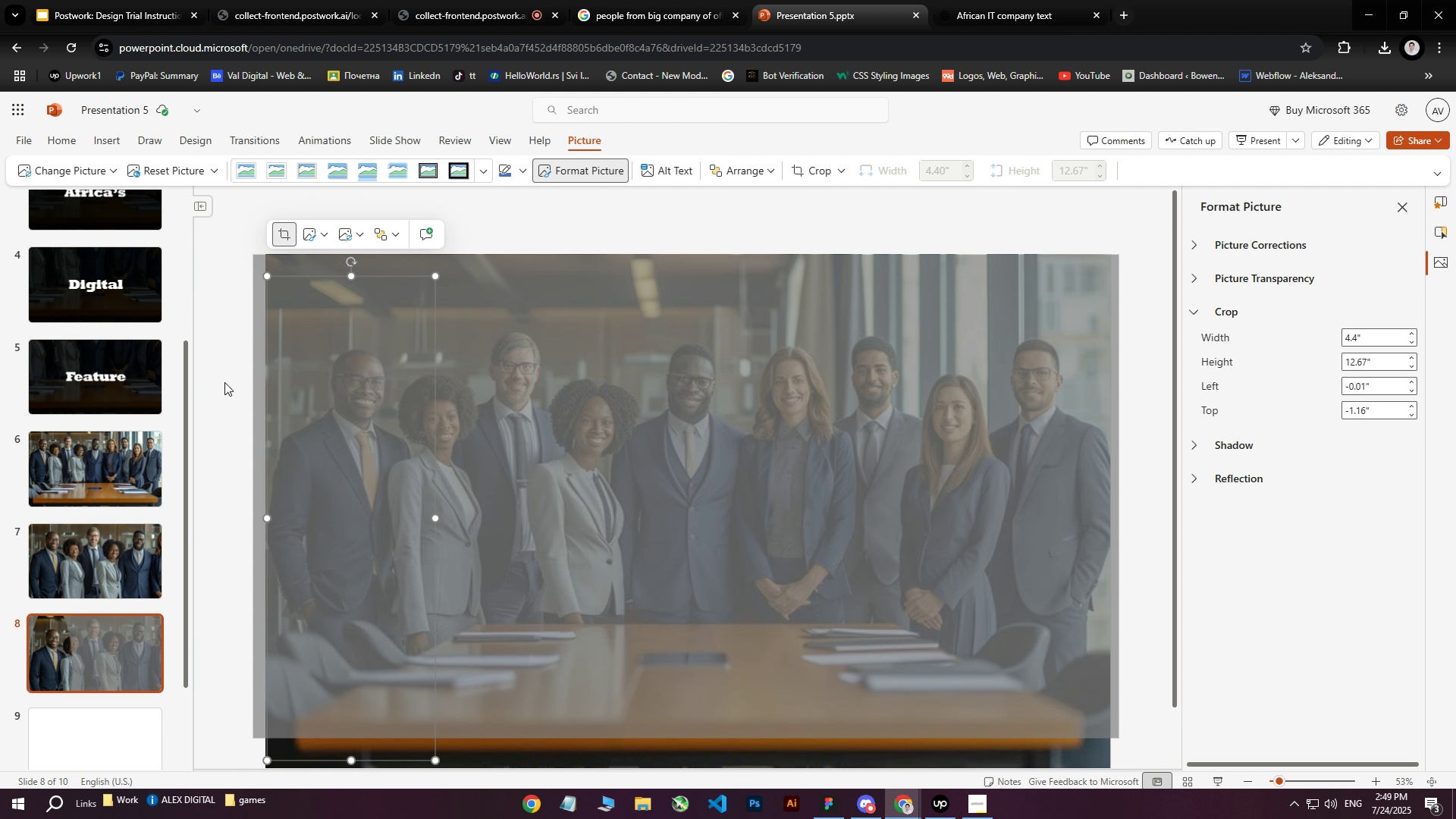 
left_click([228, 428])
 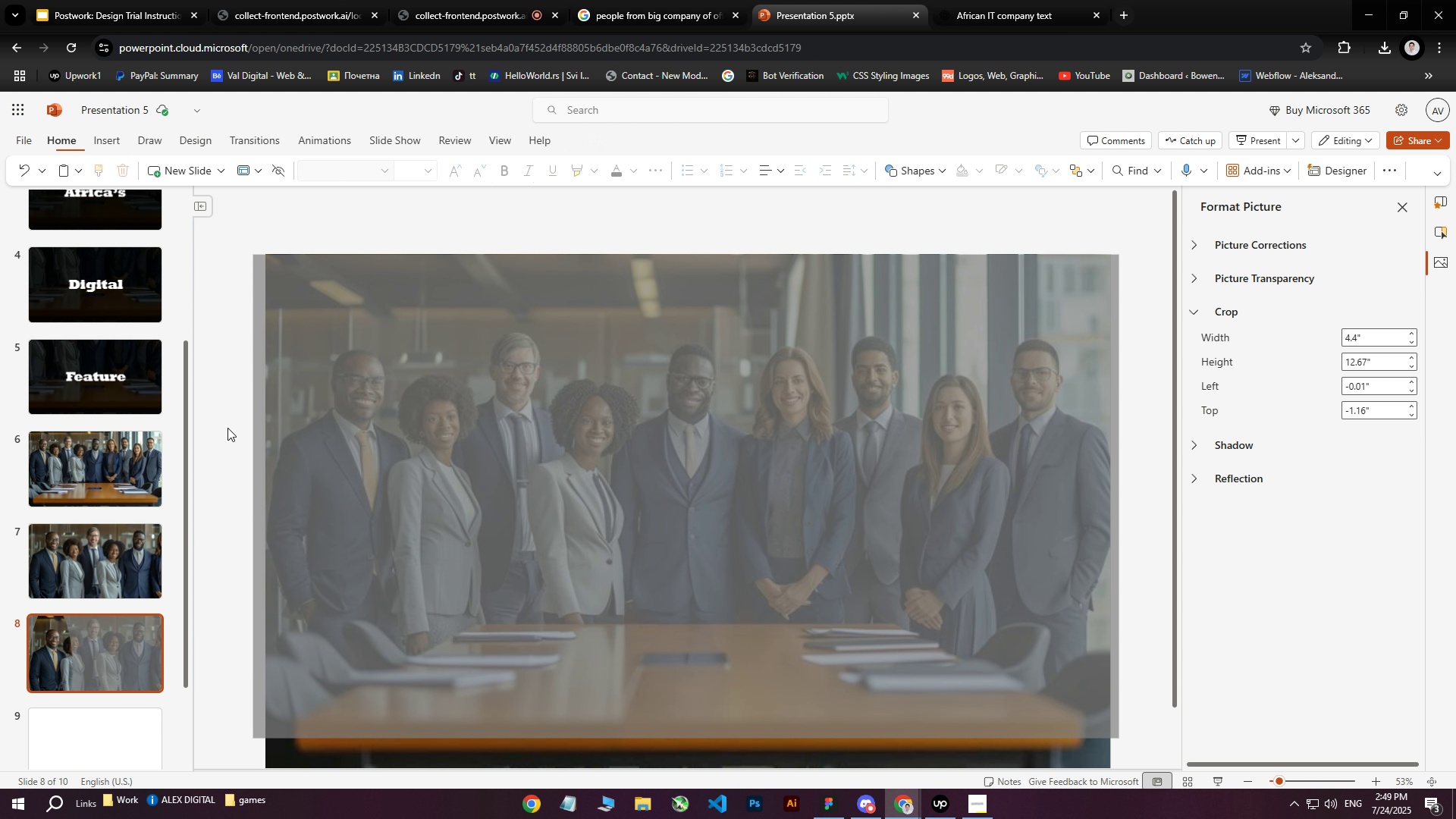 
left_click([228, 428])
 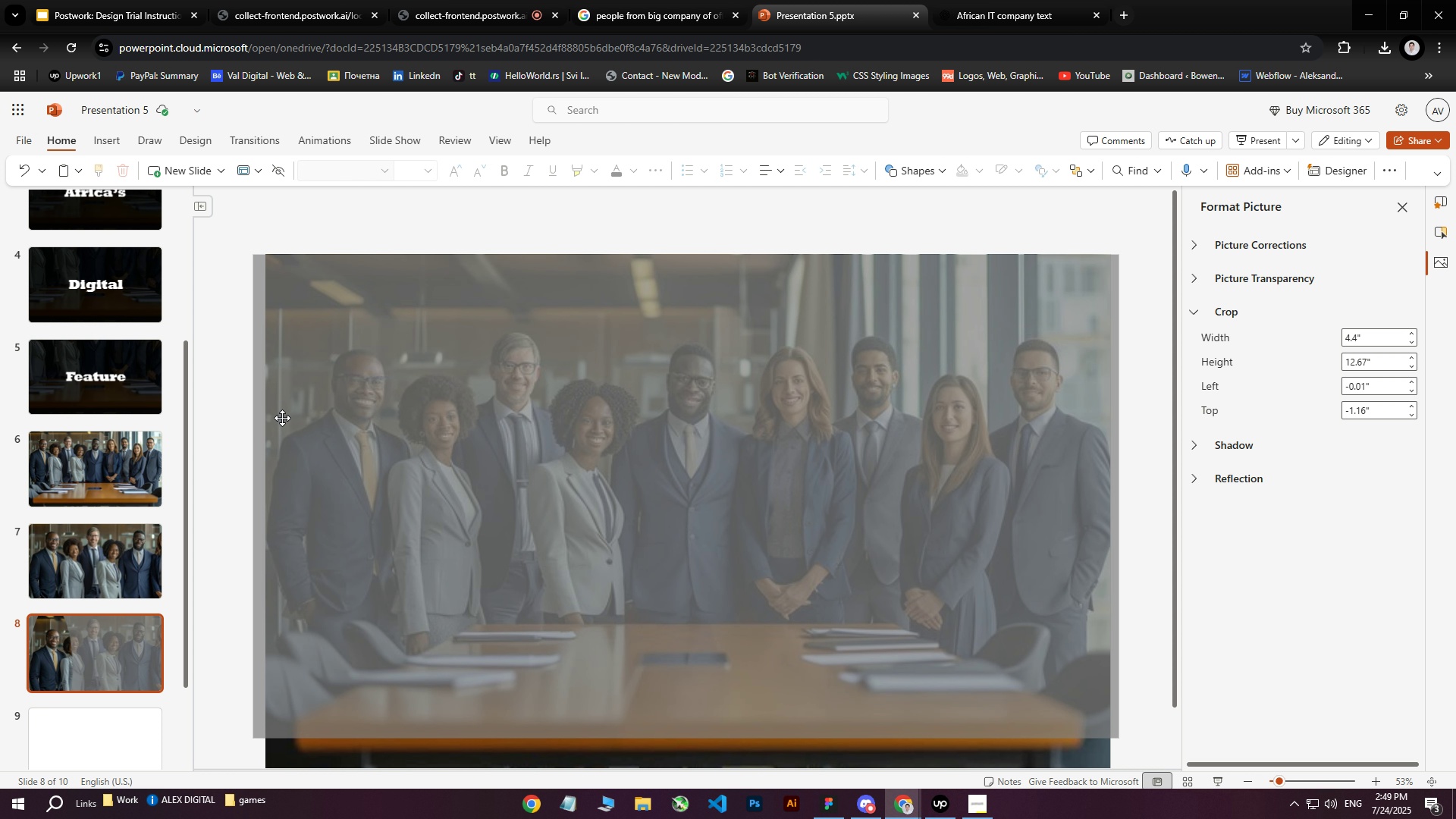 
left_click_drag(start_coordinate=[384, 397], to_coordinate=[394, 397])
 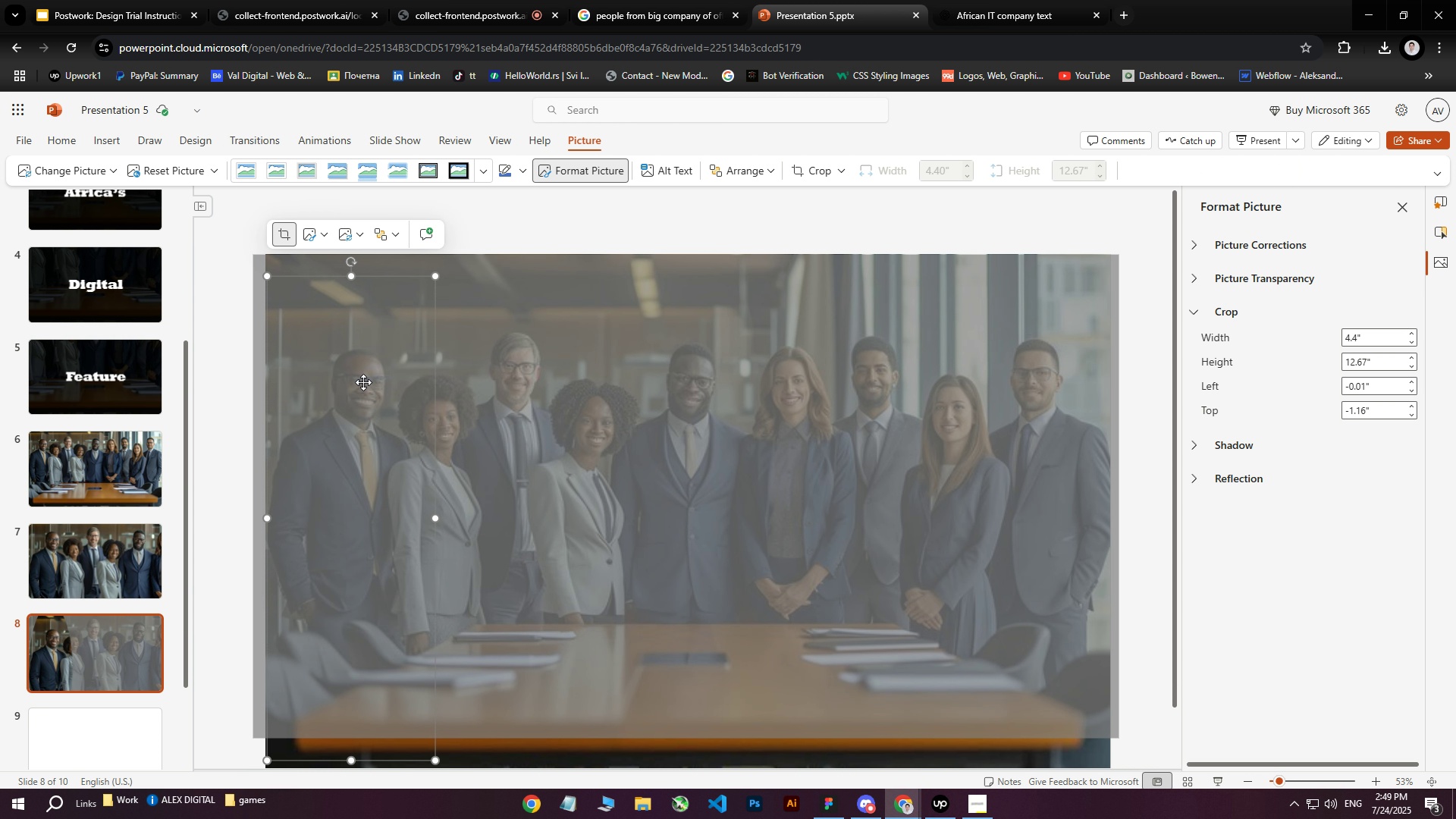 
left_click([240, 254])
 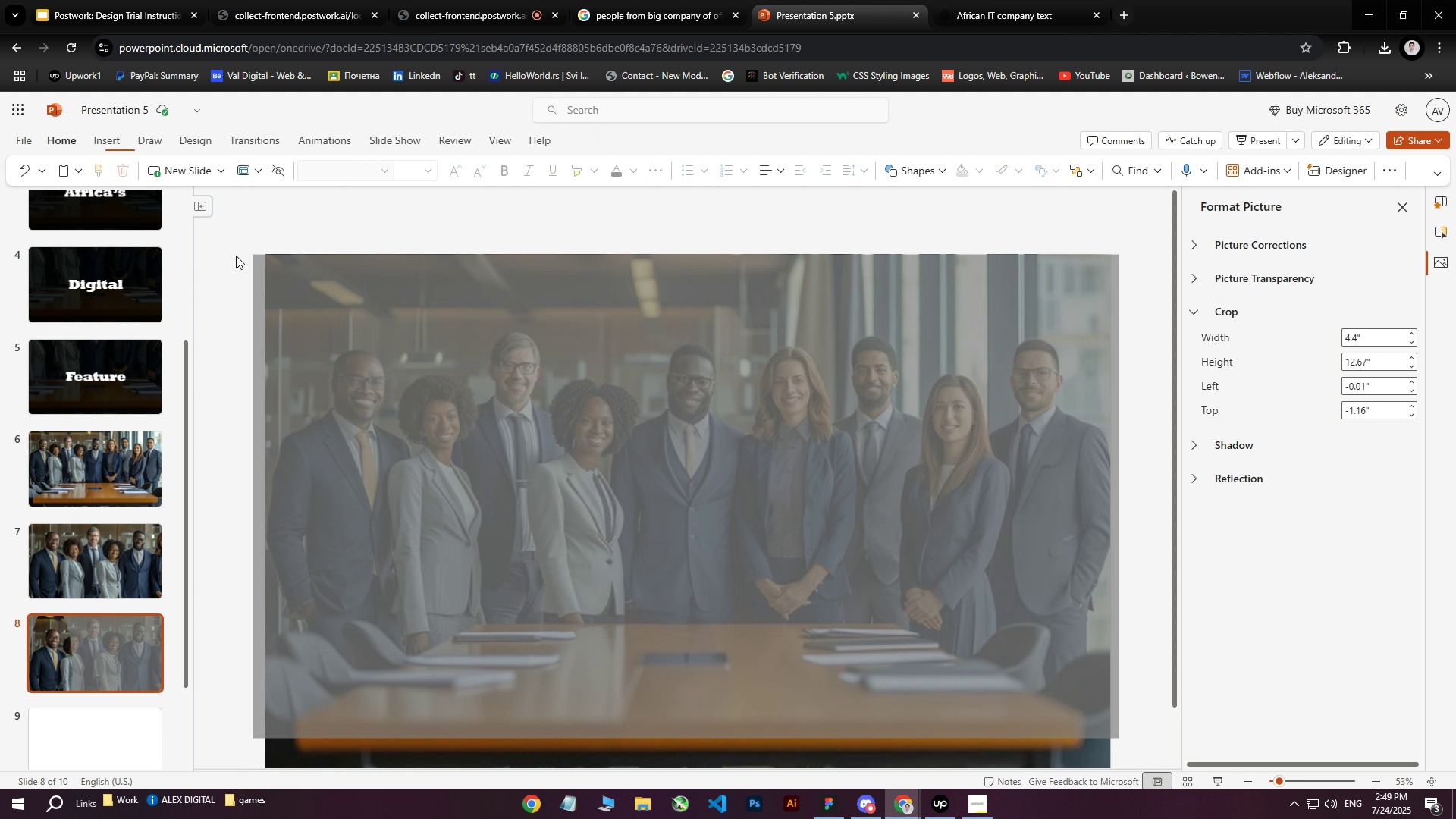 
key(Control+Z)
 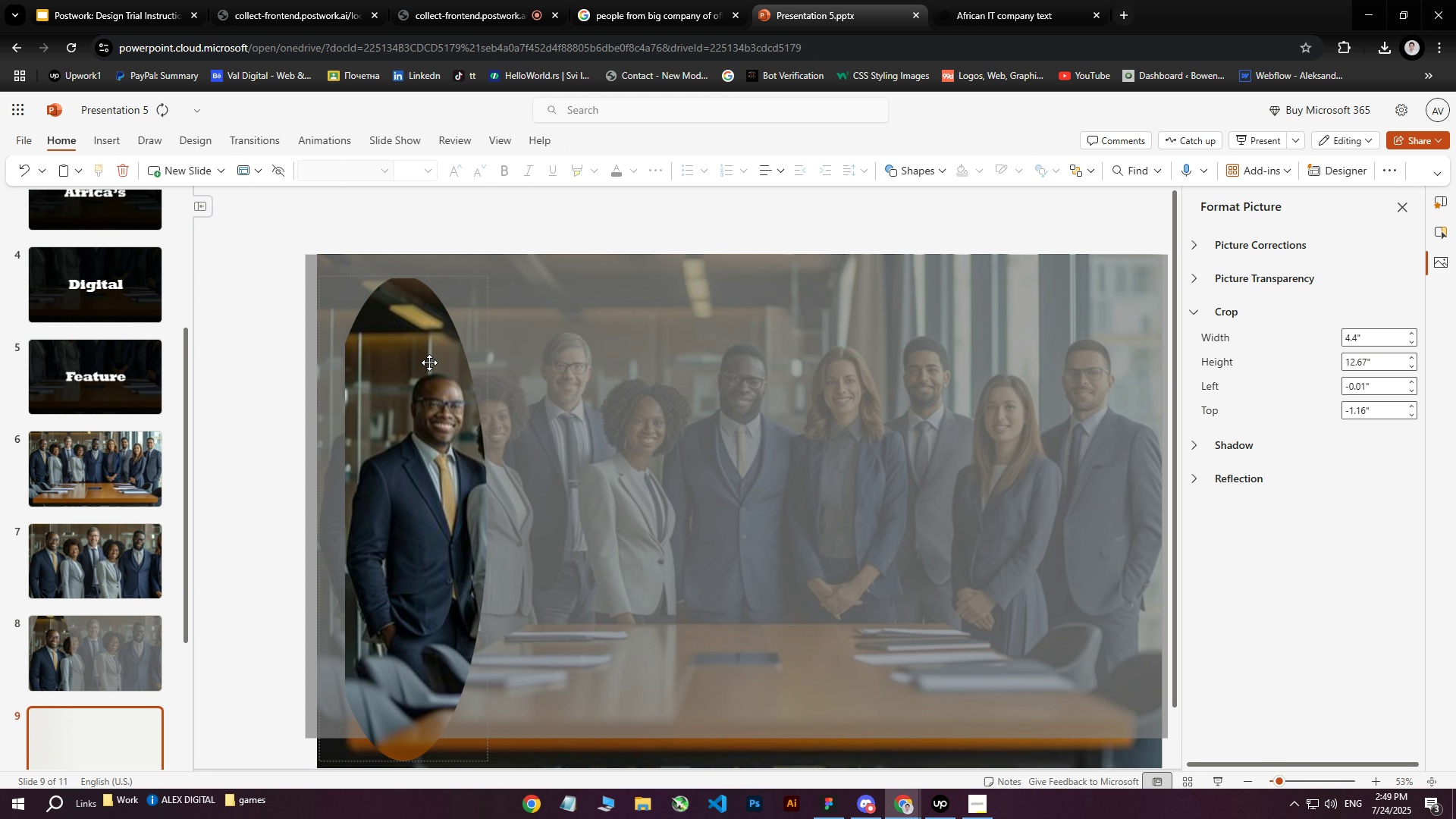 
left_click([413, 322])
 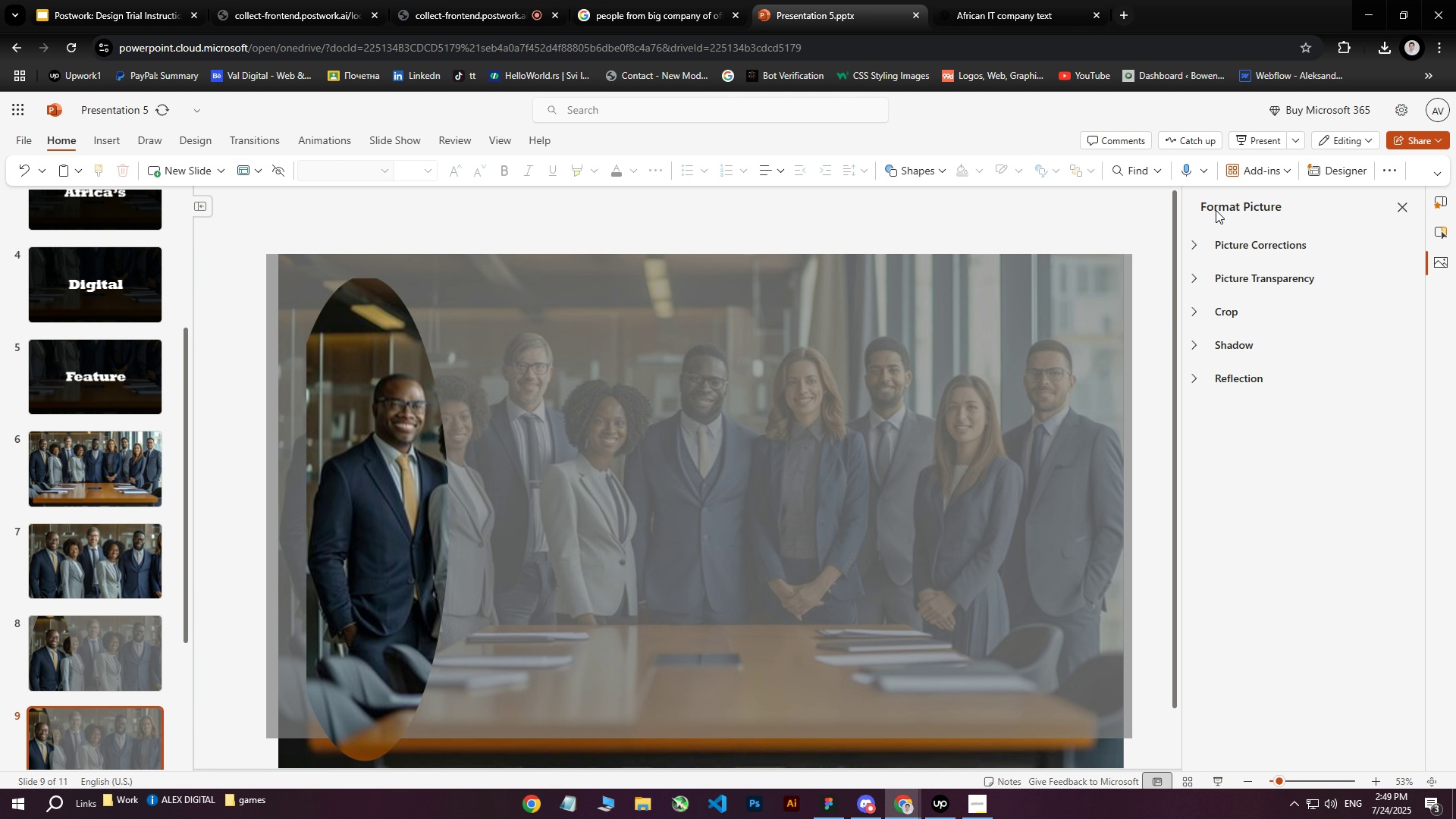 
left_click([1454, 221])
 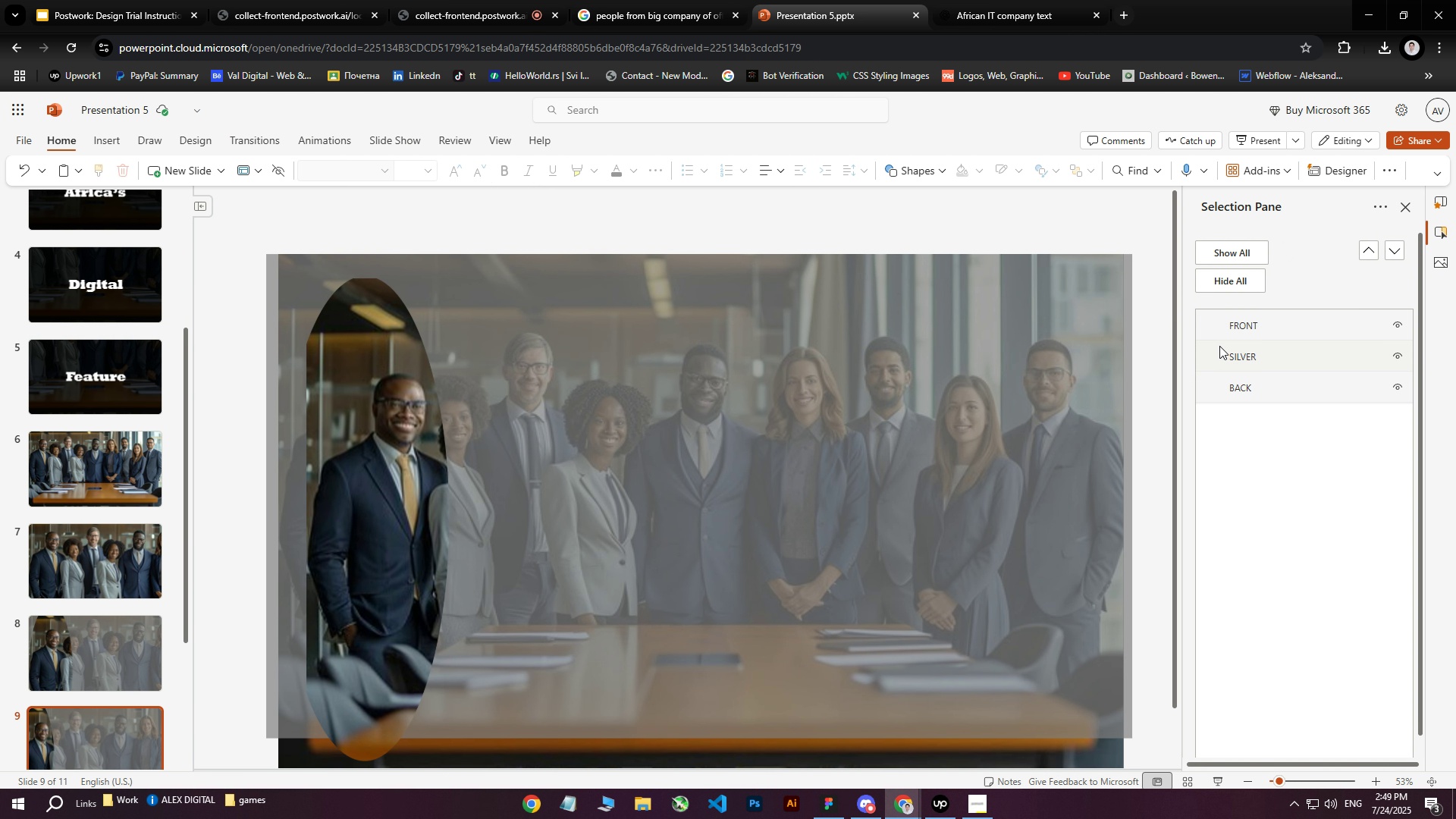 
left_click([1260, 329])
 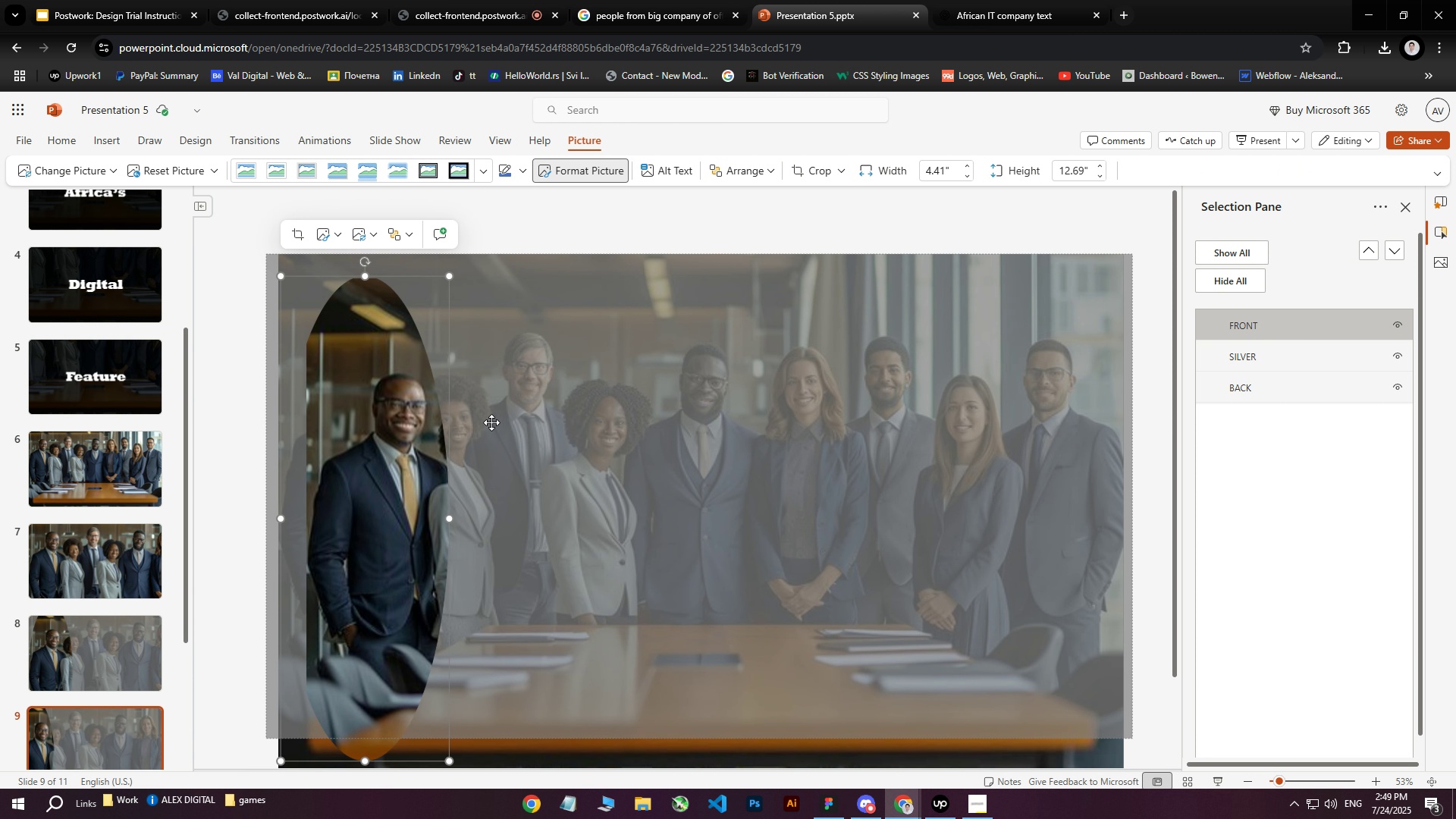 
left_click_drag(start_coordinate=[363, 430], to_coordinate=[417, 430])
 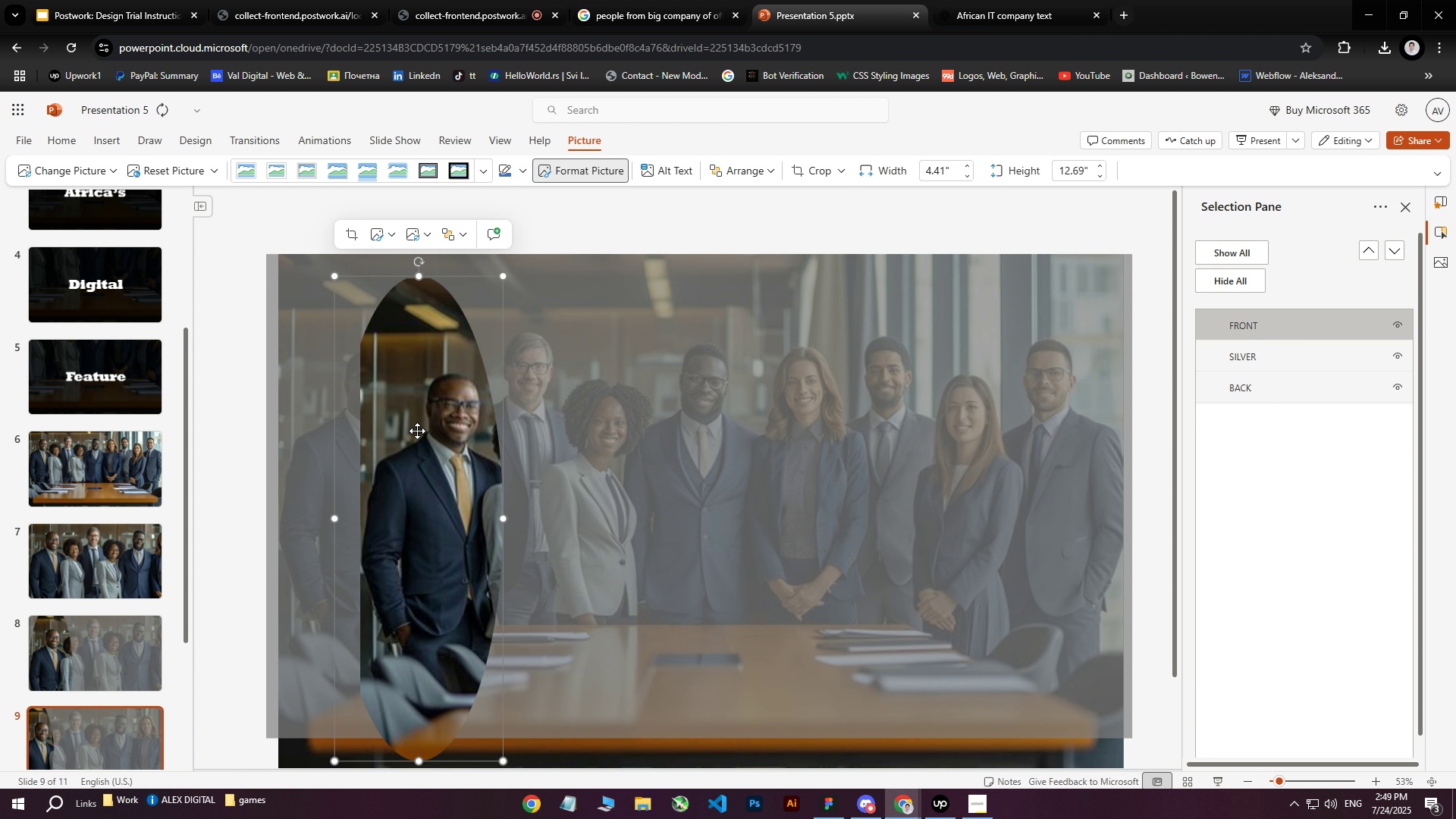 
key(Control+Z)
 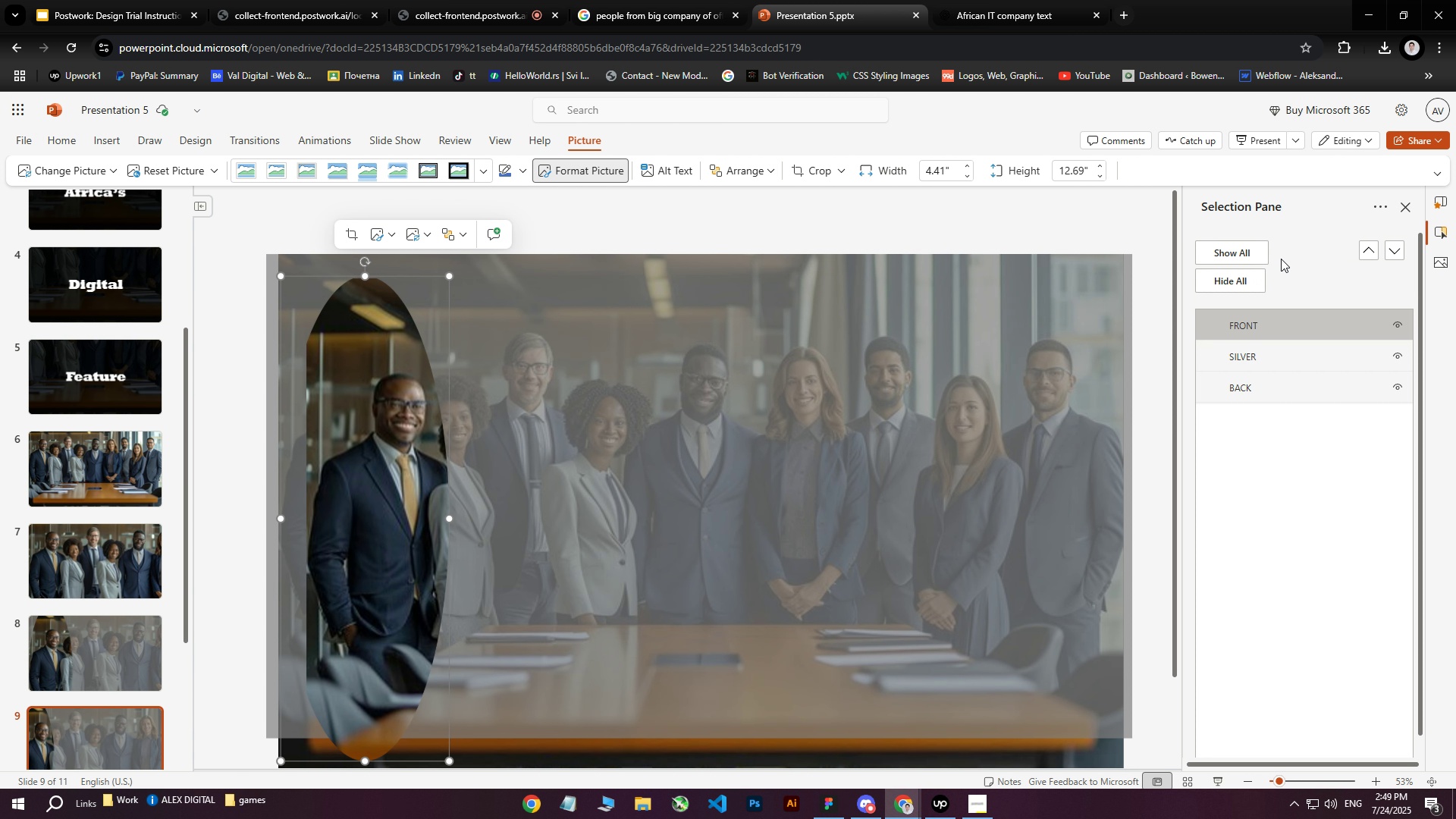 
left_click([1442, 265])
 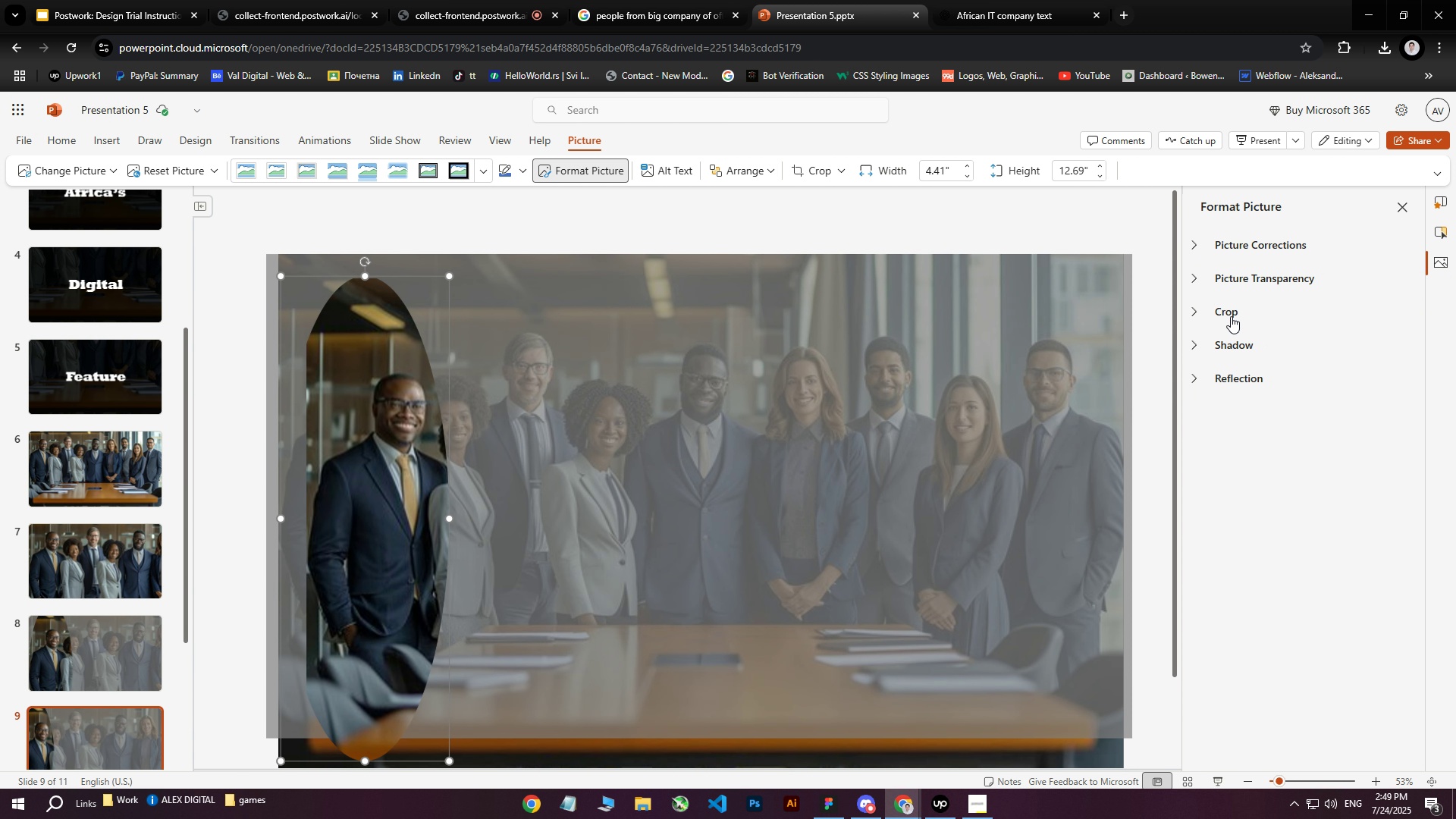 
left_click([1219, 308])
 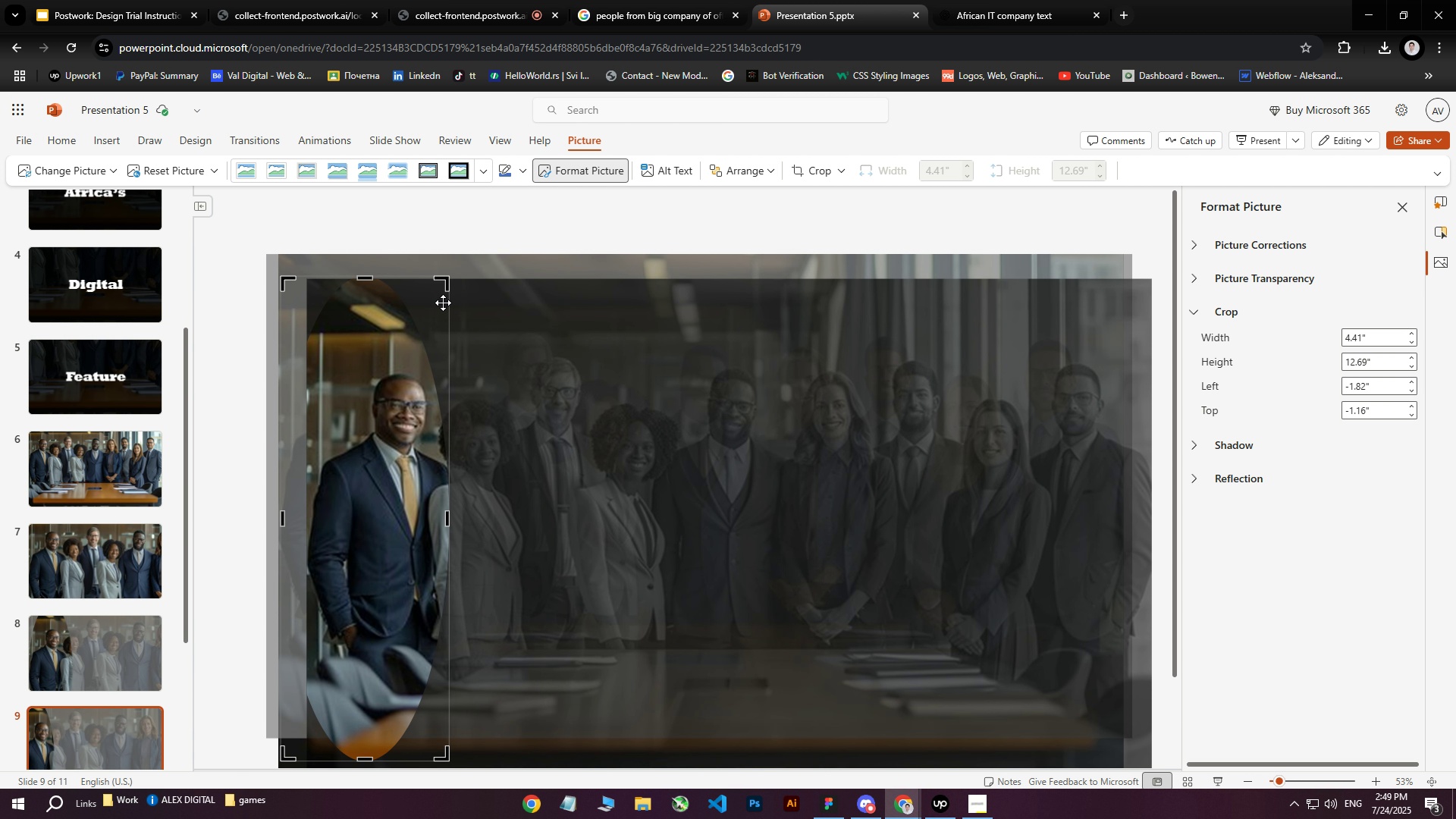 
left_click_drag(start_coordinate=[448, 308], to_coordinate=[209, 299])
 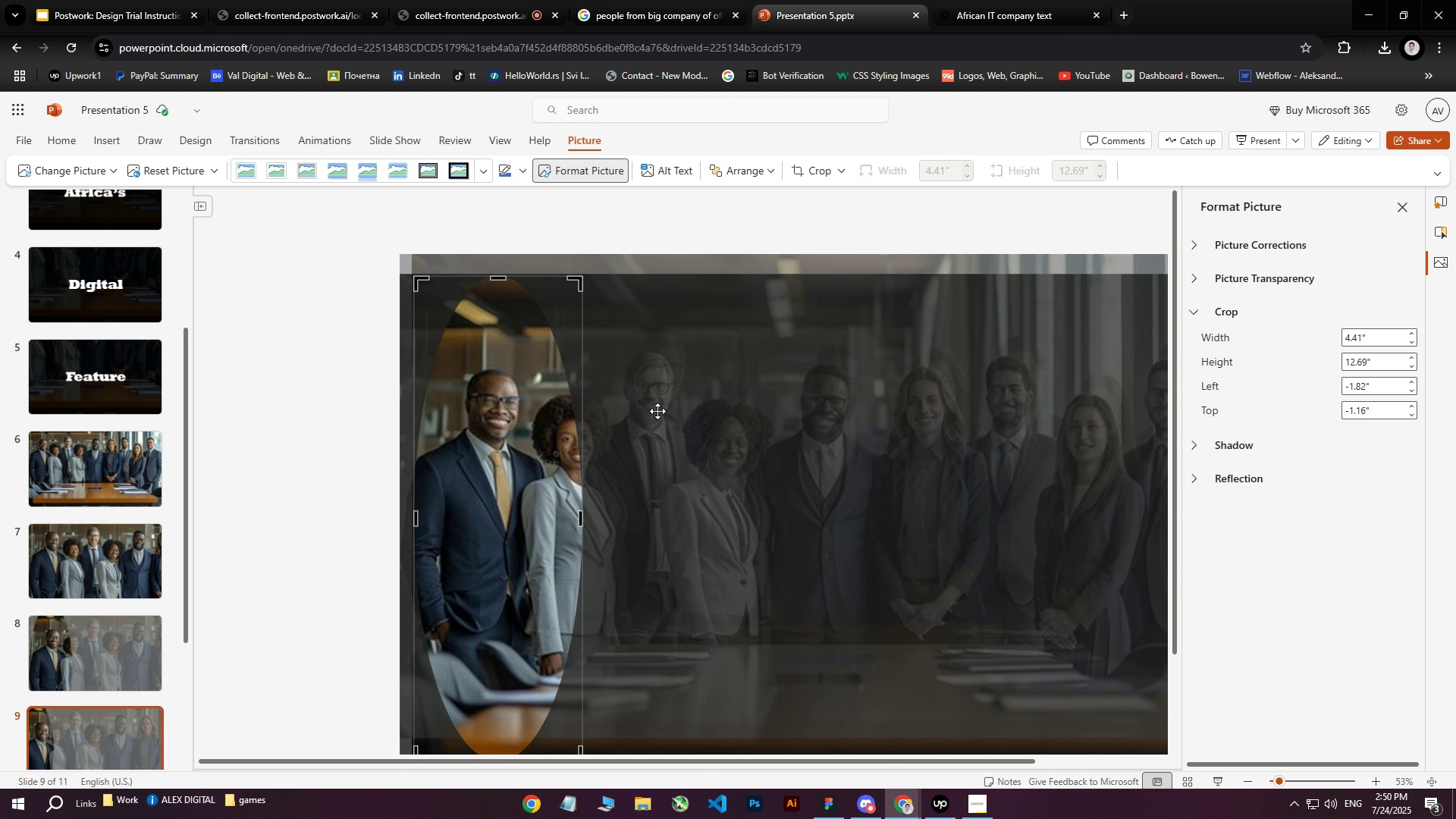 
left_click_drag(start_coordinate=[464, 405], to_coordinate=[671, 407])
 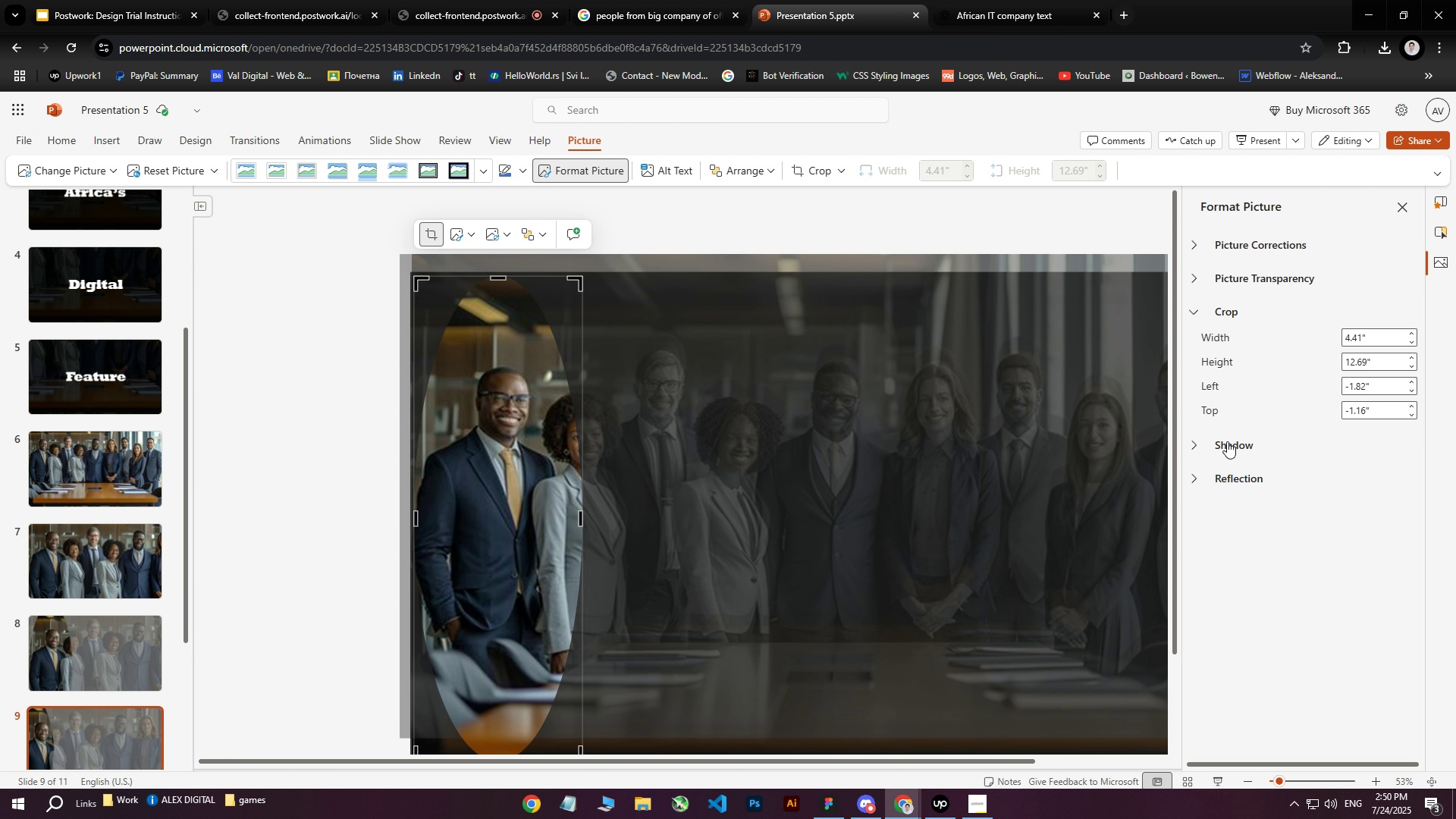 
wait(9.22)
 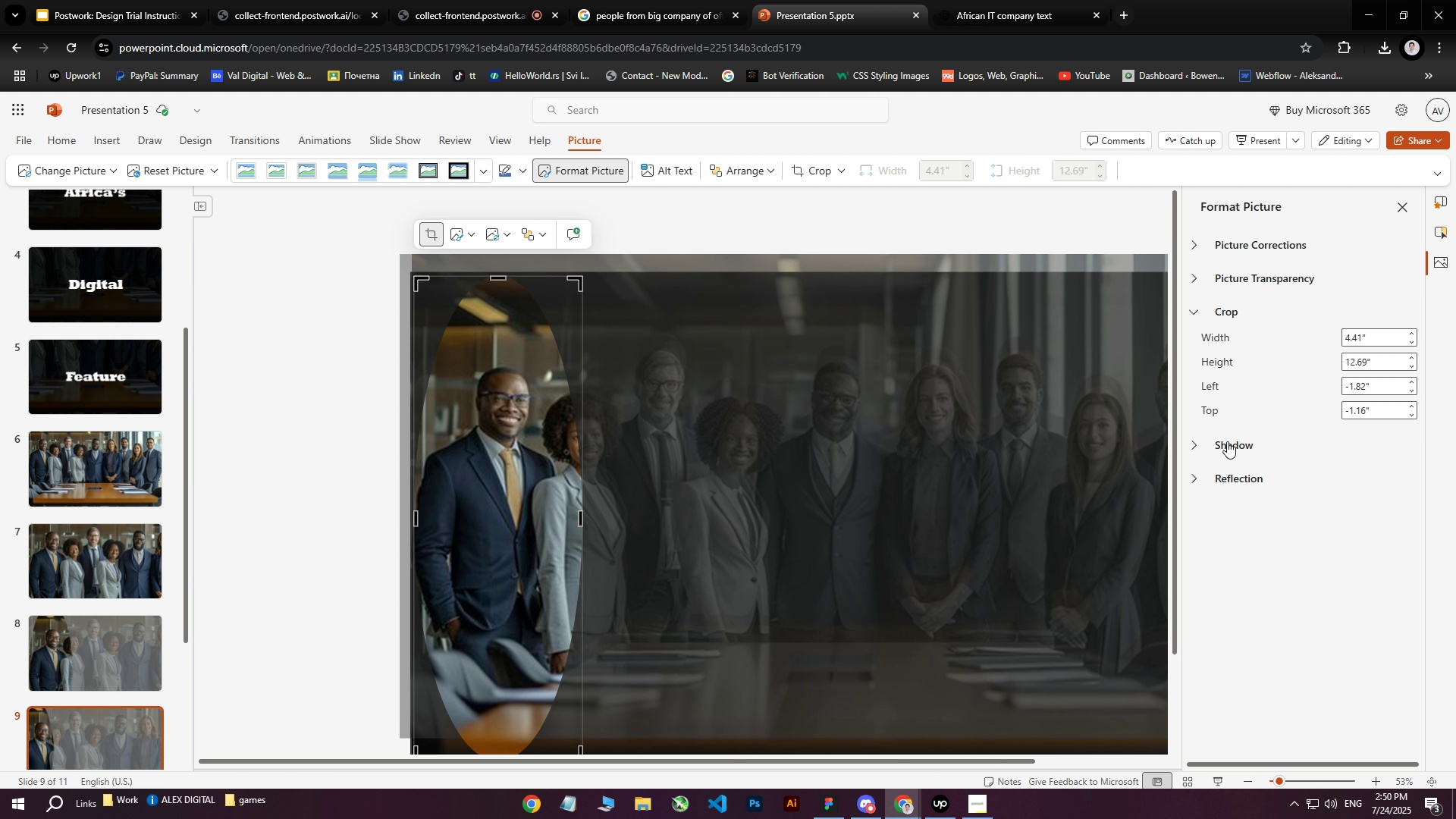 
left_click_drag(start_coordinate=[497, 277], to_coordinate=[518, 289])
 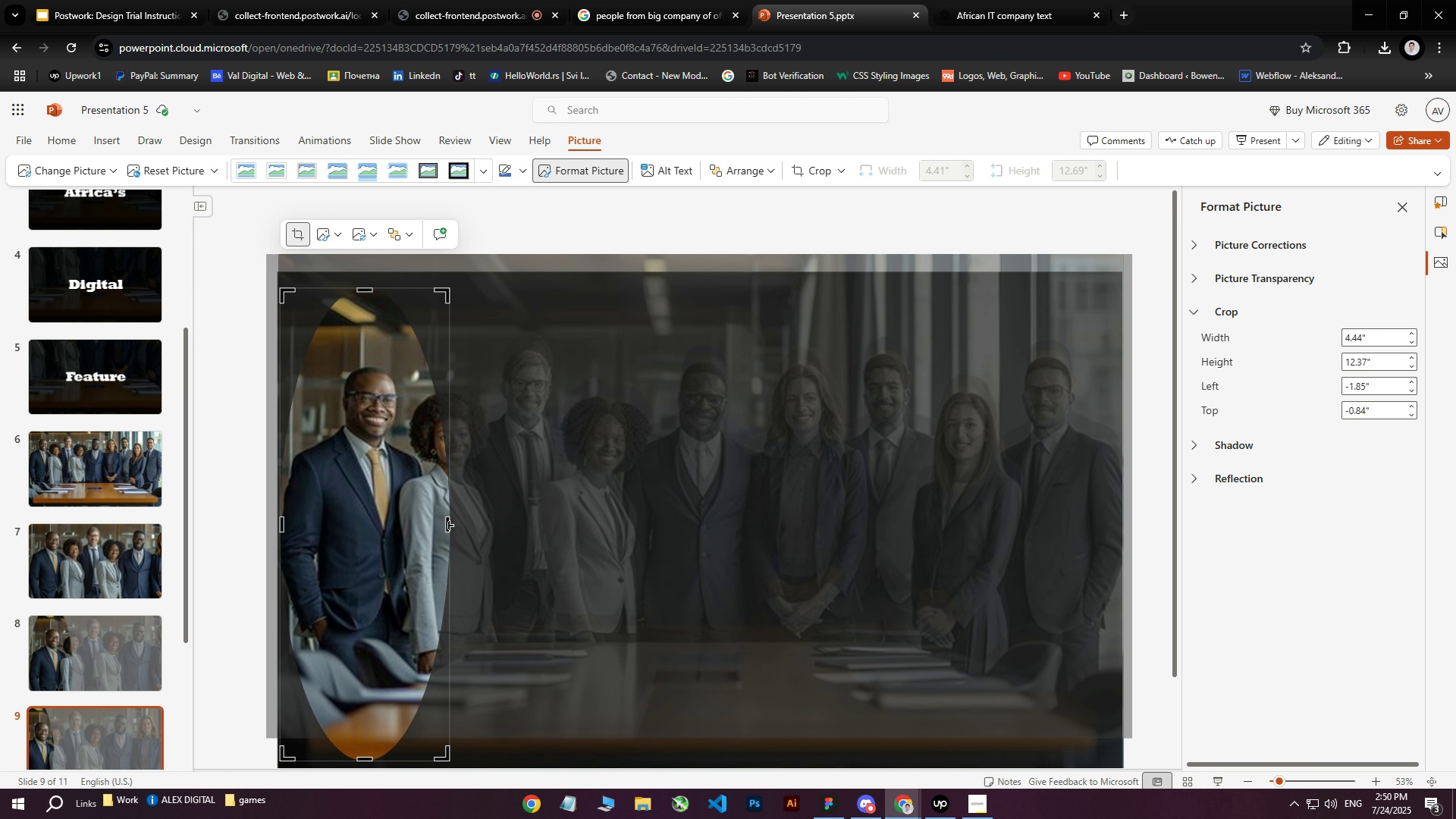 
left_click_drag(start_coordinate=[447, 526], to_coordinate=[686, 516])
 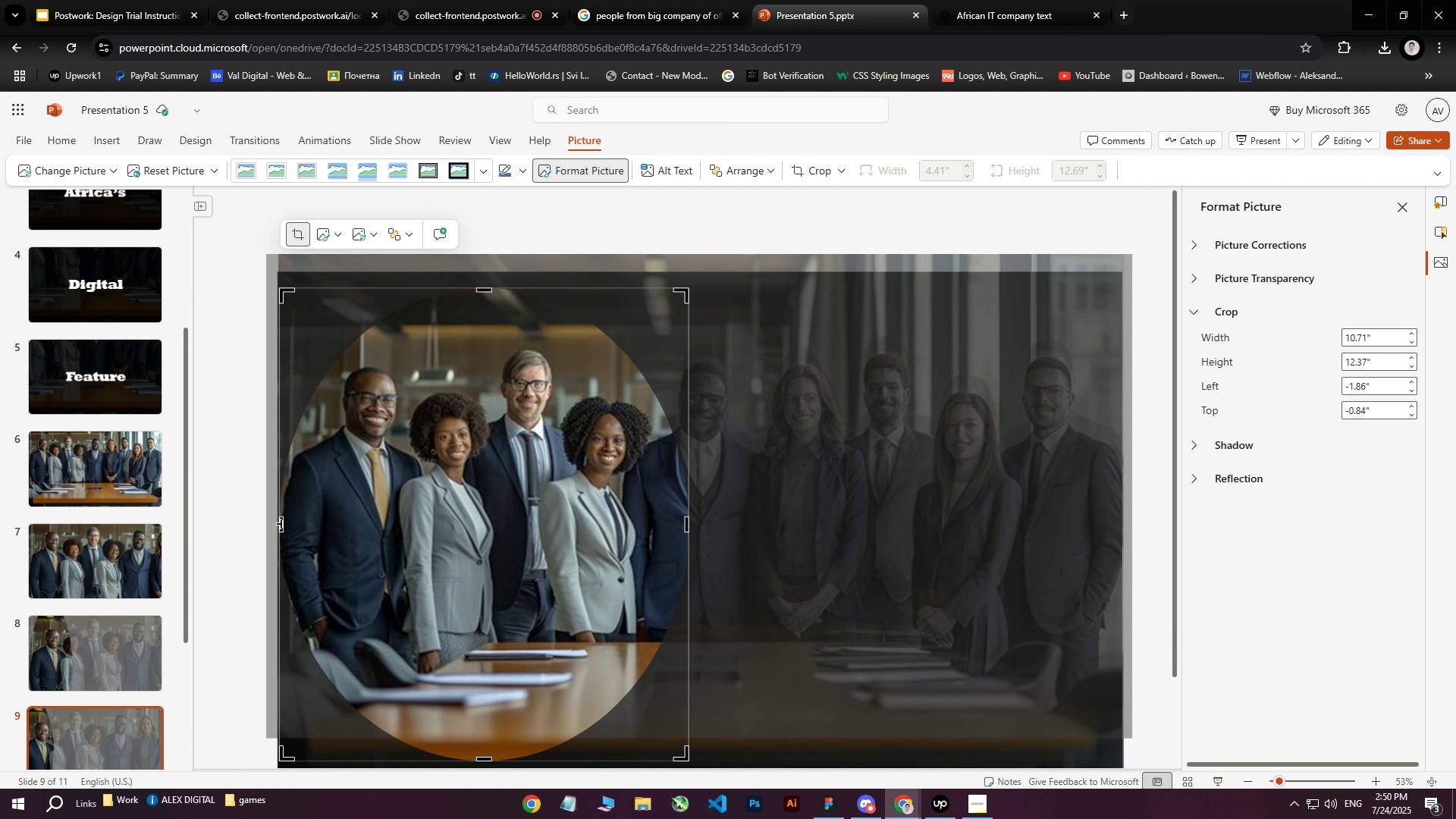 
left_click_drag(start_coordinate=[281, 523], to_coordinate=[534, 529])
 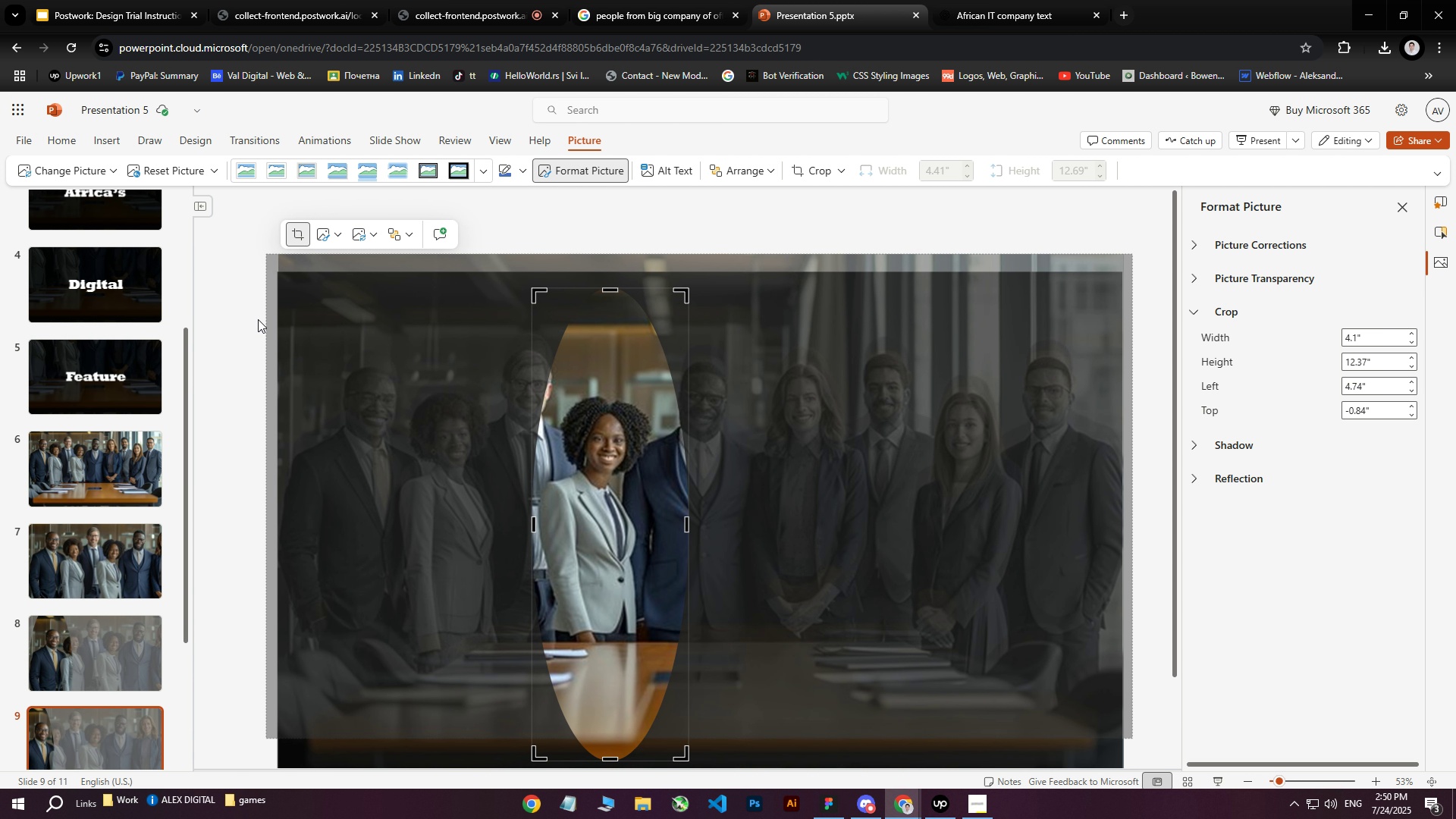 
left_click([236, 287])
 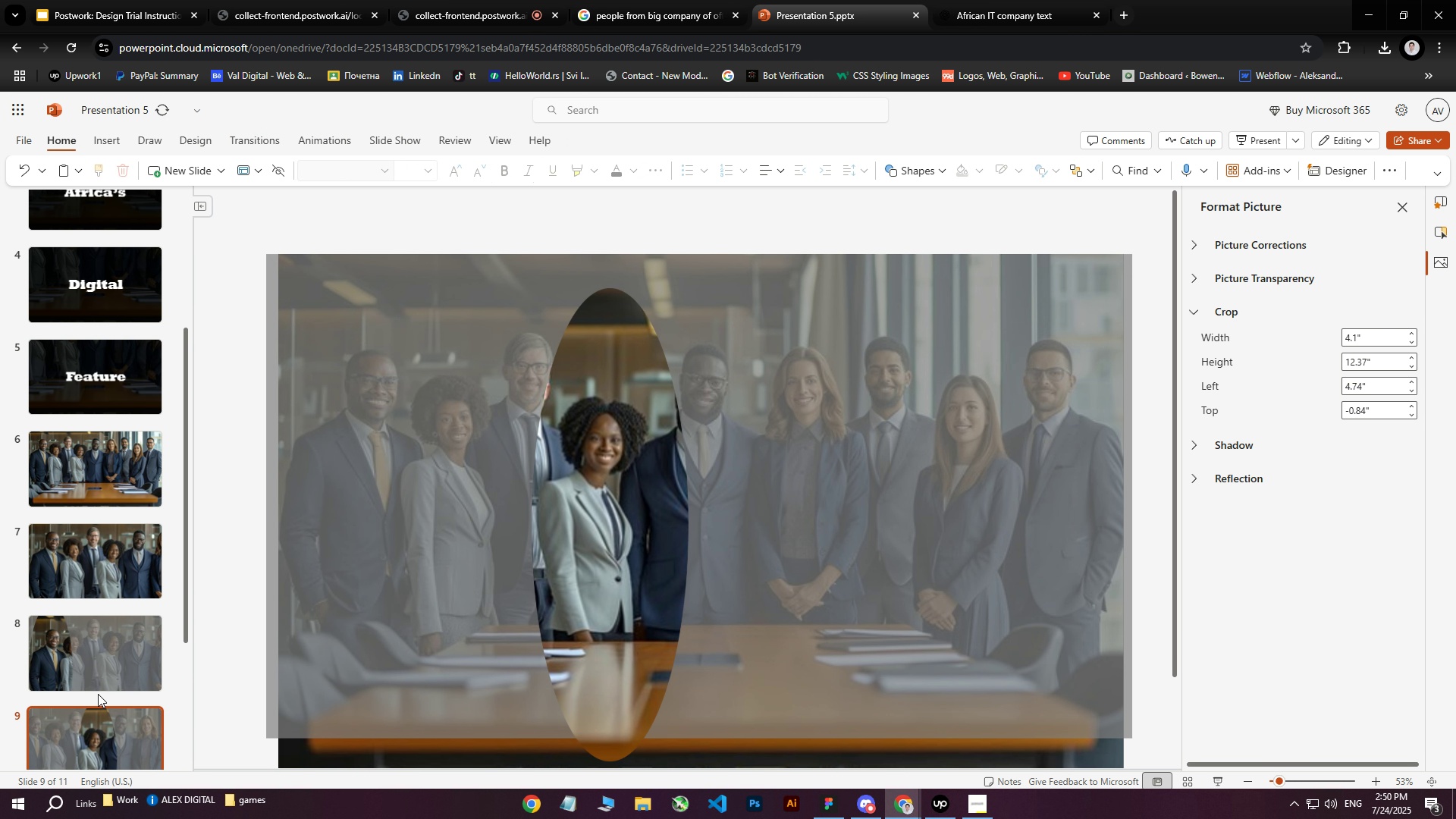 
left_click([97, 734])
 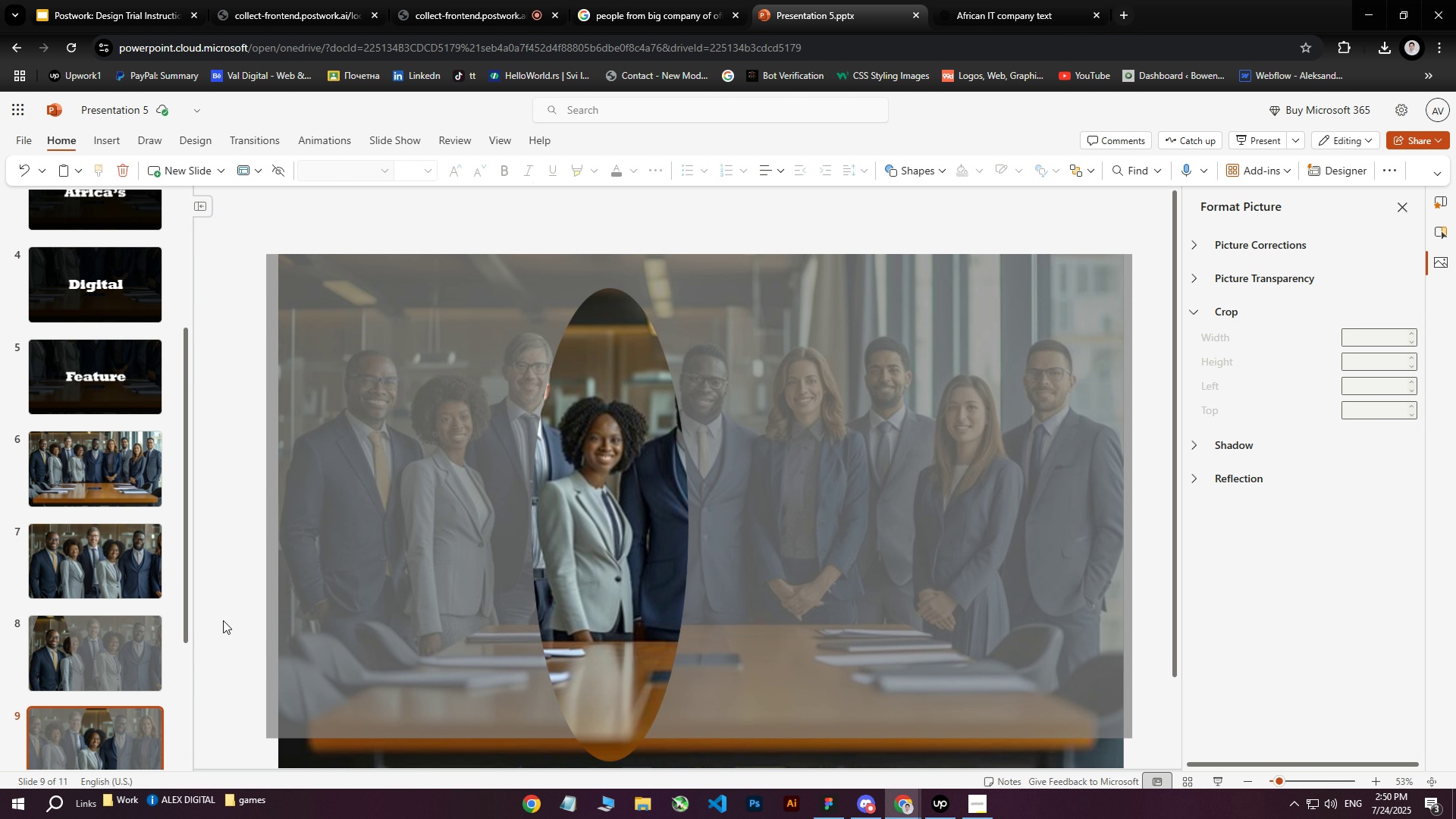 
scroll: coordinate [84, 652], scroll_direction: down, amount: 3.0
 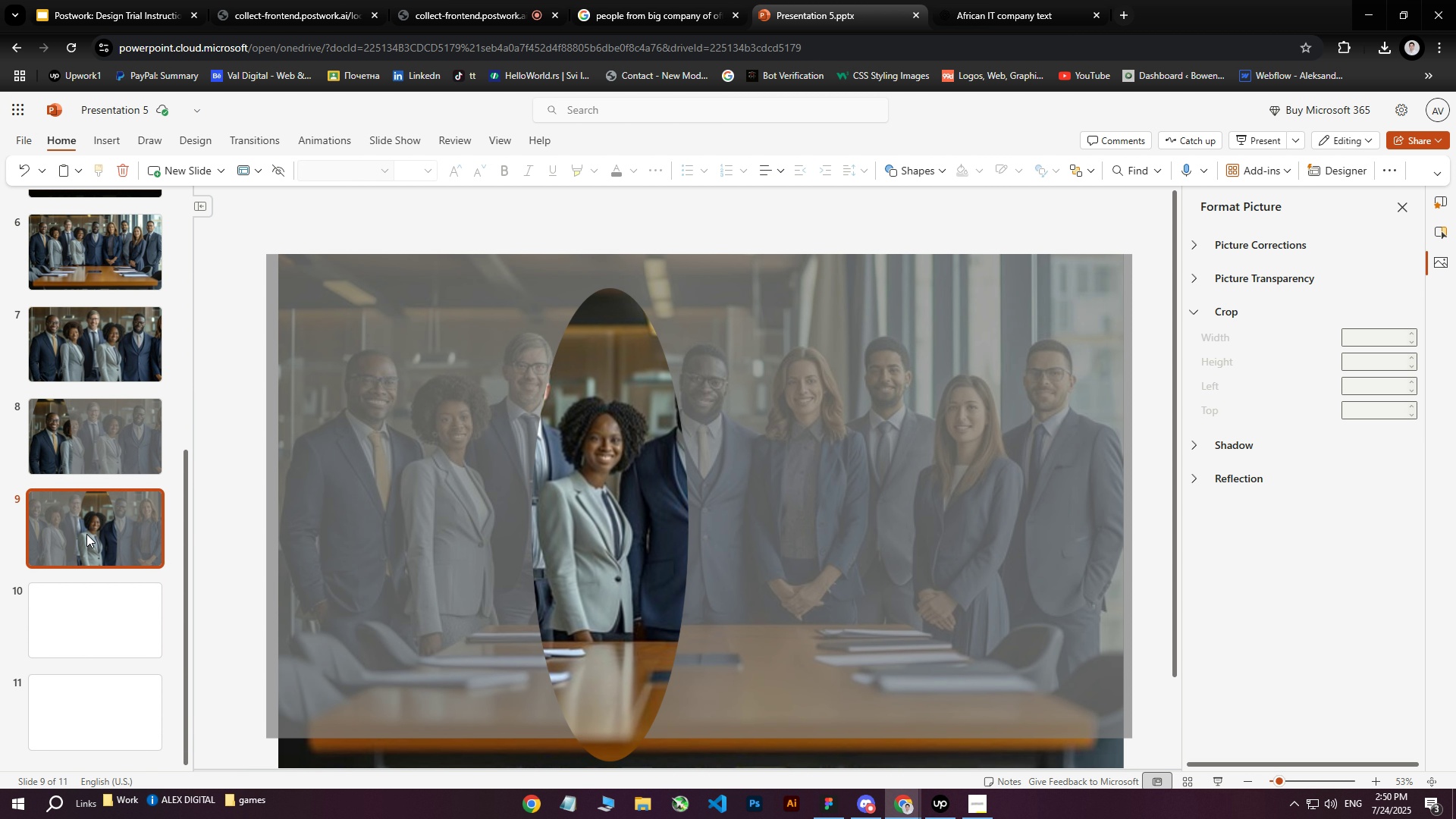 
left_click([86, 534])
 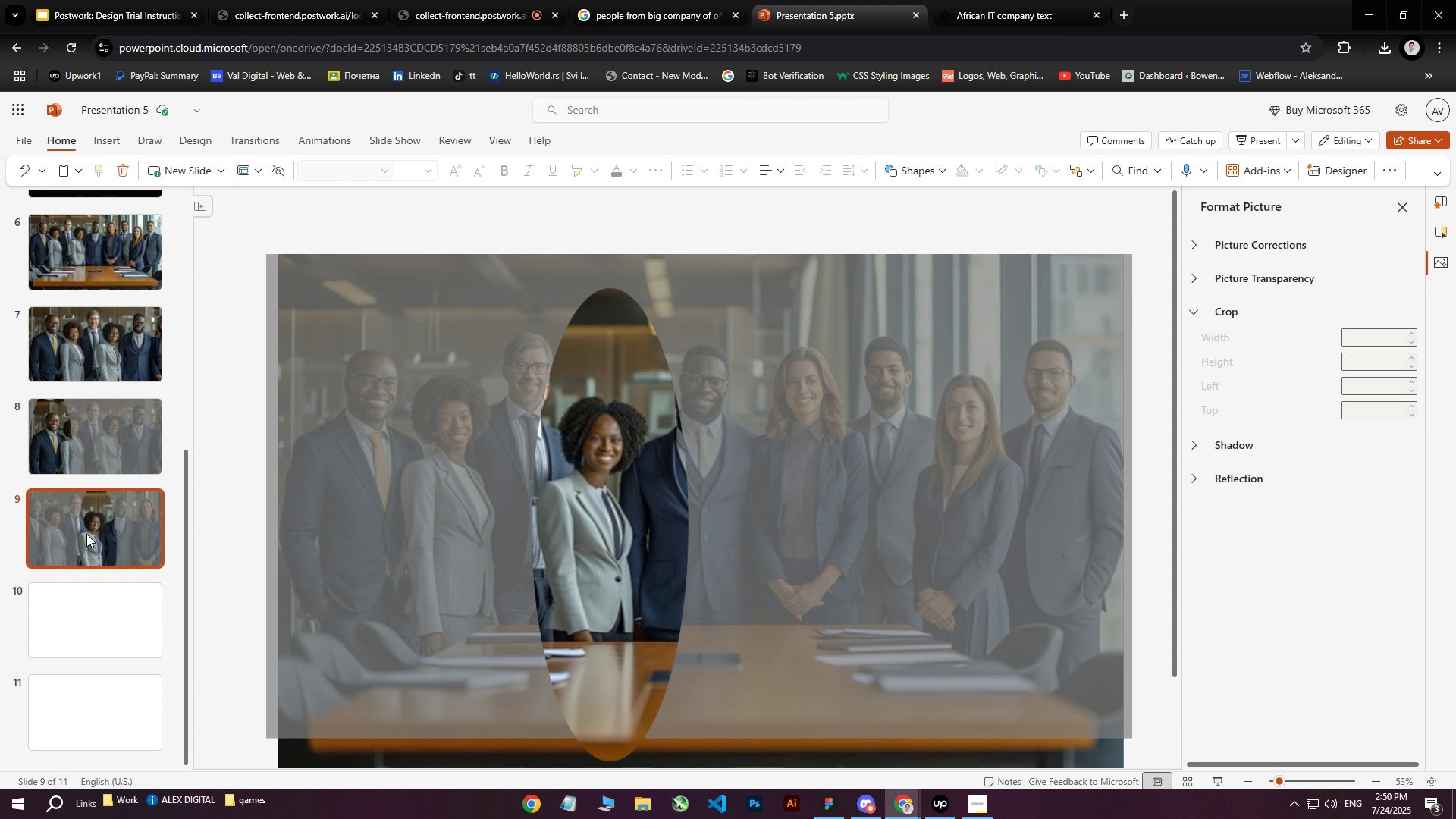 
key(Delete)
 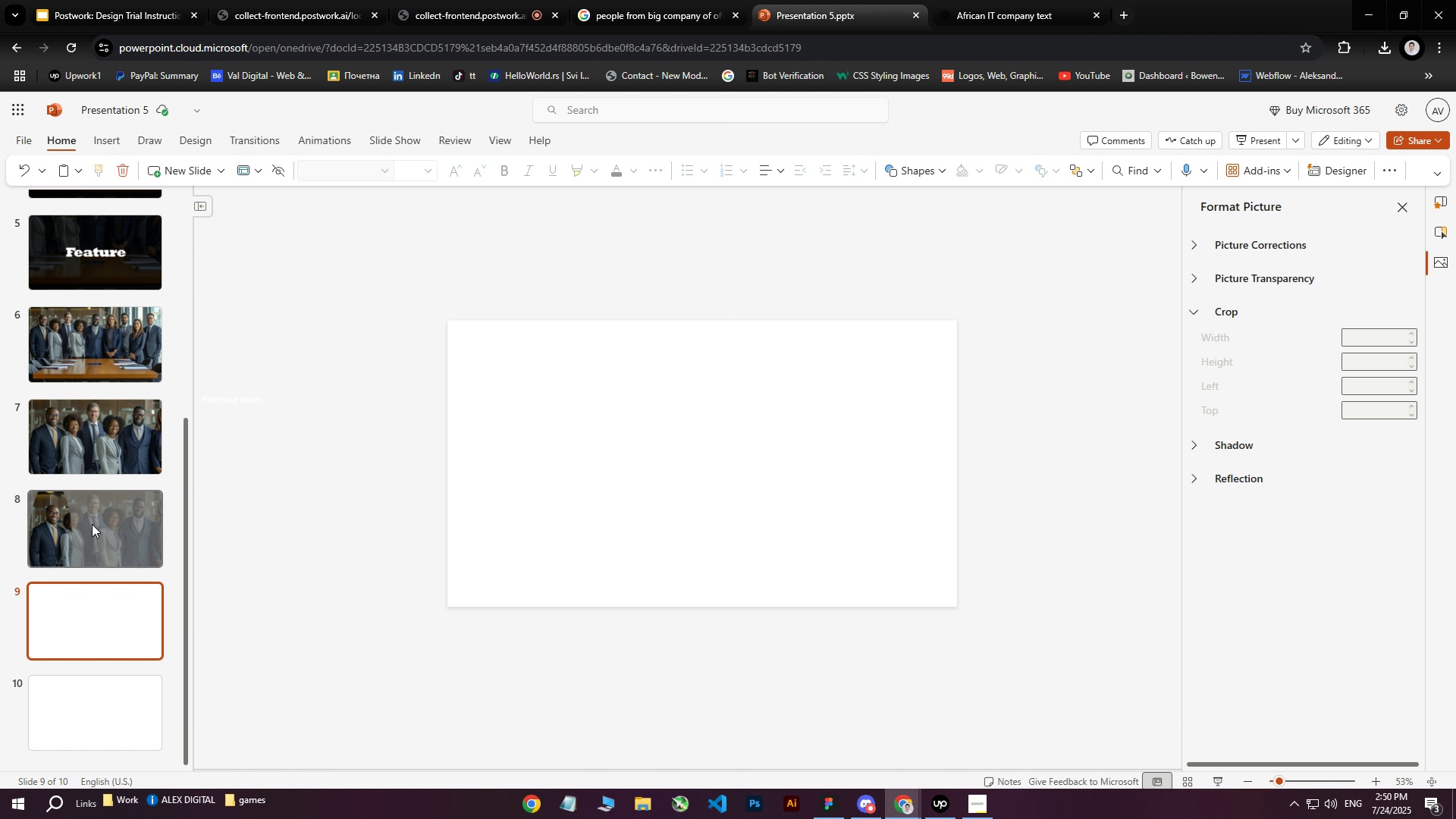 
left_click([92, 525])
 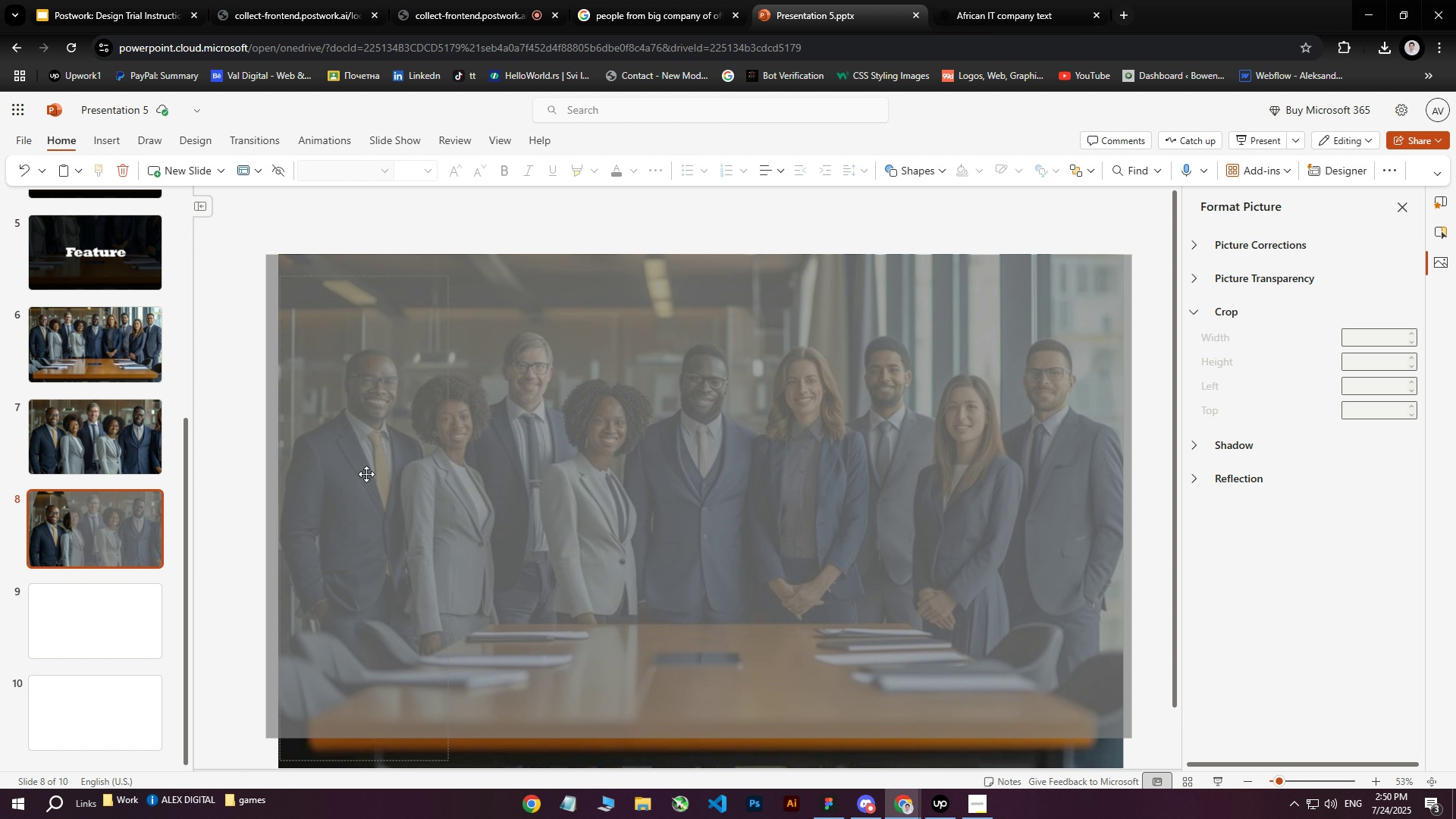 
hold_key(key=ControlLeft, duration=0.99)
scroll: coordinate [298, 519], scroll_direction: down, amount: 16.0
 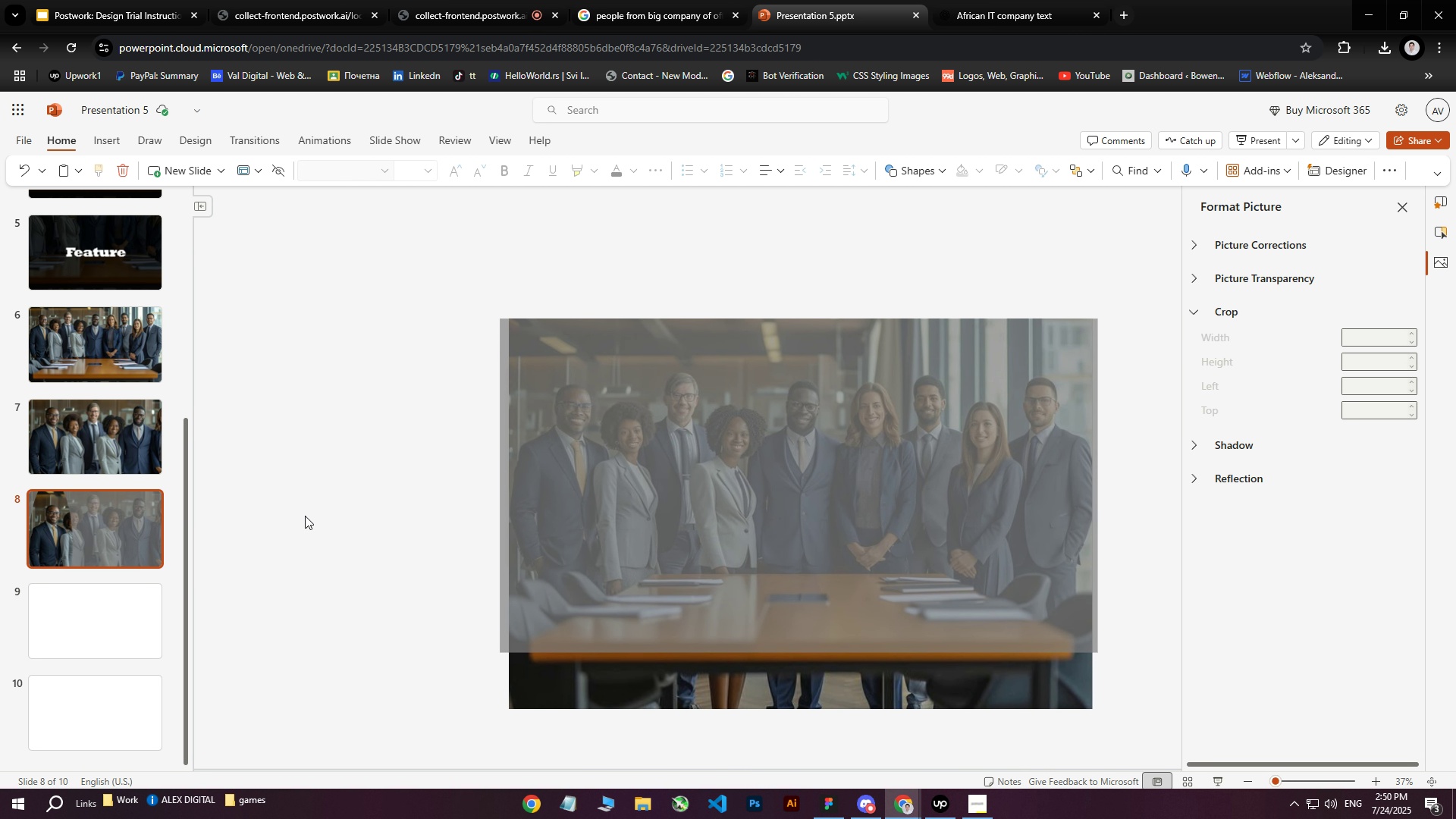 
left_click([328, 501])
 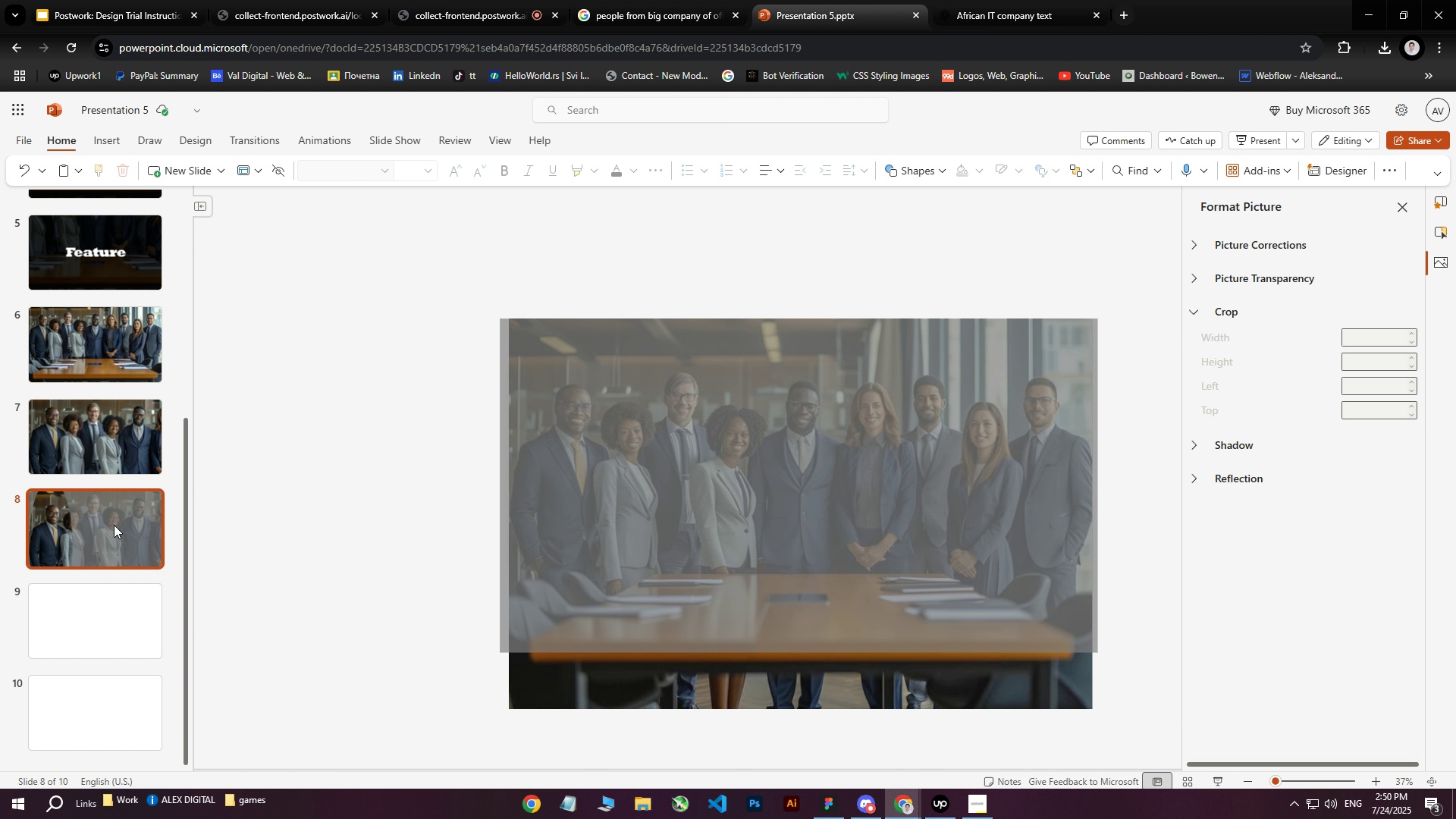 
double_click([46, 539])
 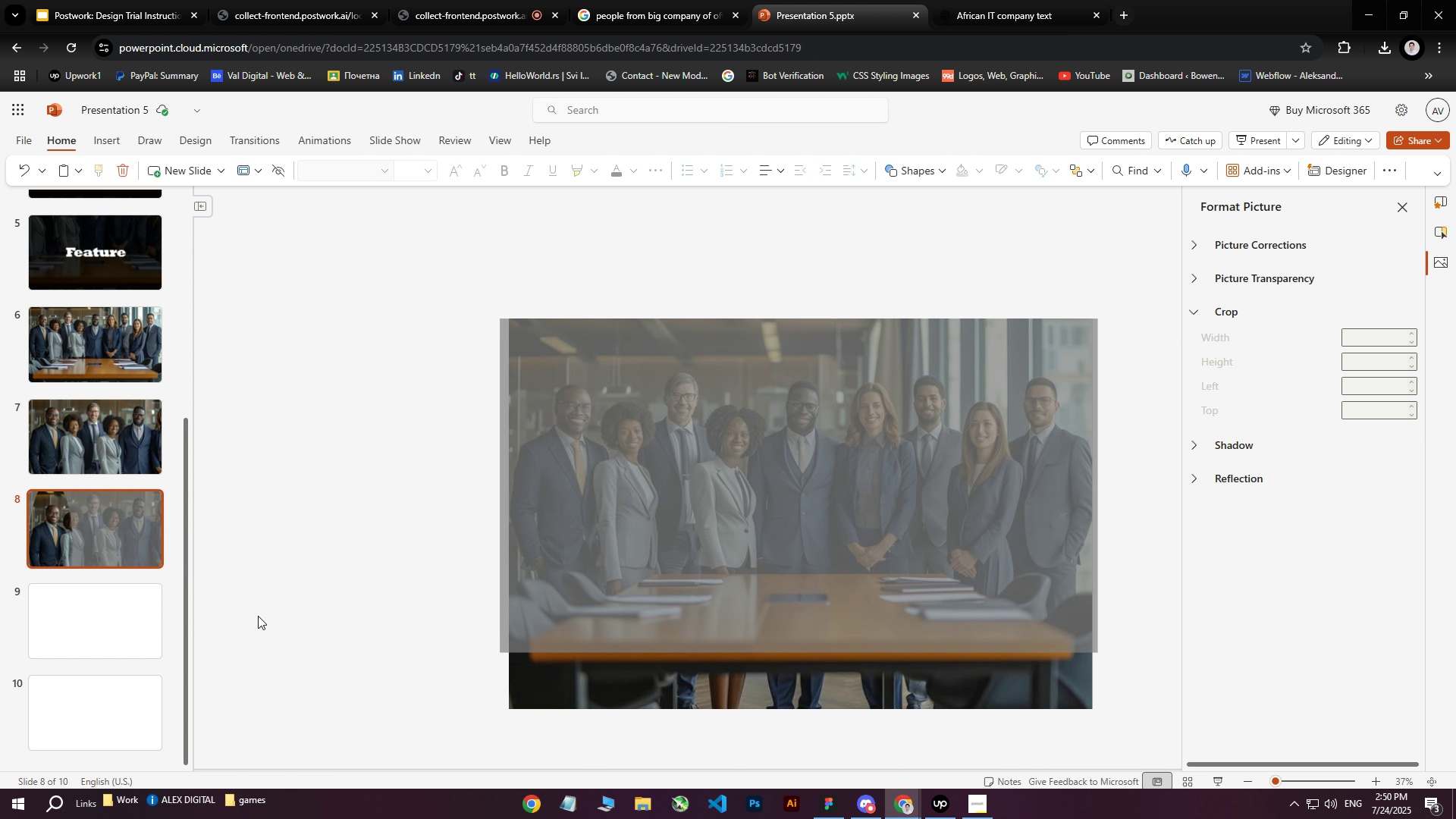 
triple_click([260, 618])
 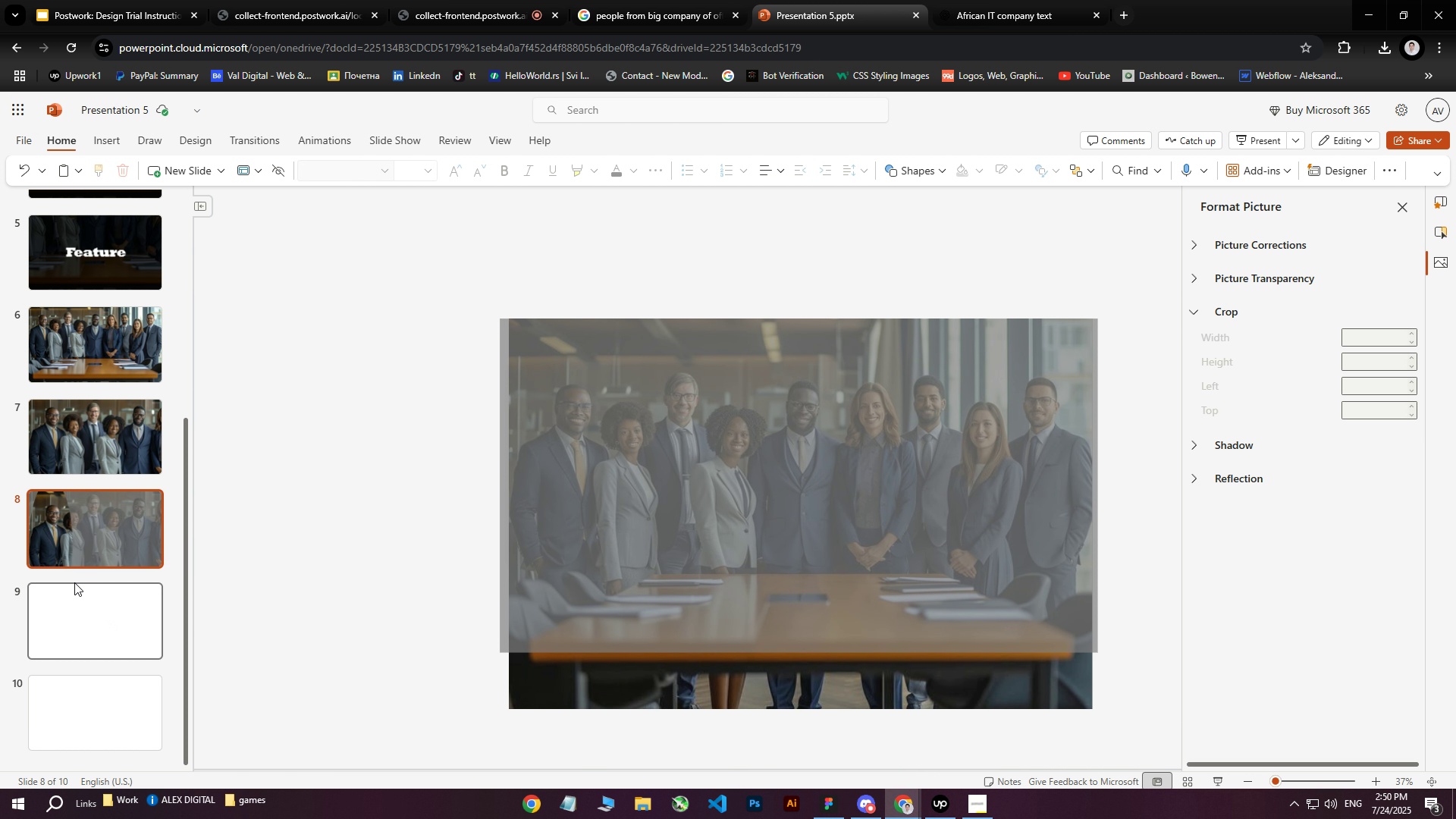 
left_click([90, 529])
 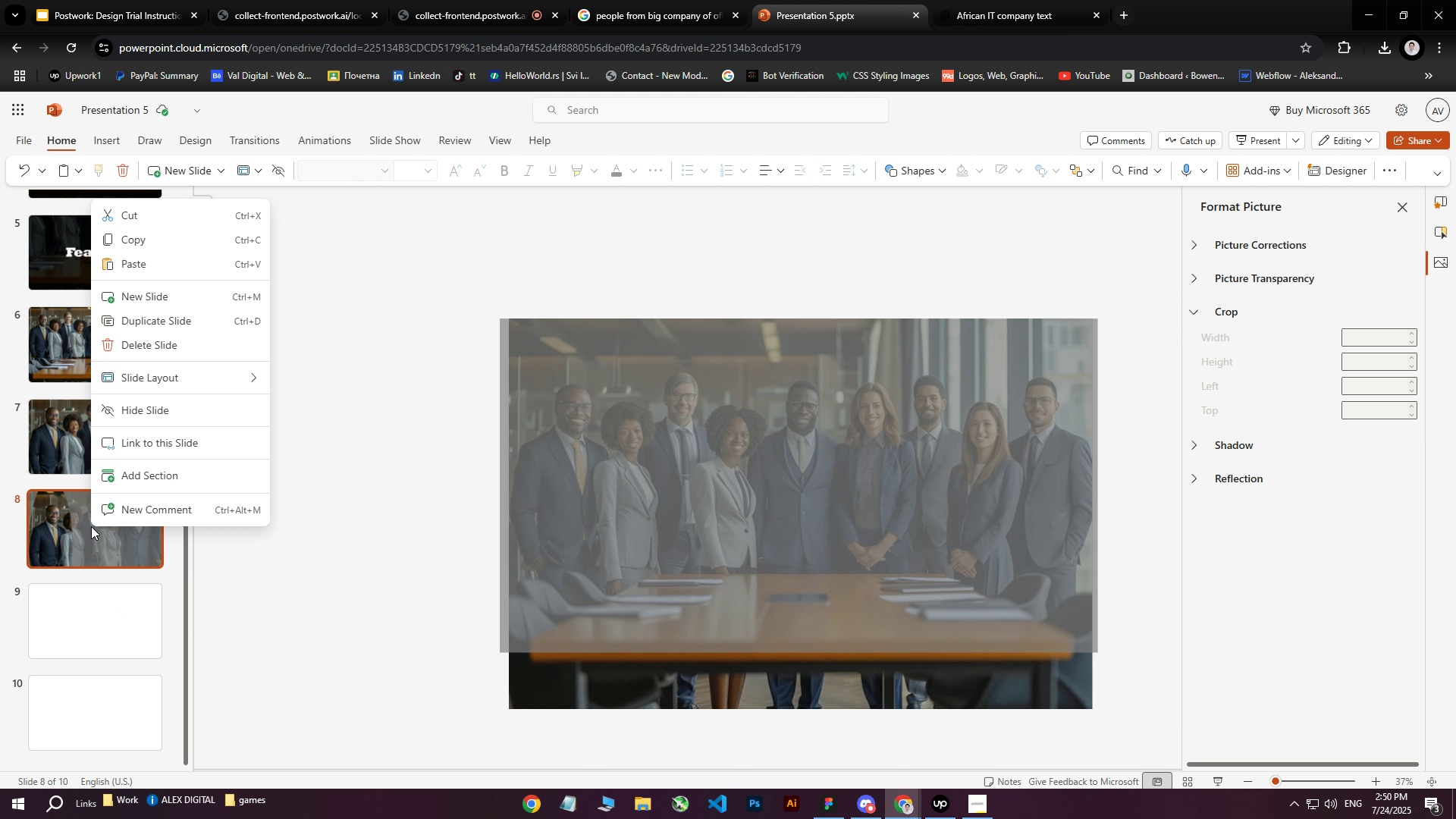 
right_click([91, 526])
 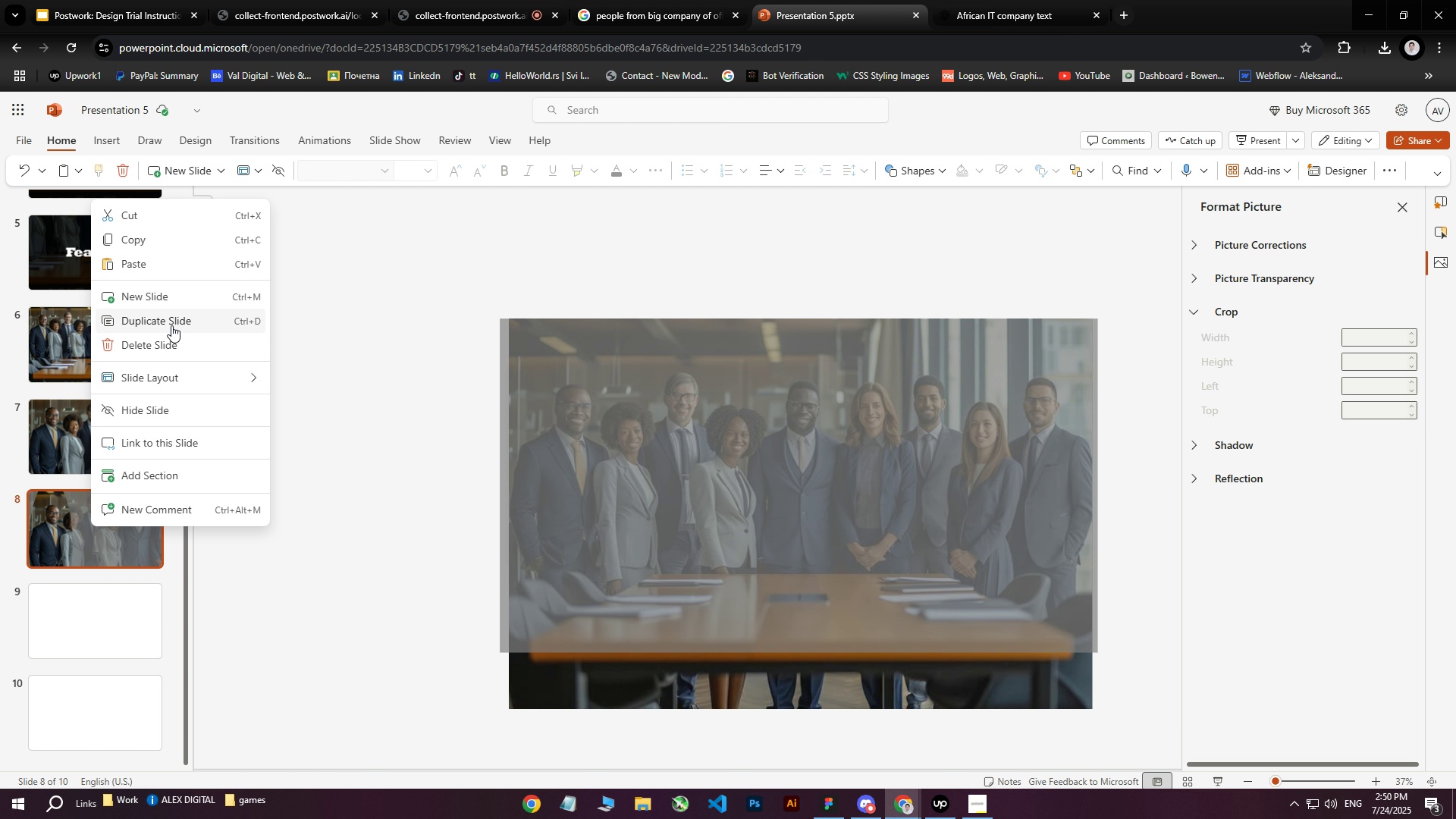 
left_click([171, 325])
 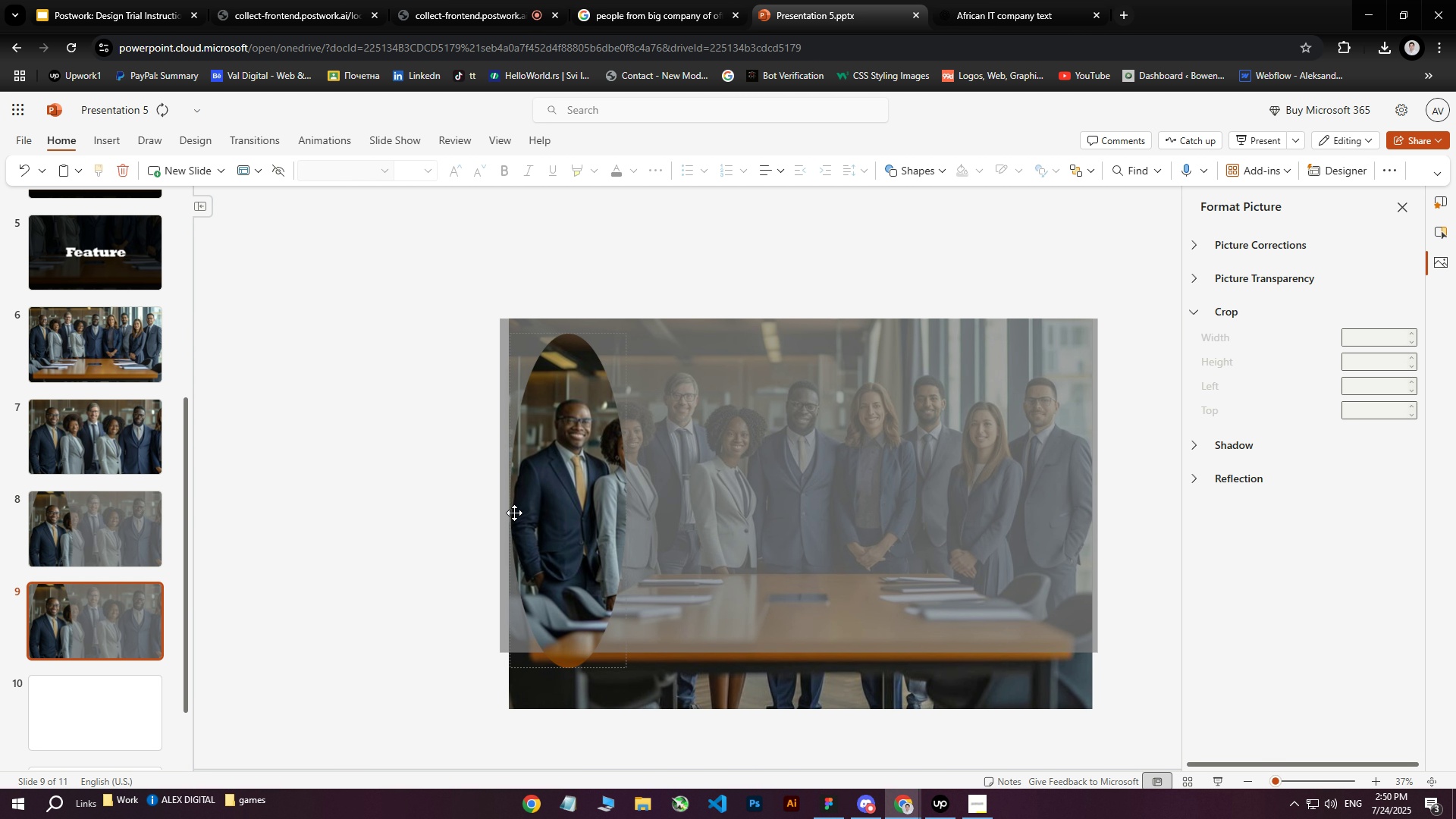 
left_click([581, 436])
 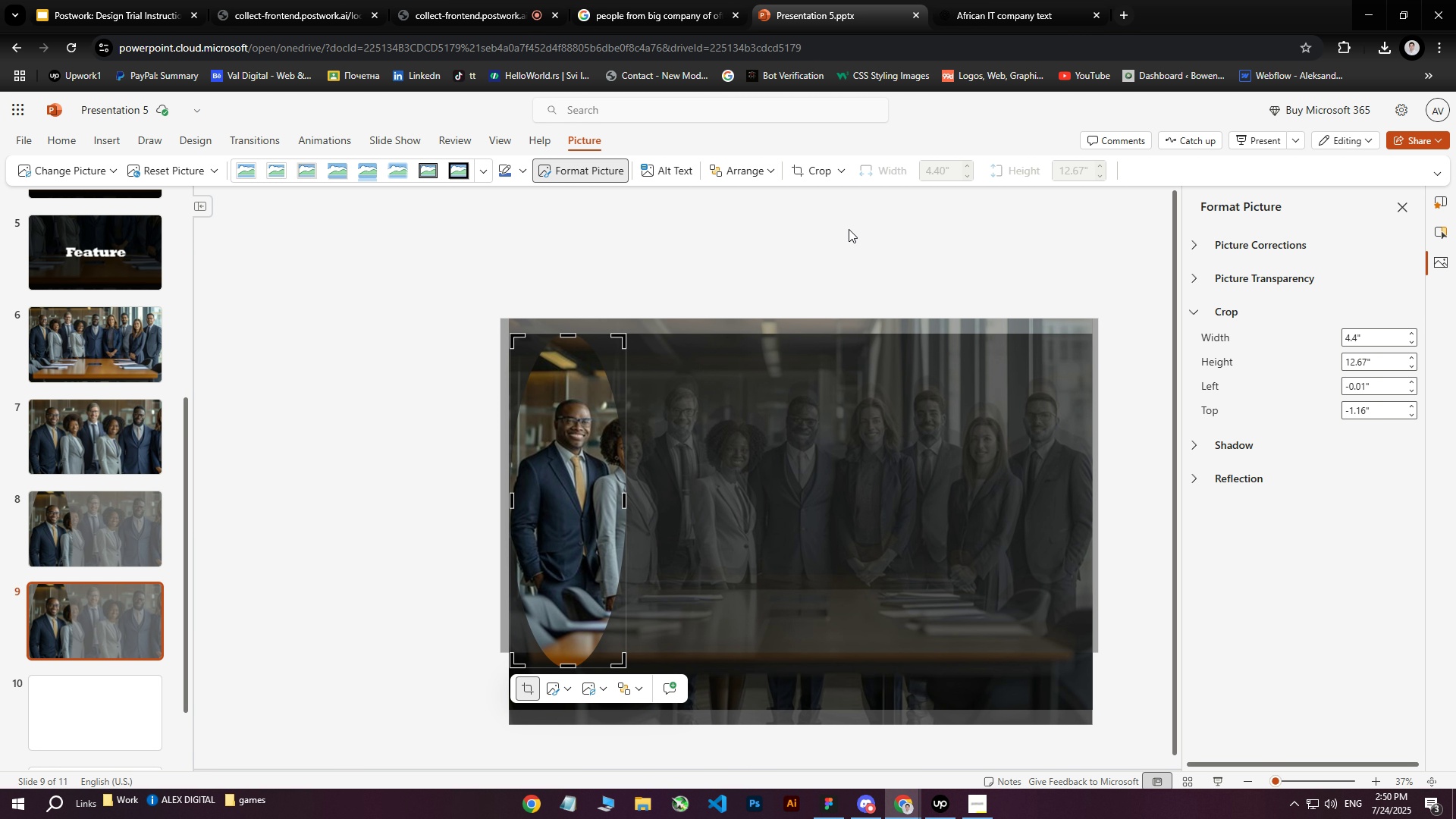 
left_click([839, 174])
 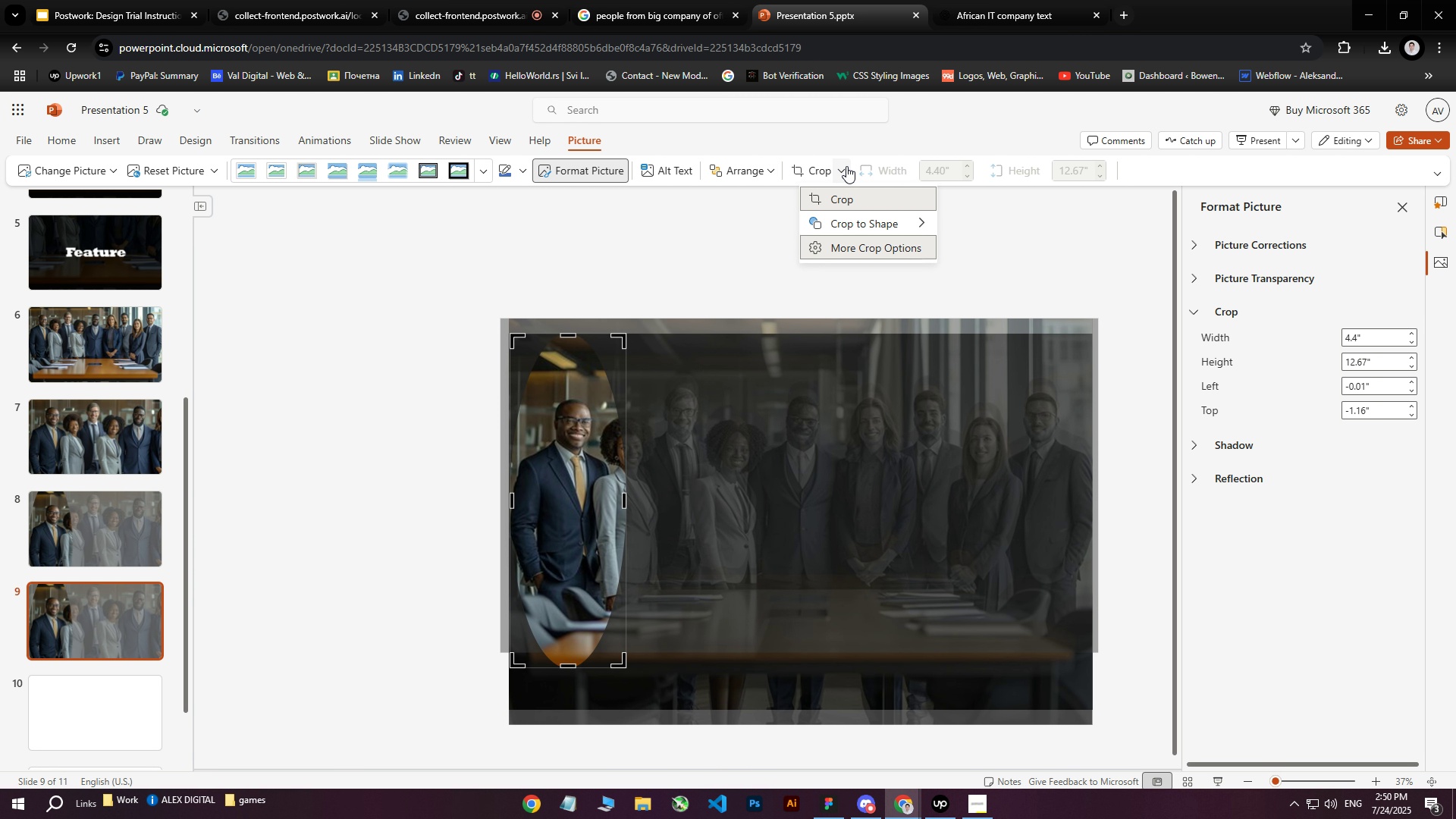 
left_click([846, 166])
 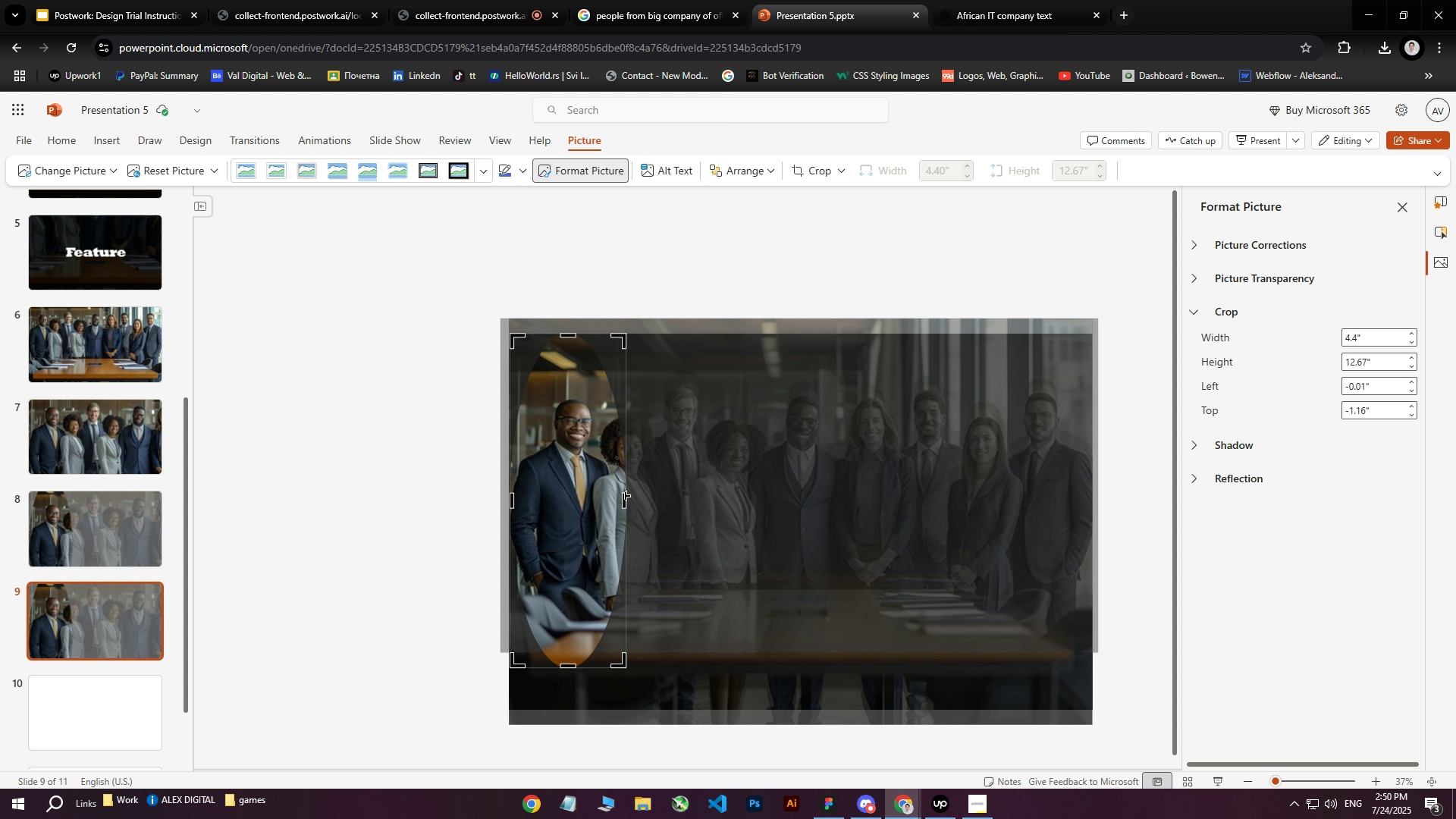 
left_click_drag(start_coordinate=[623, 497], to_coordinate=[775, 492])
 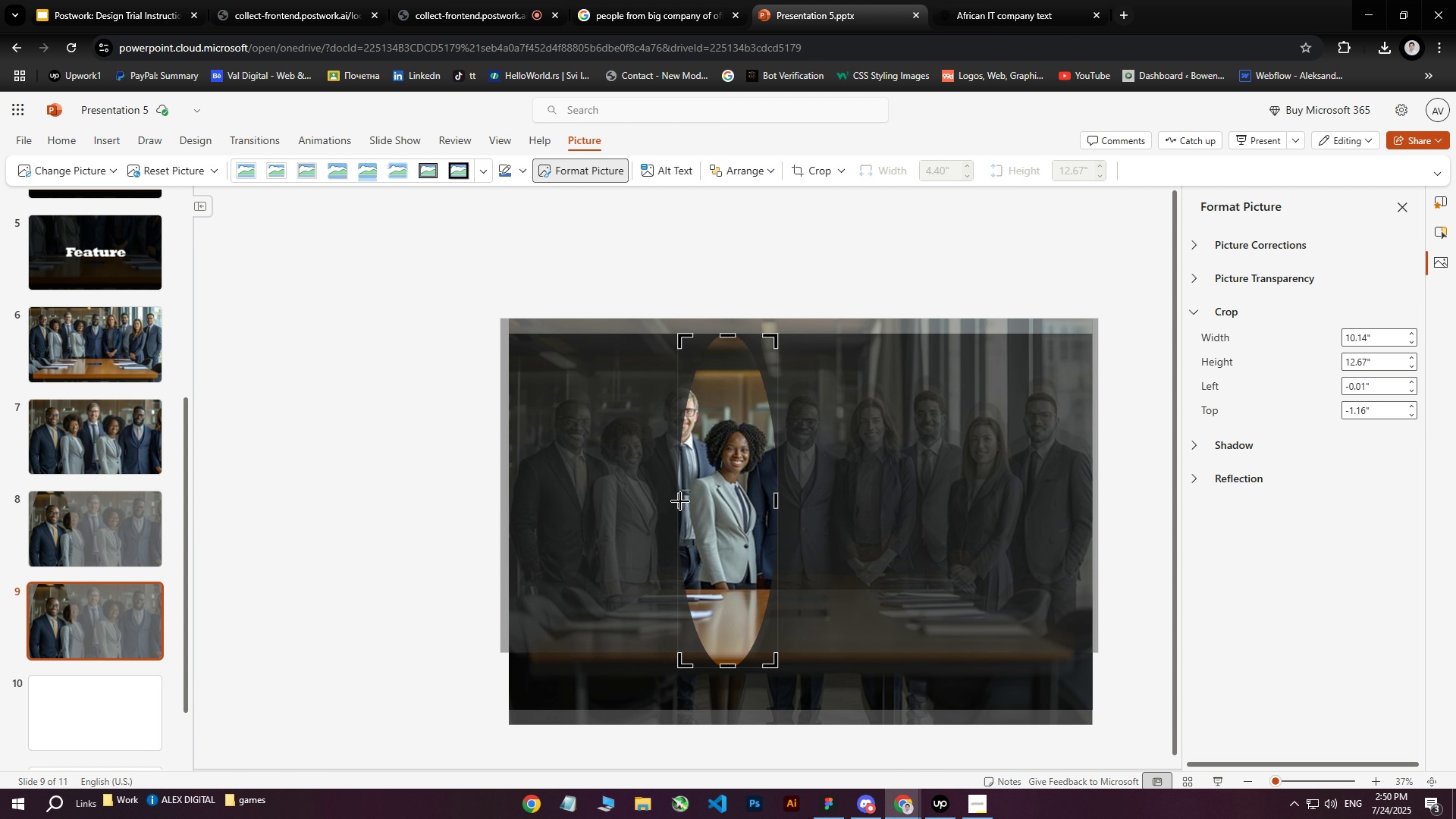 
left_click_drag(start_coordinate=[513, 498], to_coordinate=[690, 499])
 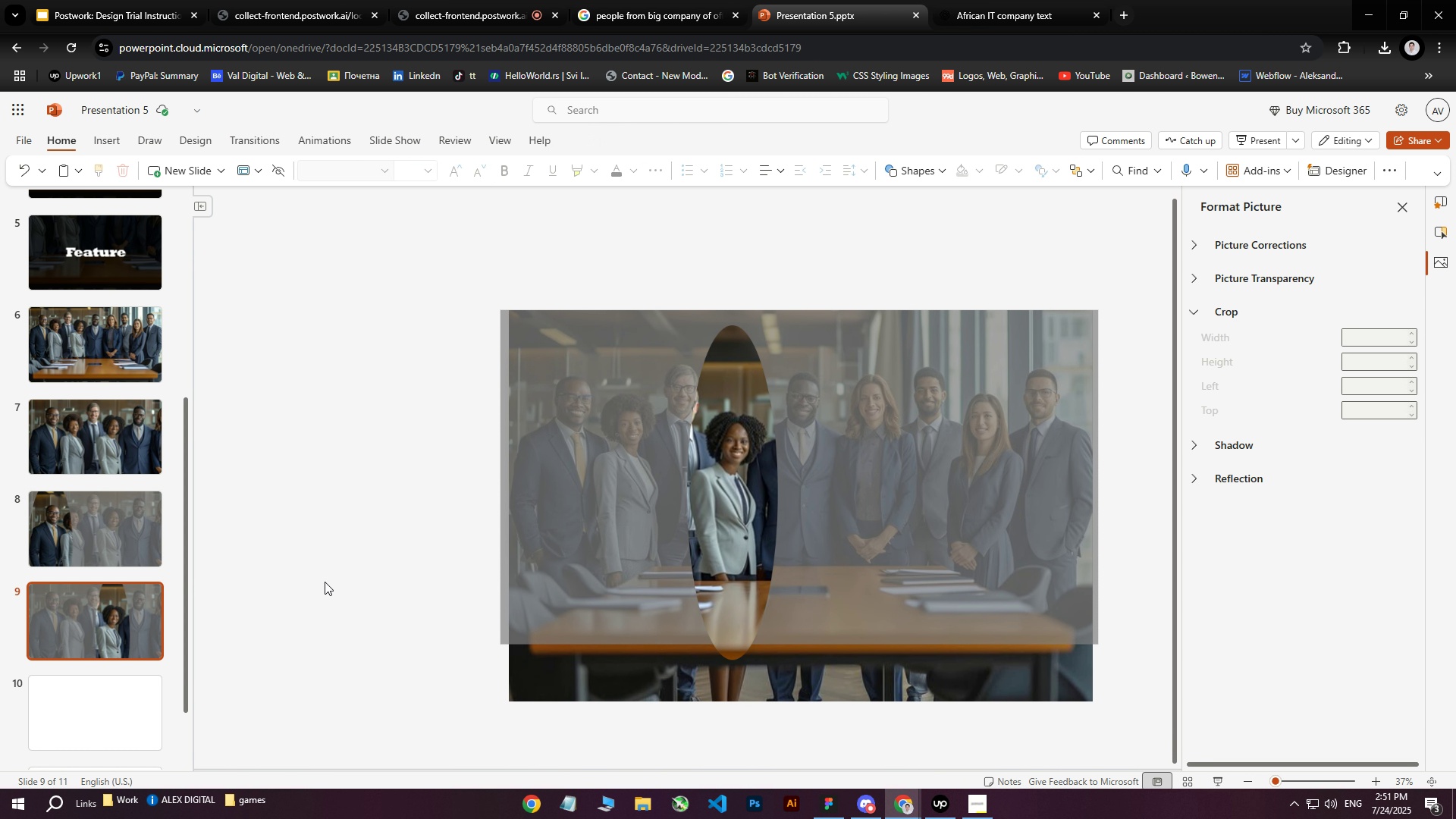 
left_click([409, 478])
 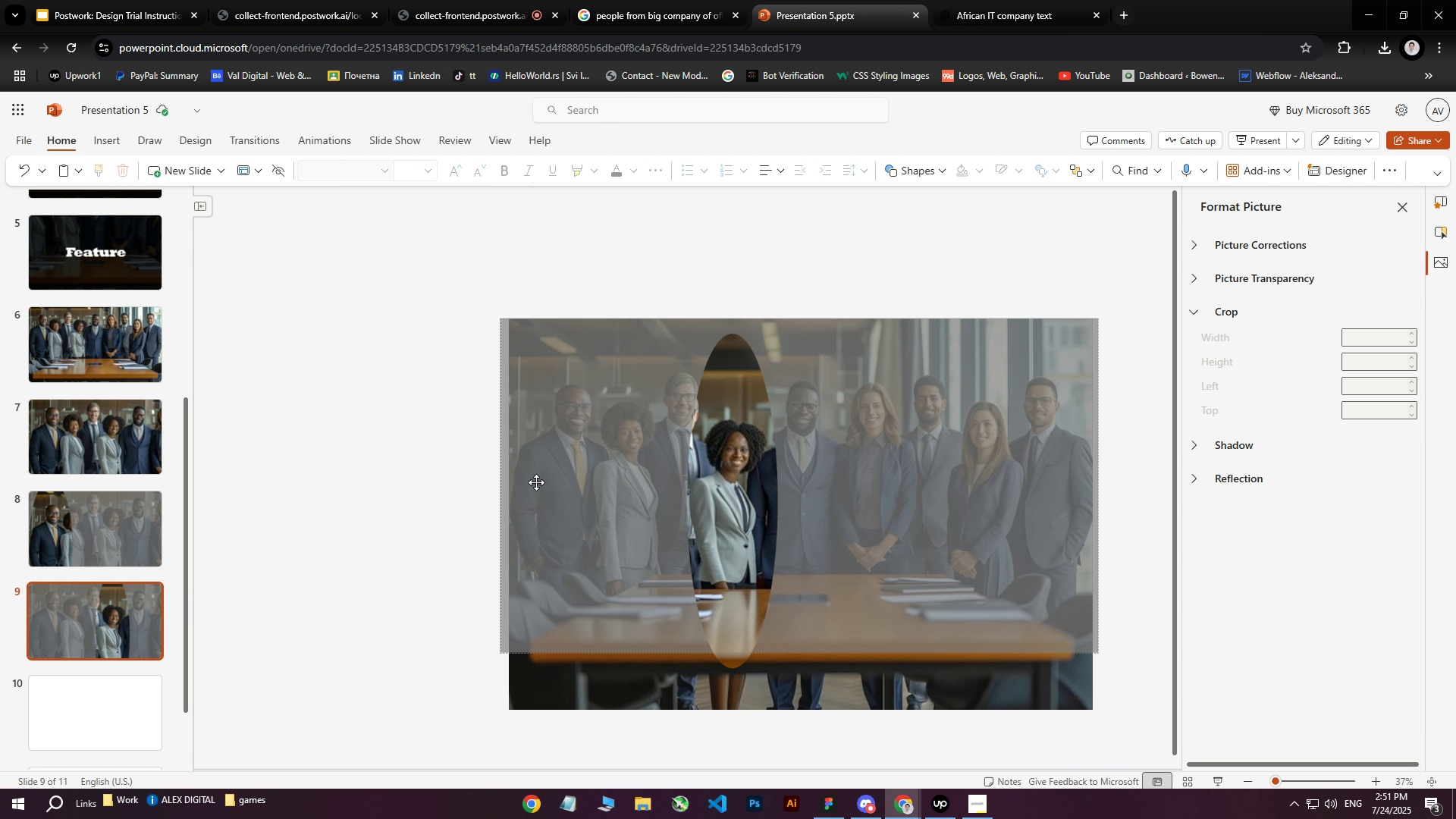 
left_click([315, 596])
 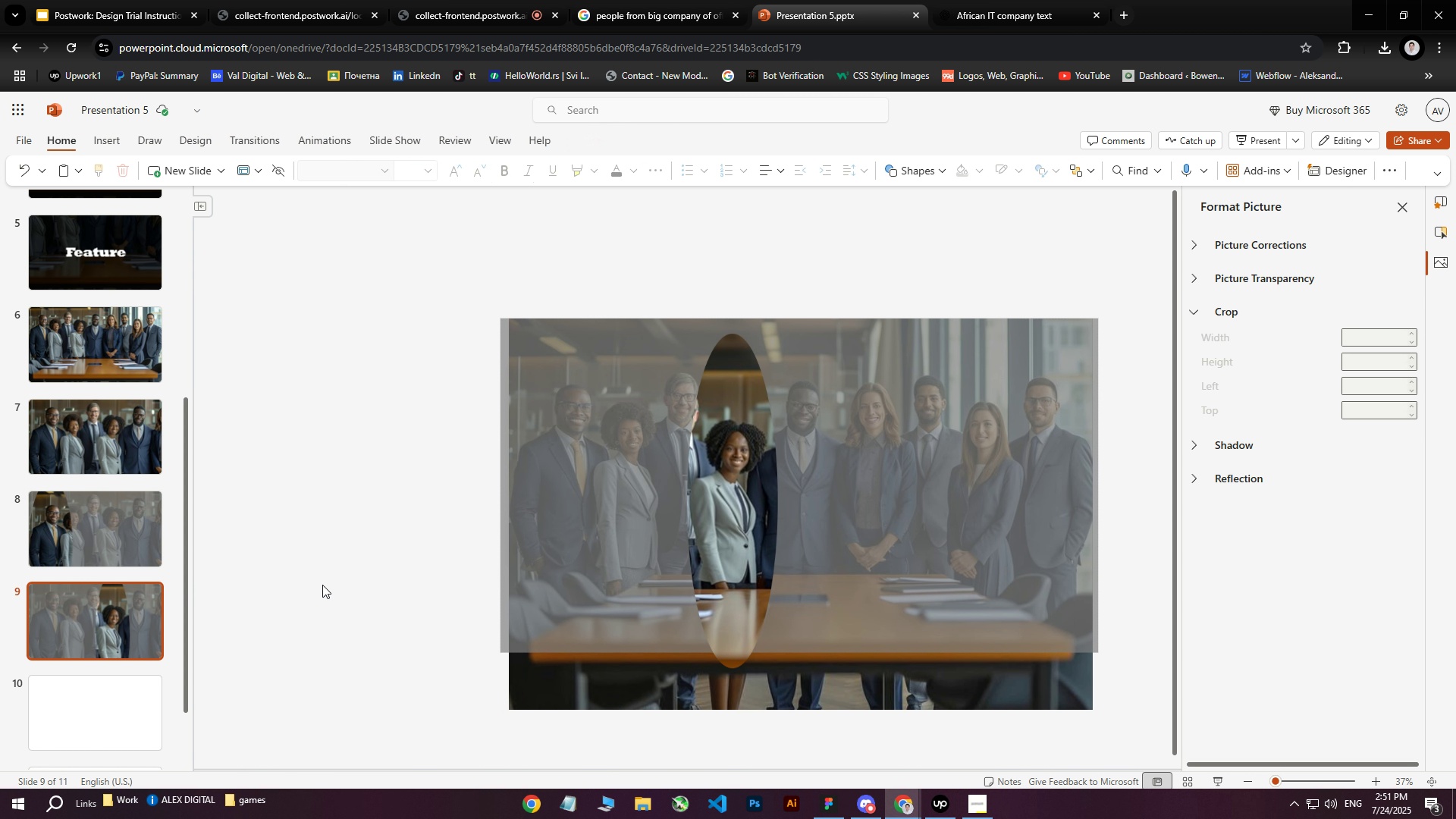 
scroll: coordinate [325, 582], scroll_direction: down, amount: 2.0
 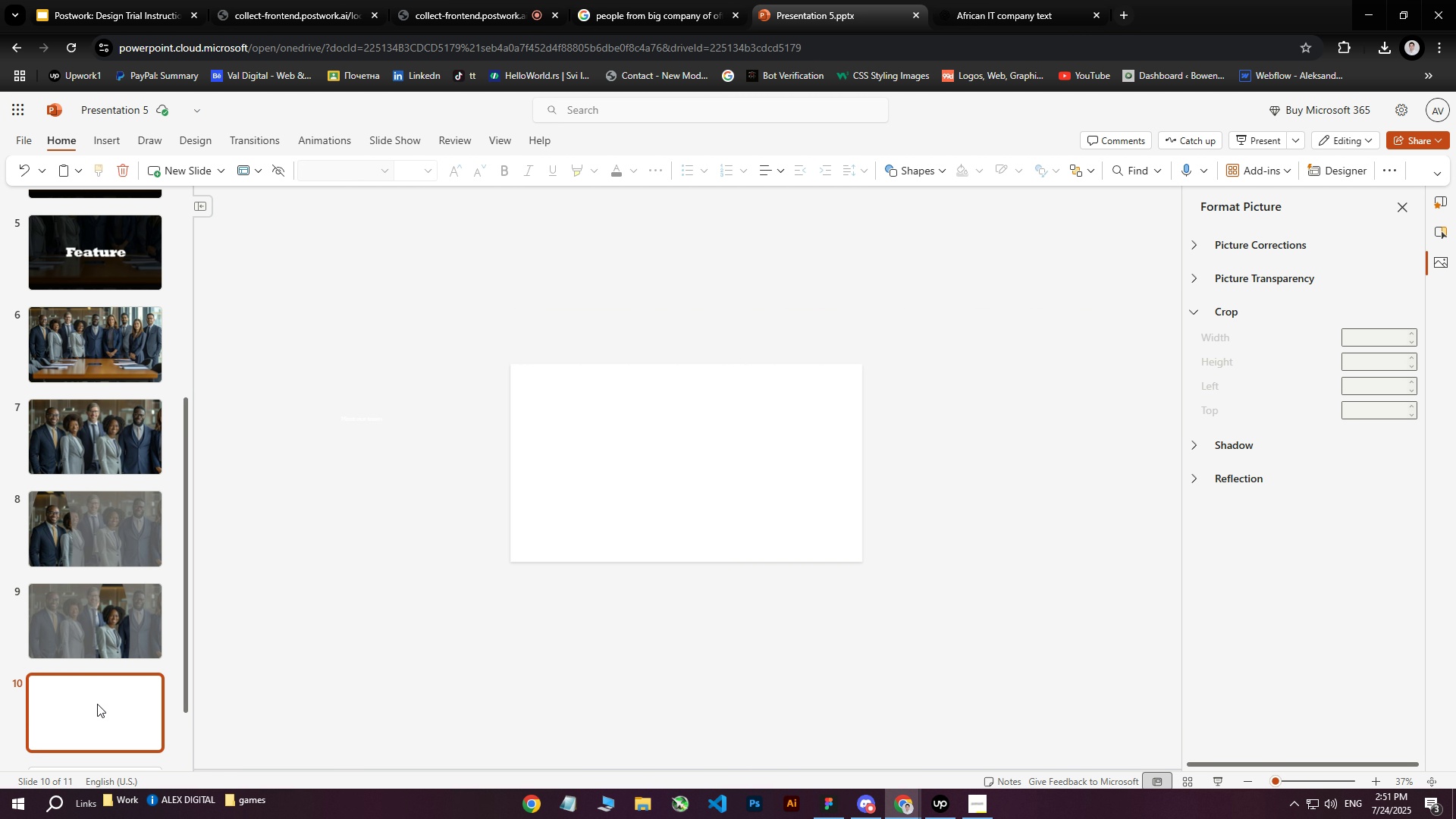 
double_click([100, 632])
 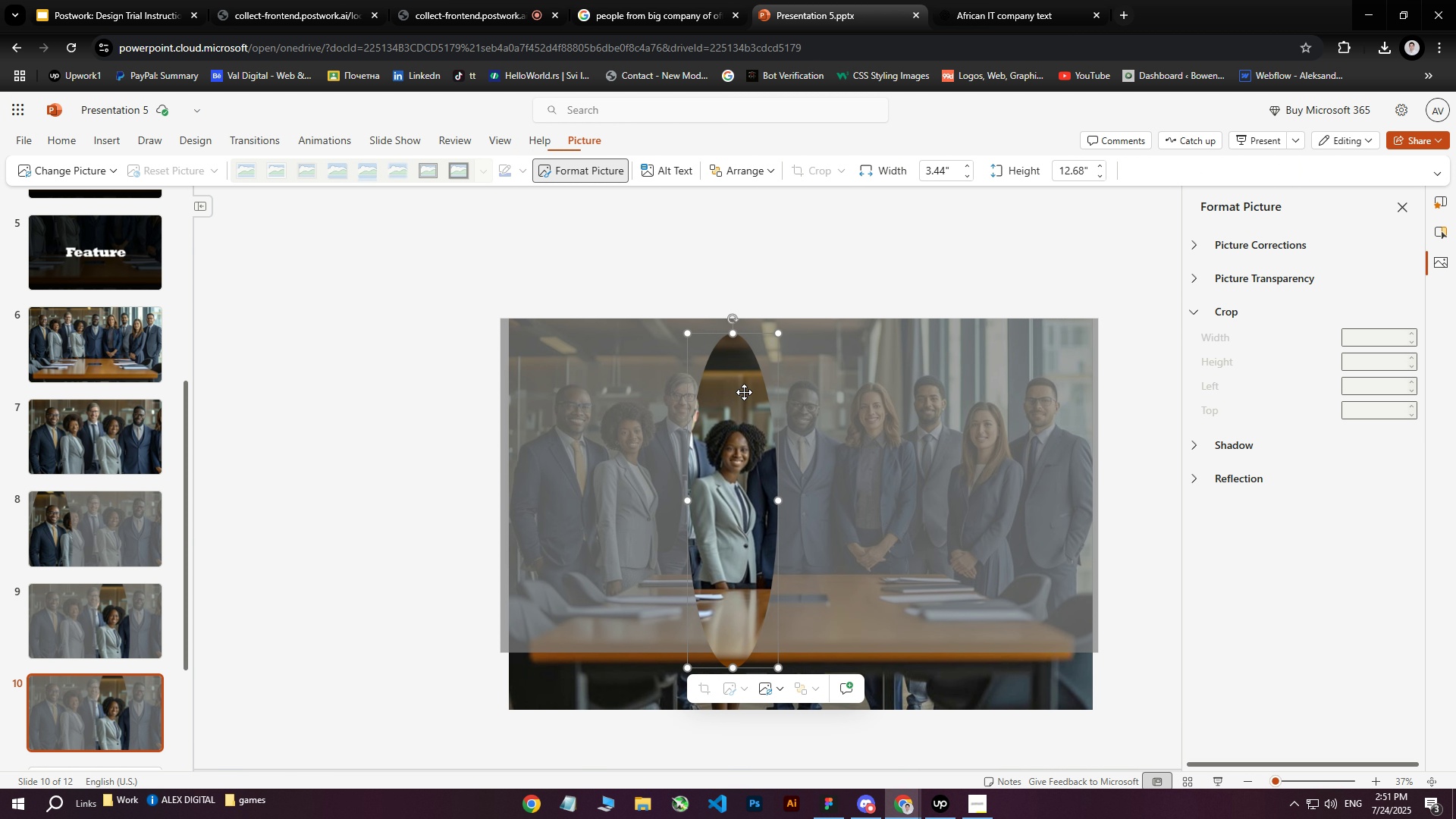 
wait(18.26)
 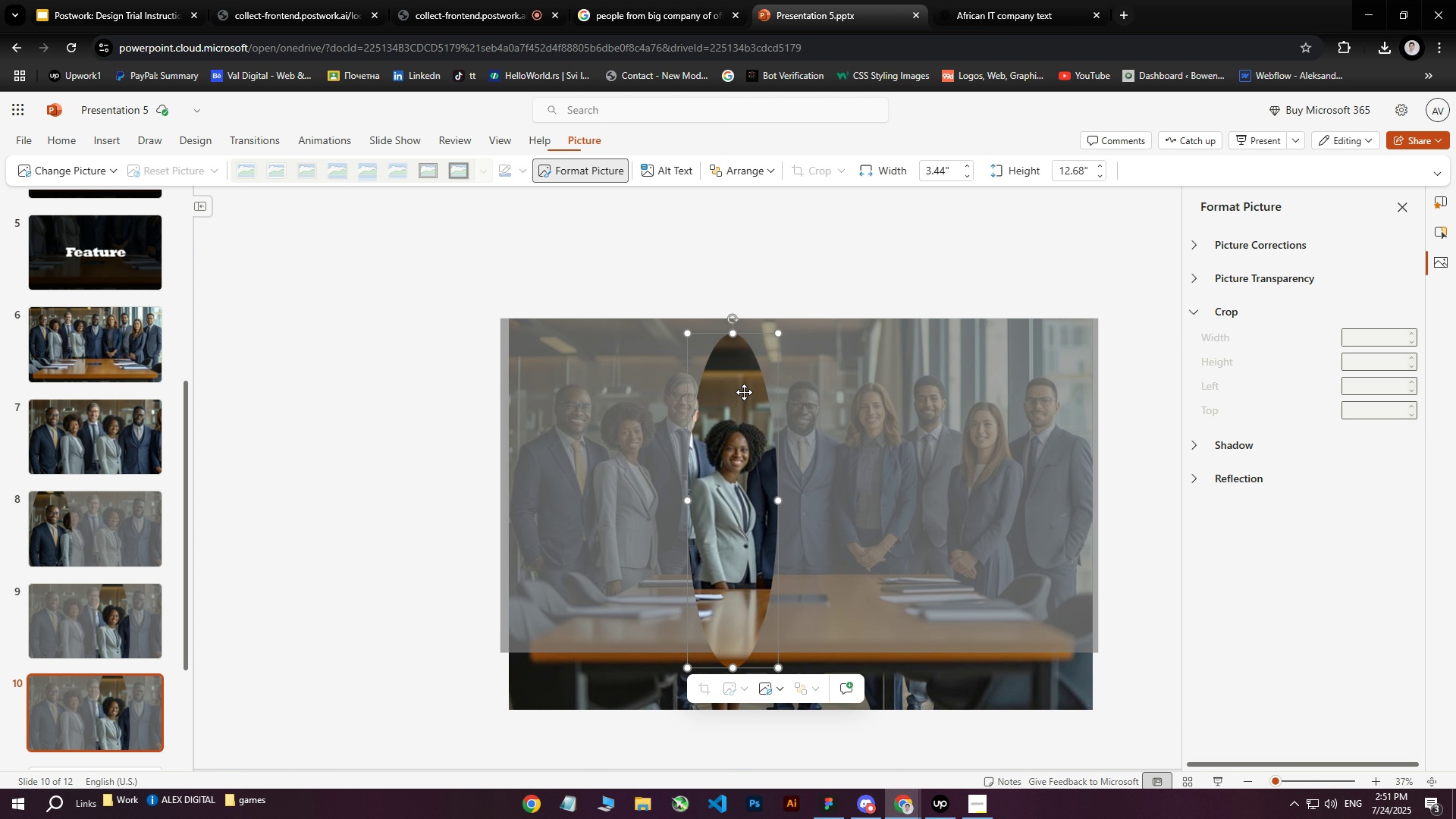 
left_click([138, 419])
 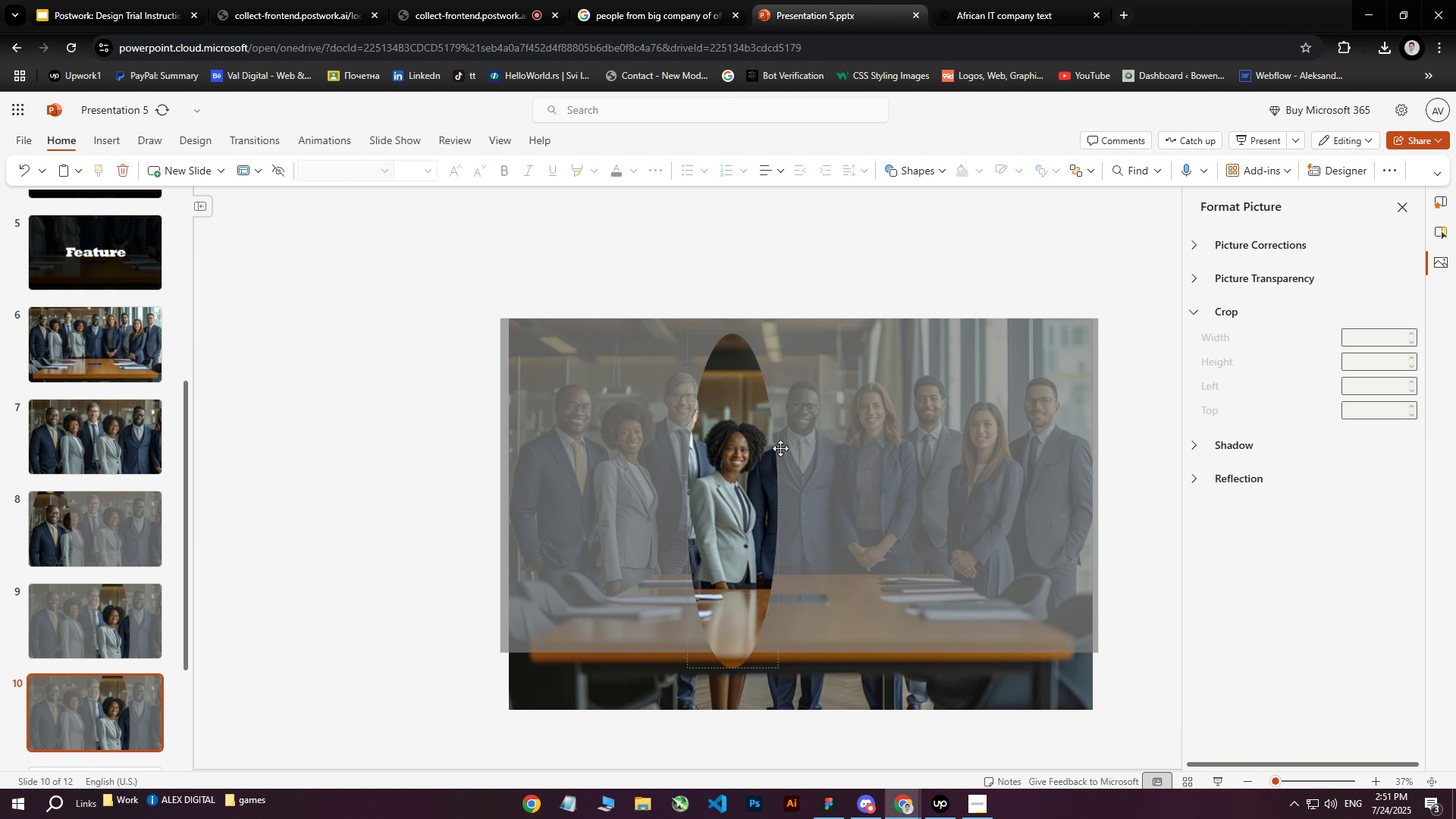 
left_click([746, 392])
 